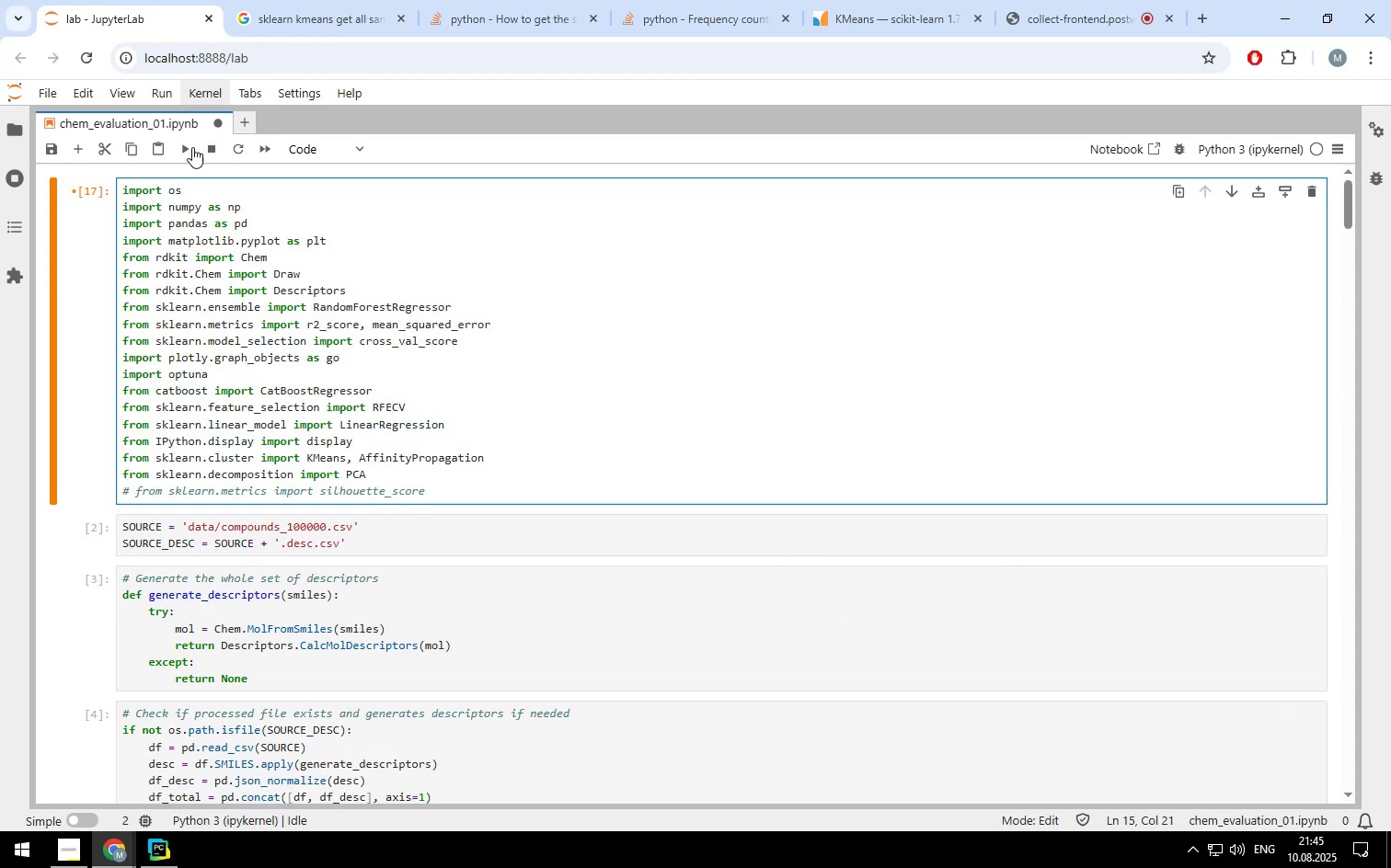 
left_click([189, 147])
 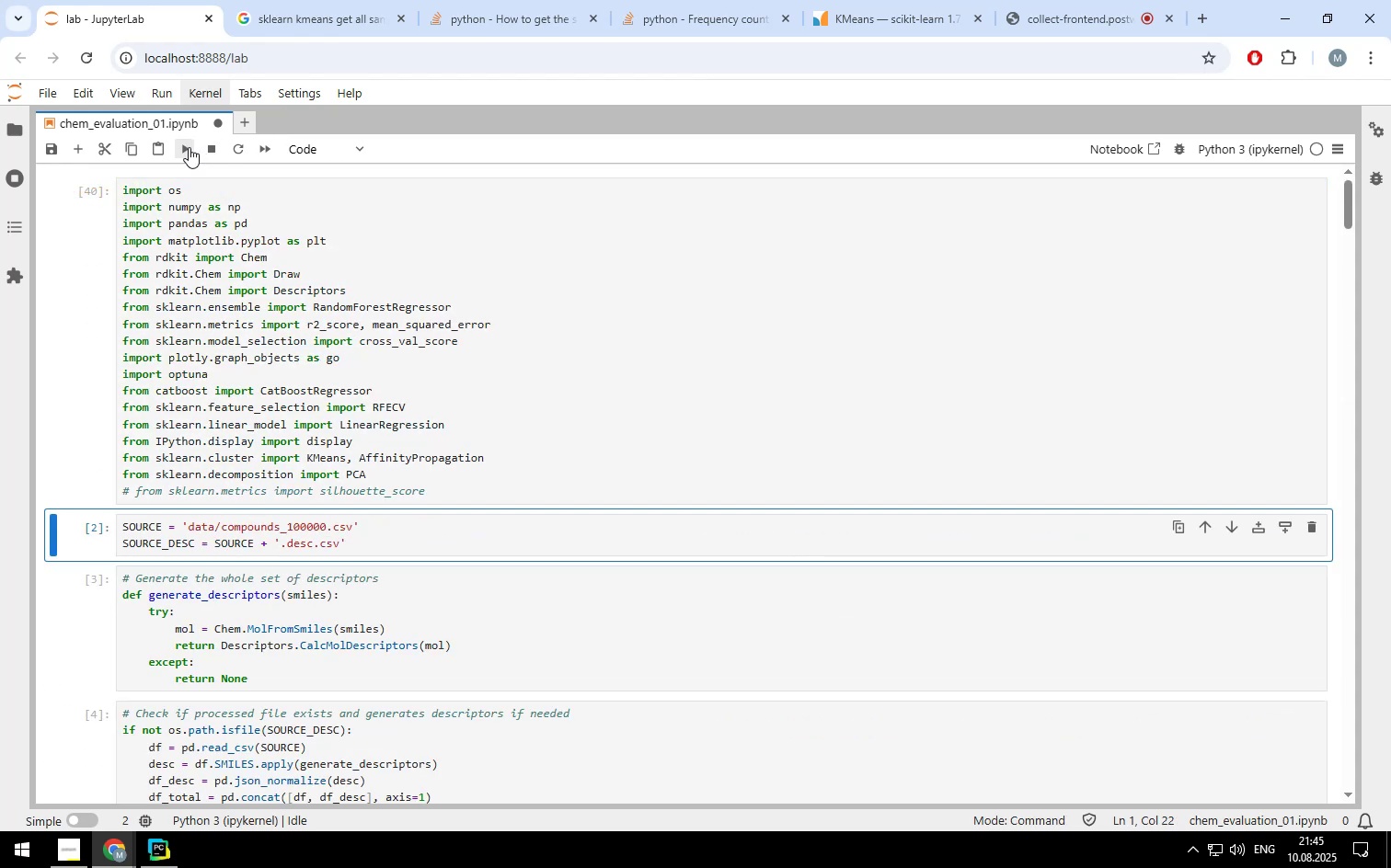 
double_click([189, 147])
 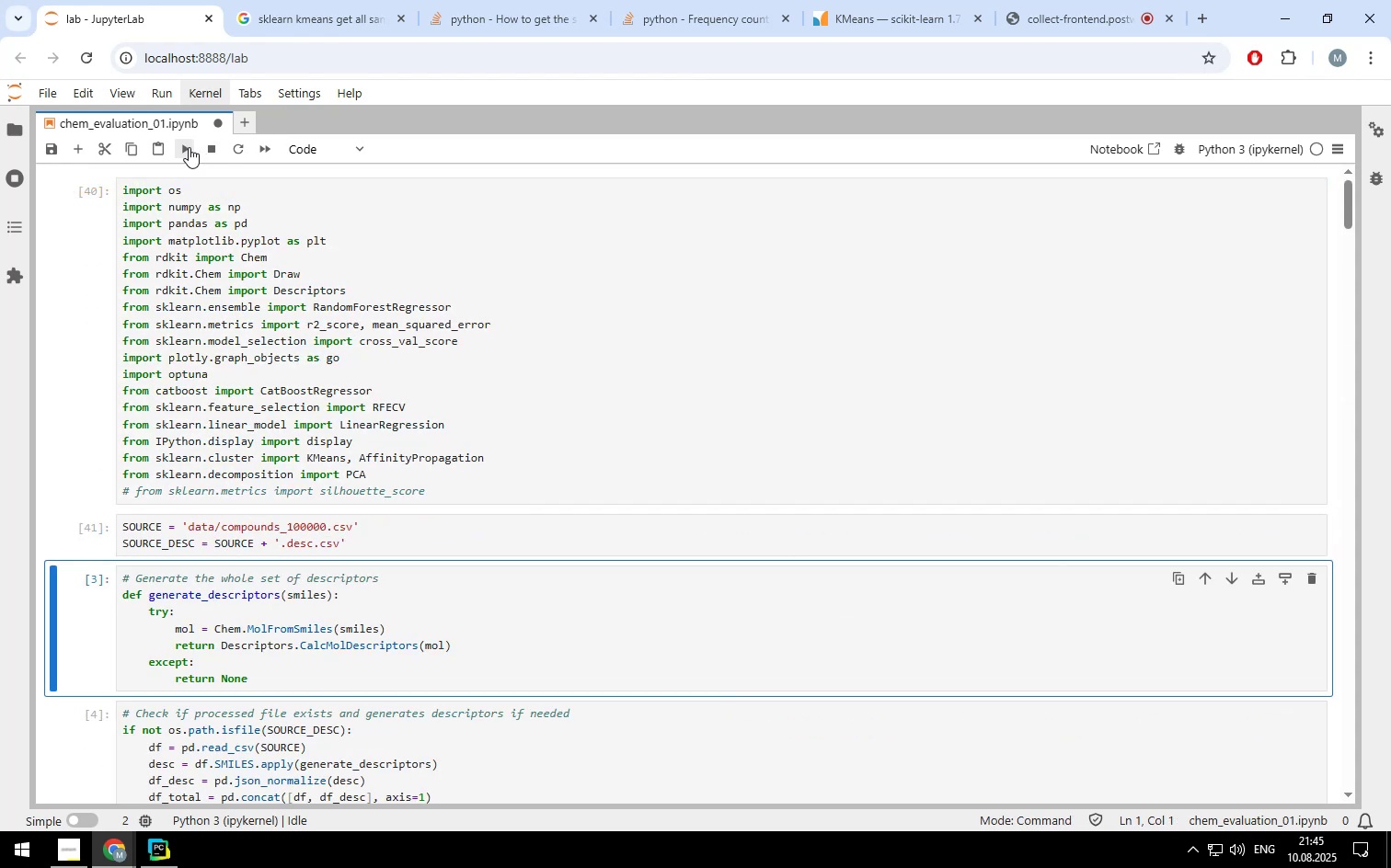 
left_click([189, 147])
 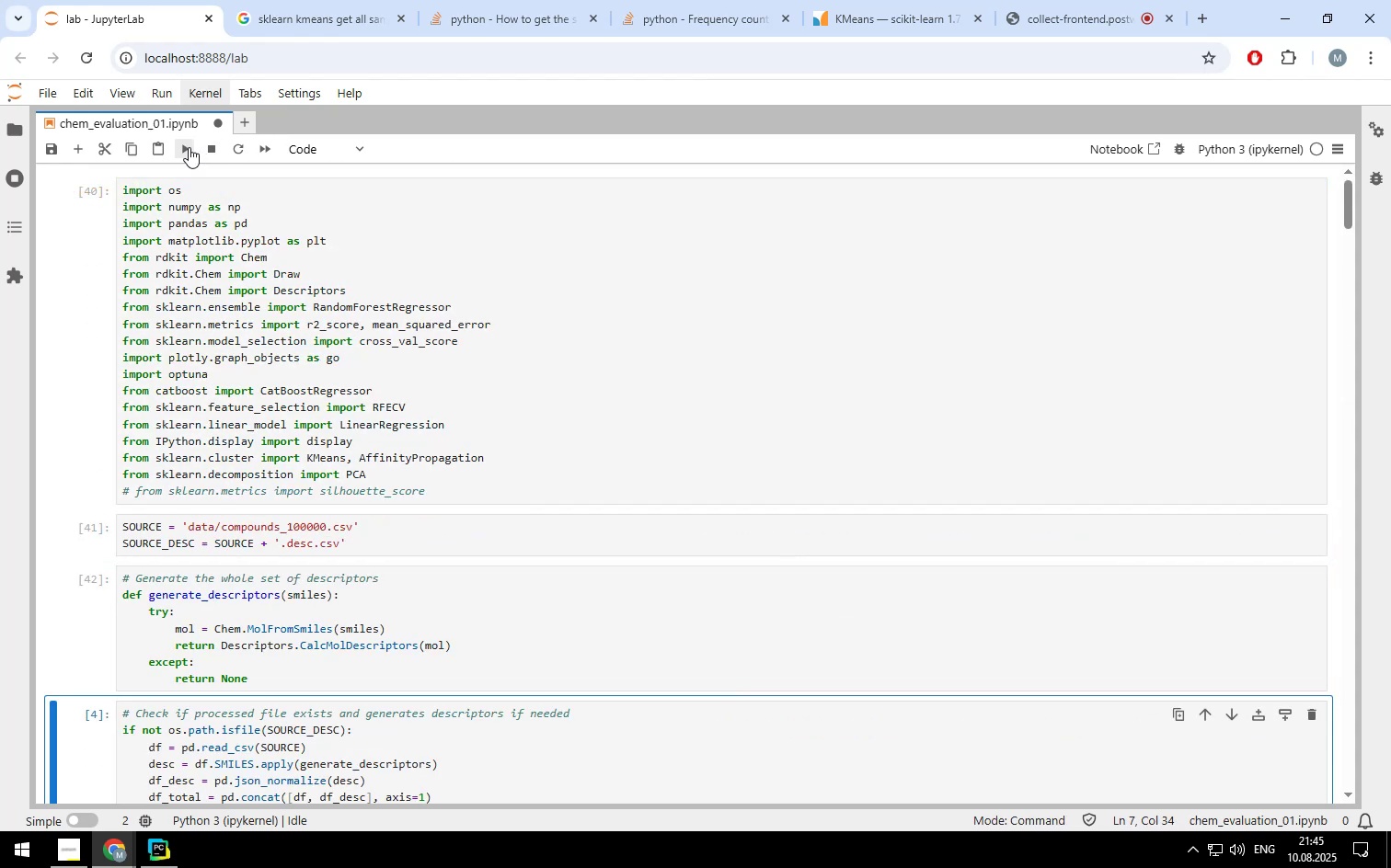 
left_click([189, 147])
 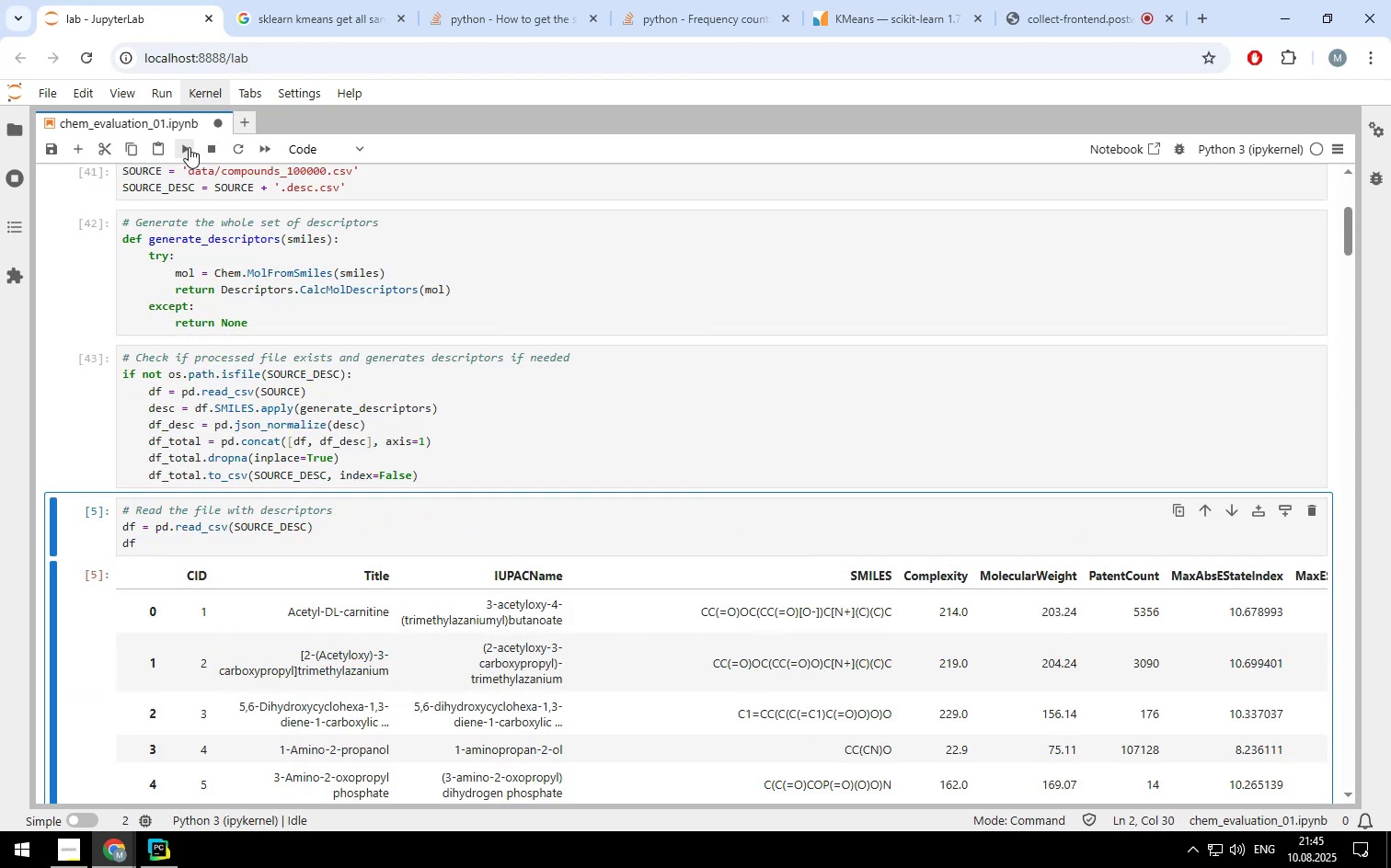 
left_click([189, 147])
 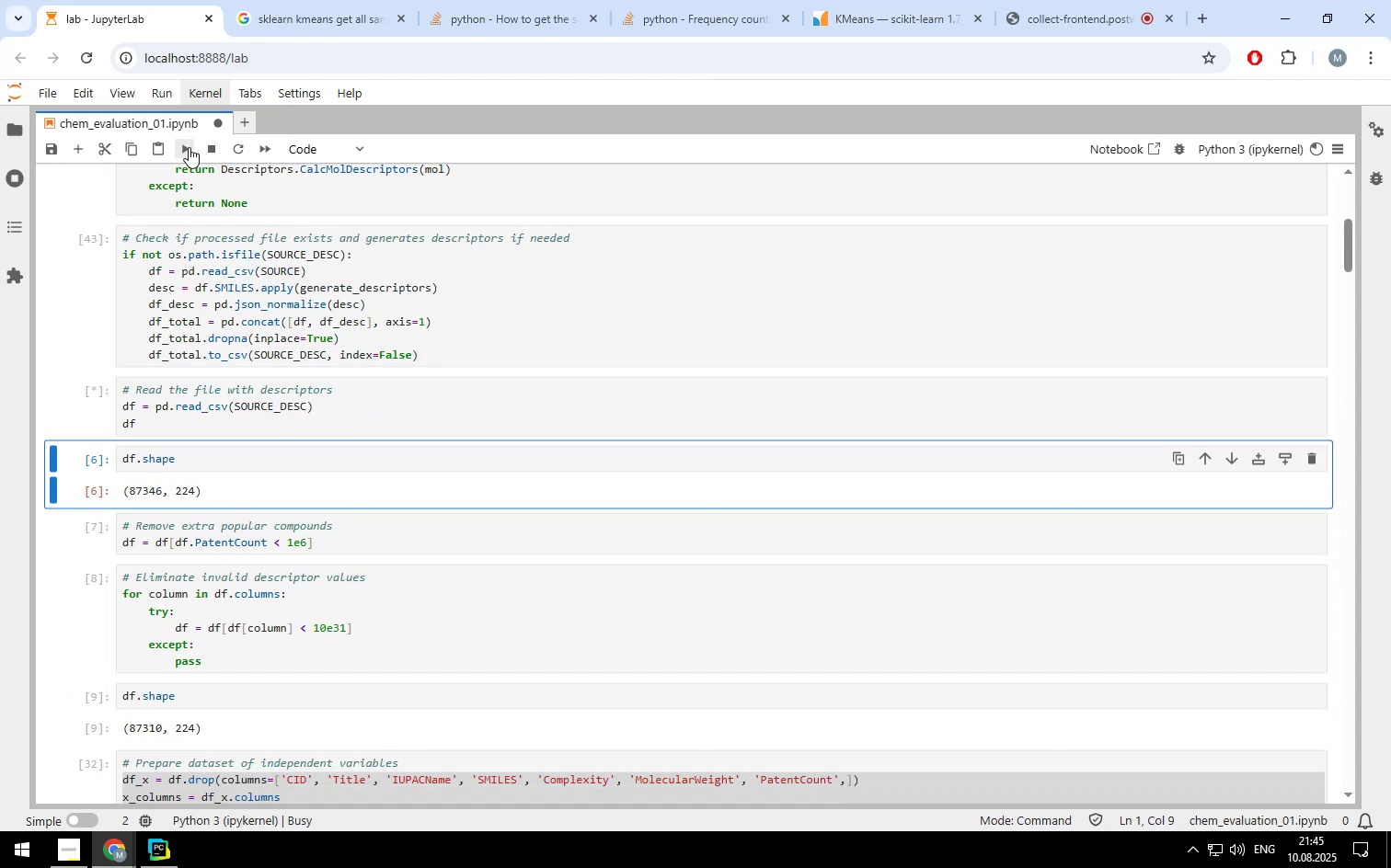 
left_click([189, 147])
 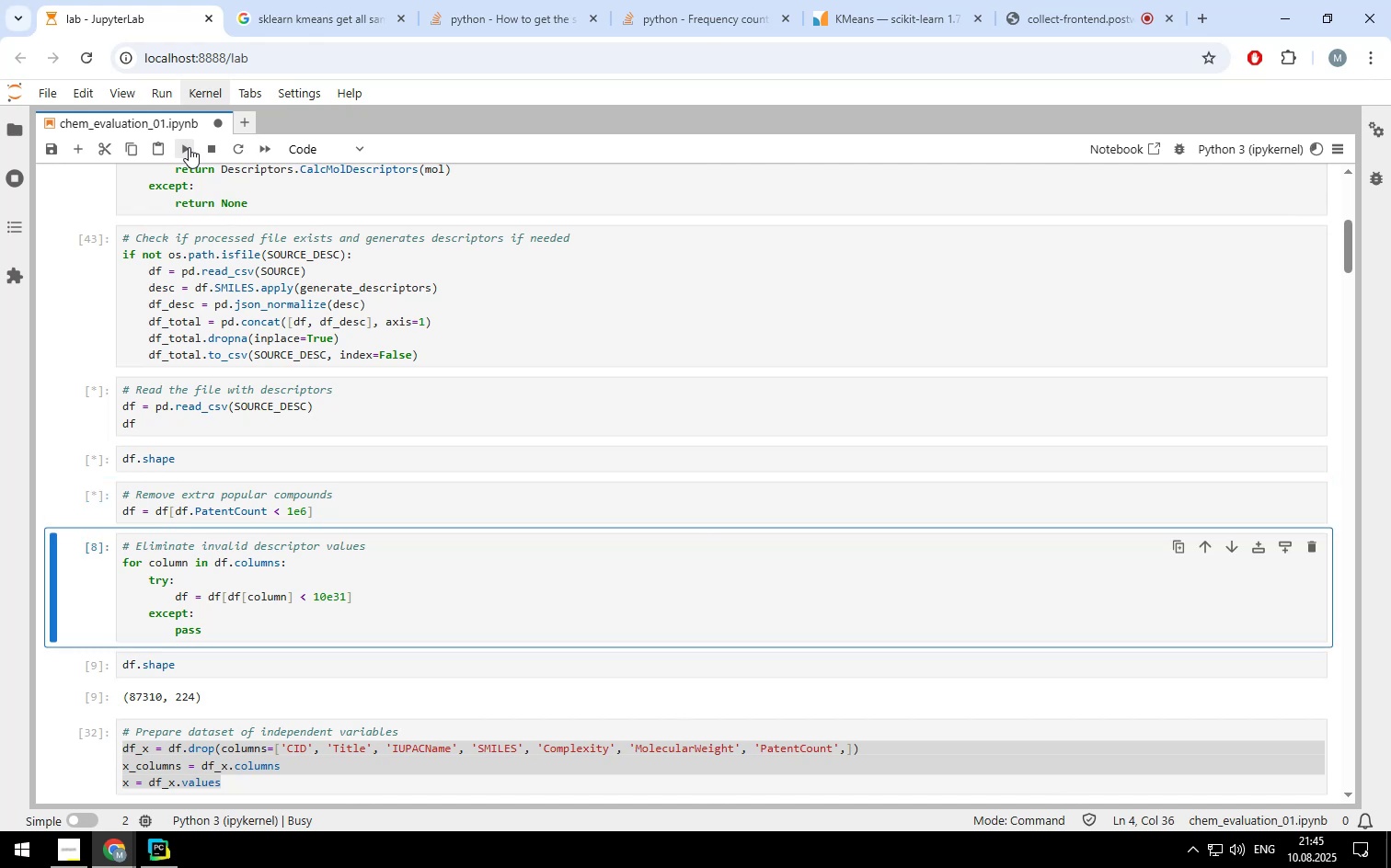 
double_click([189, 147])
 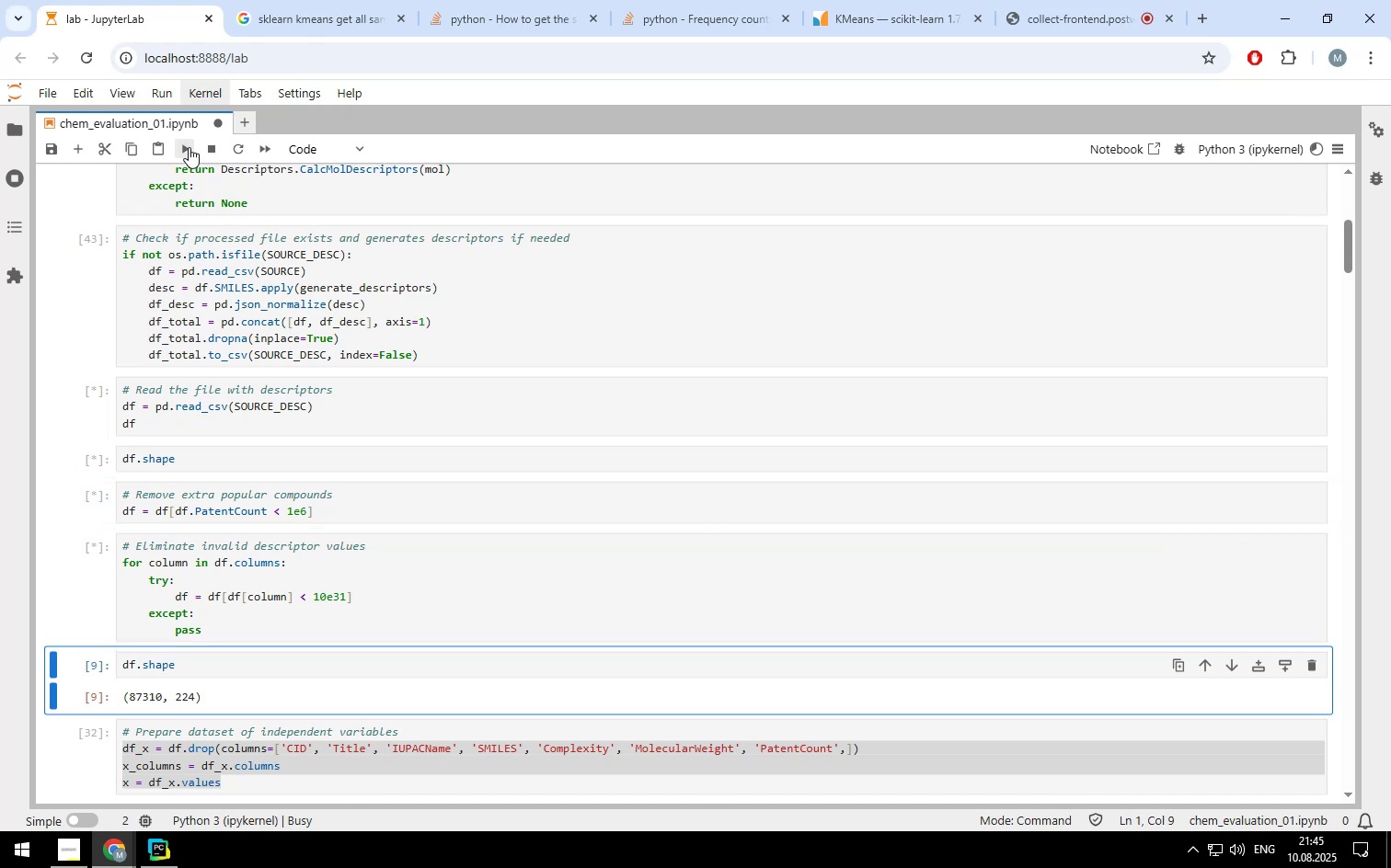 
triple_click([189, 147])
 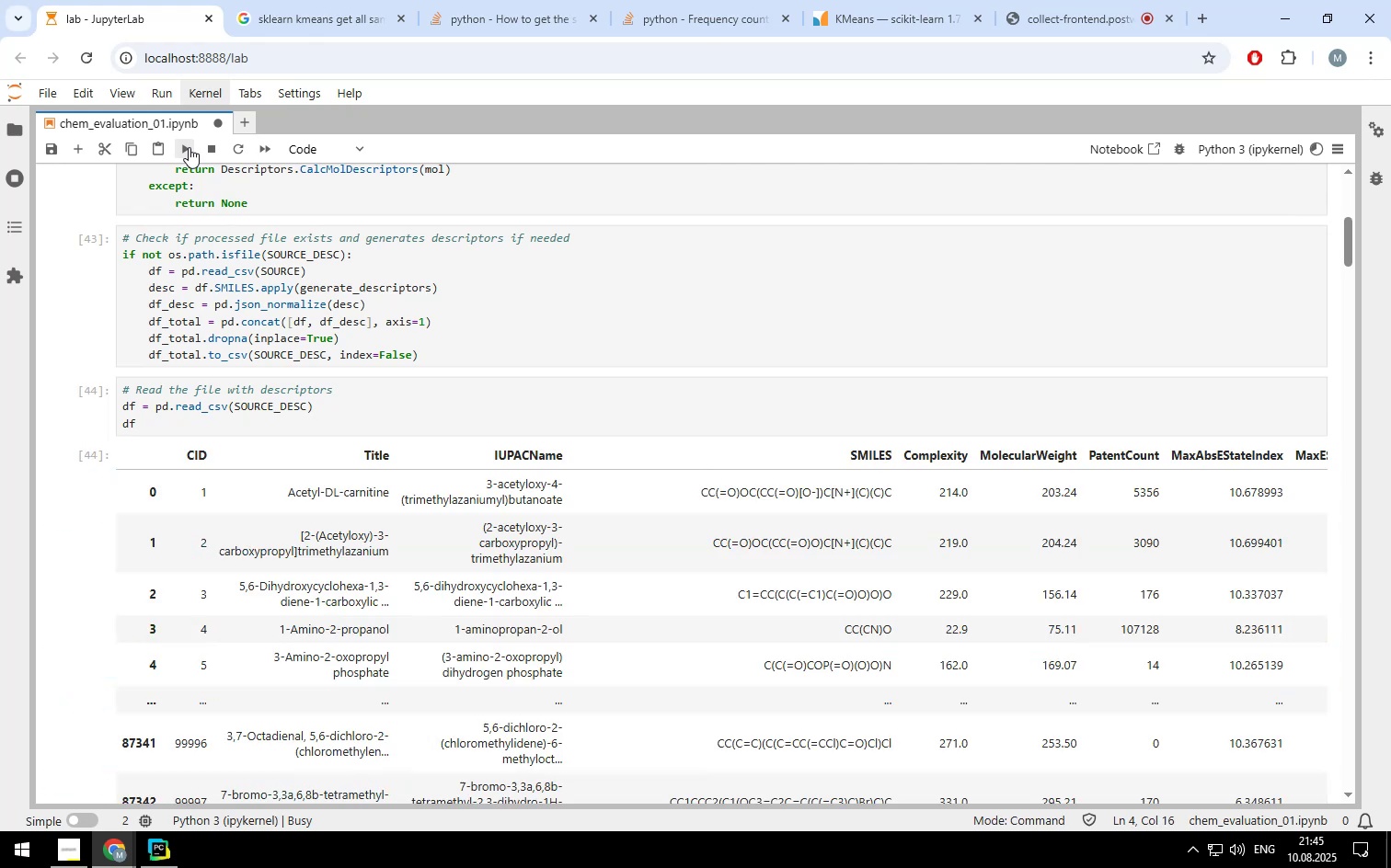 
triple_click([189, 147])
 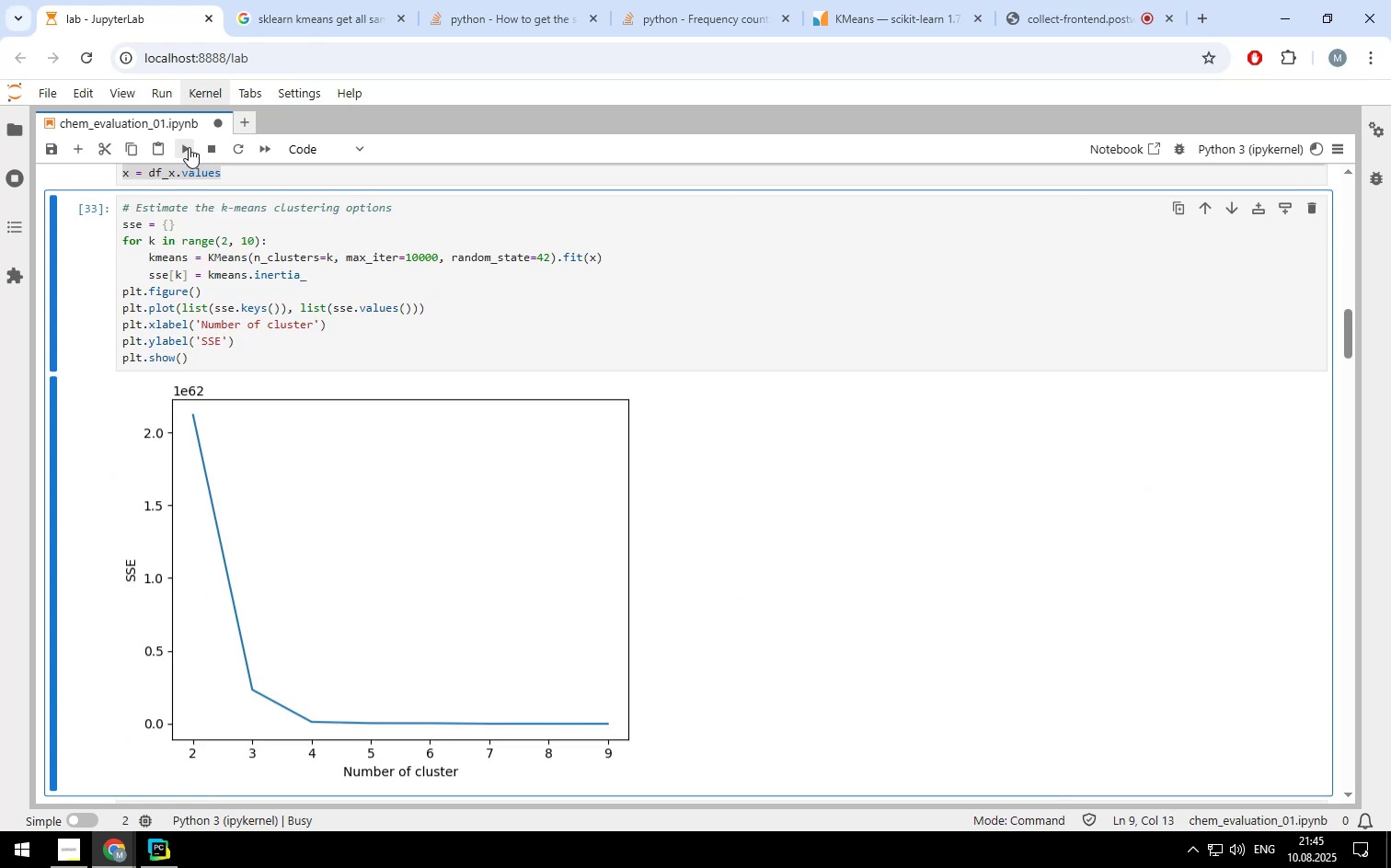 
left_click([189, 147])
 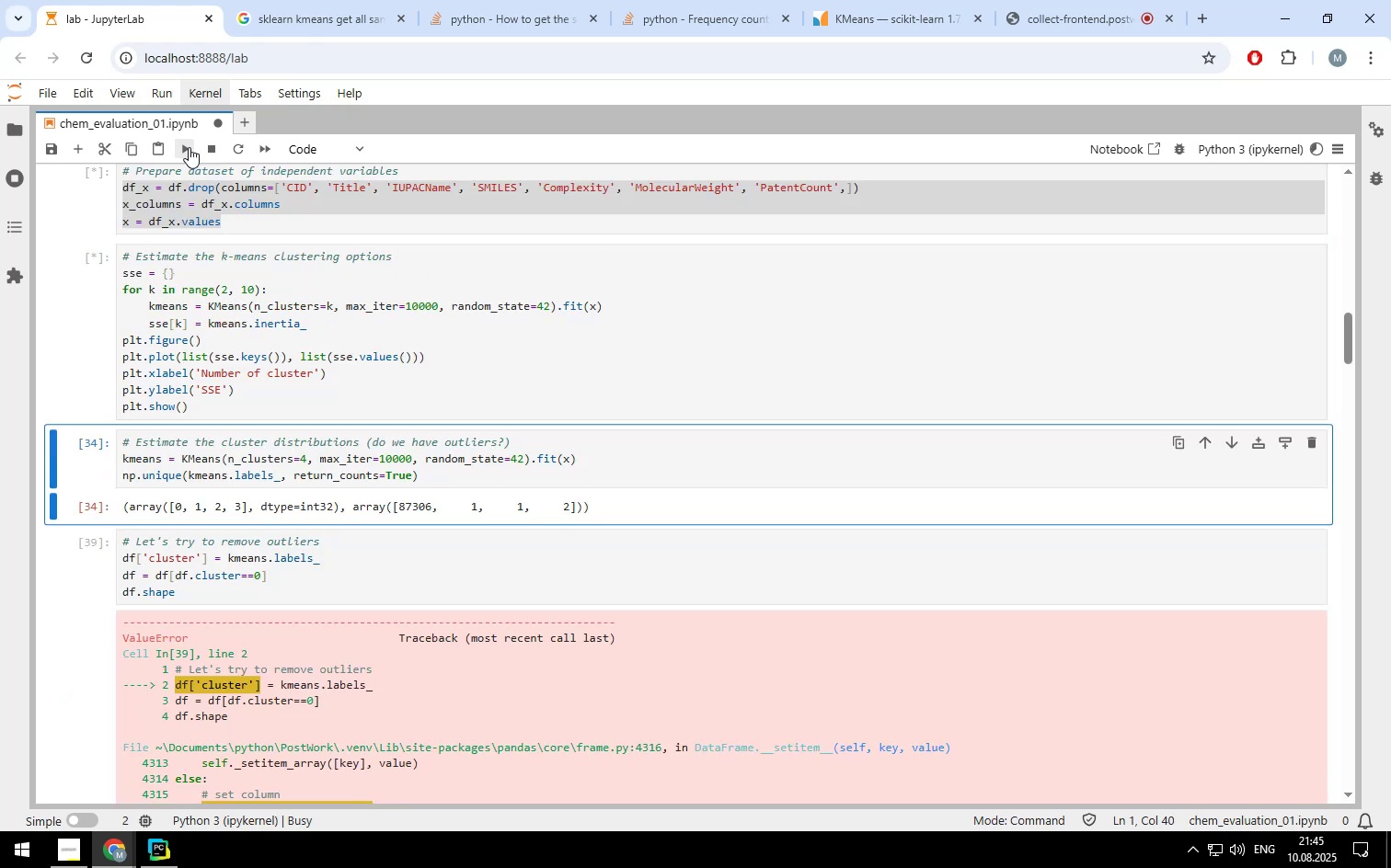 
left_click([189, 147])
 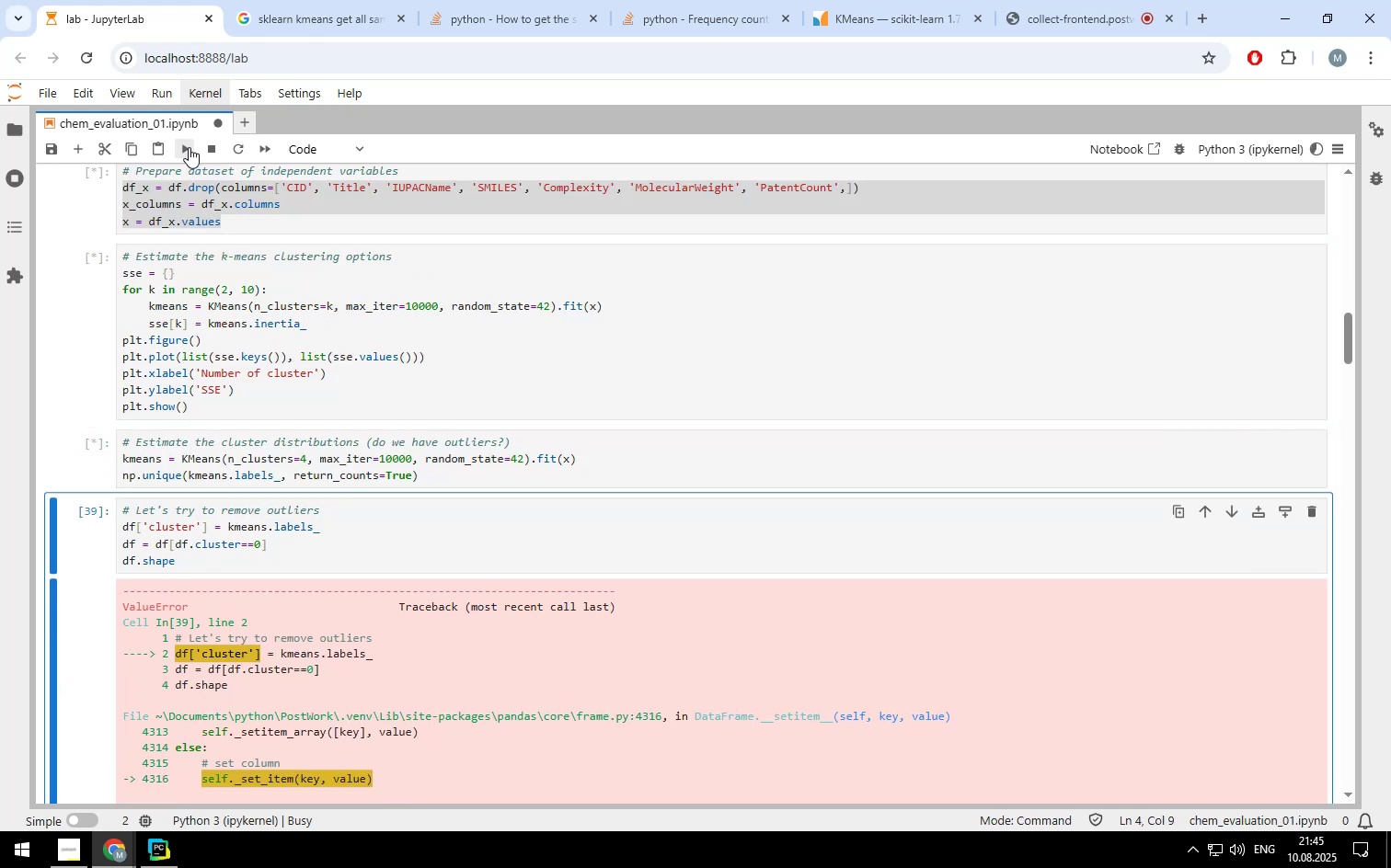 
left_click([189, 147])
 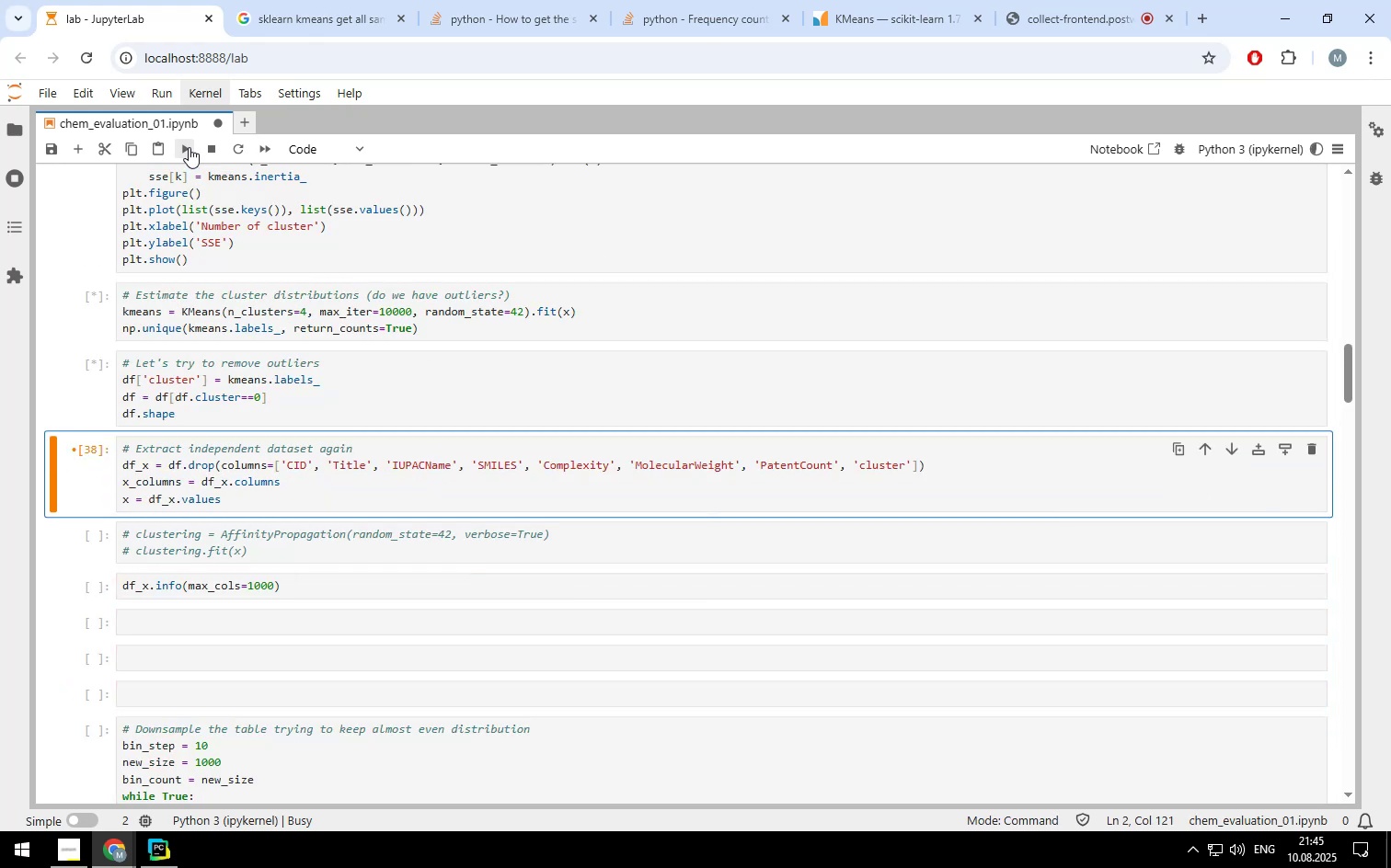 
left_click([189, 147])
 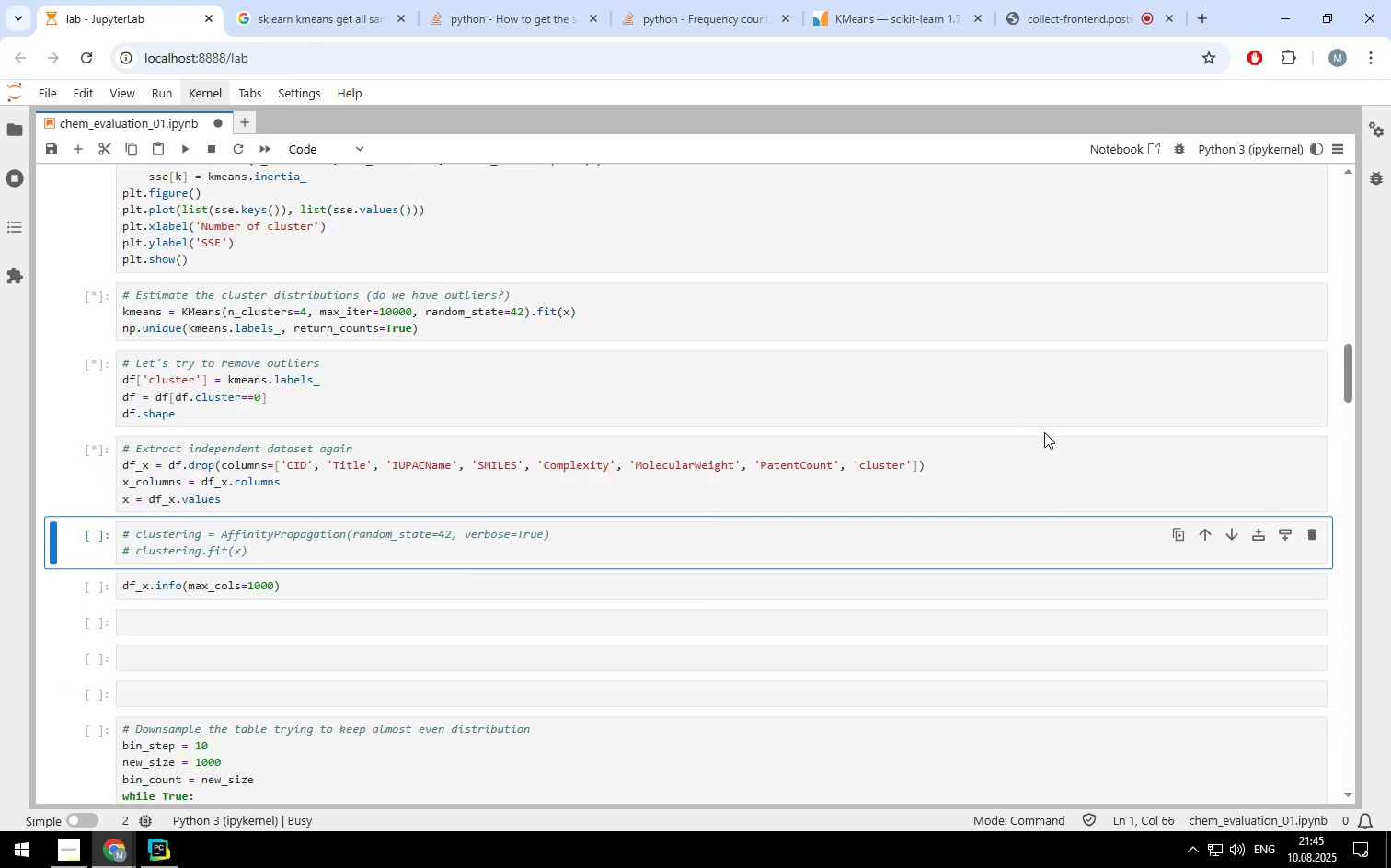 
left_click([1050, 463])
 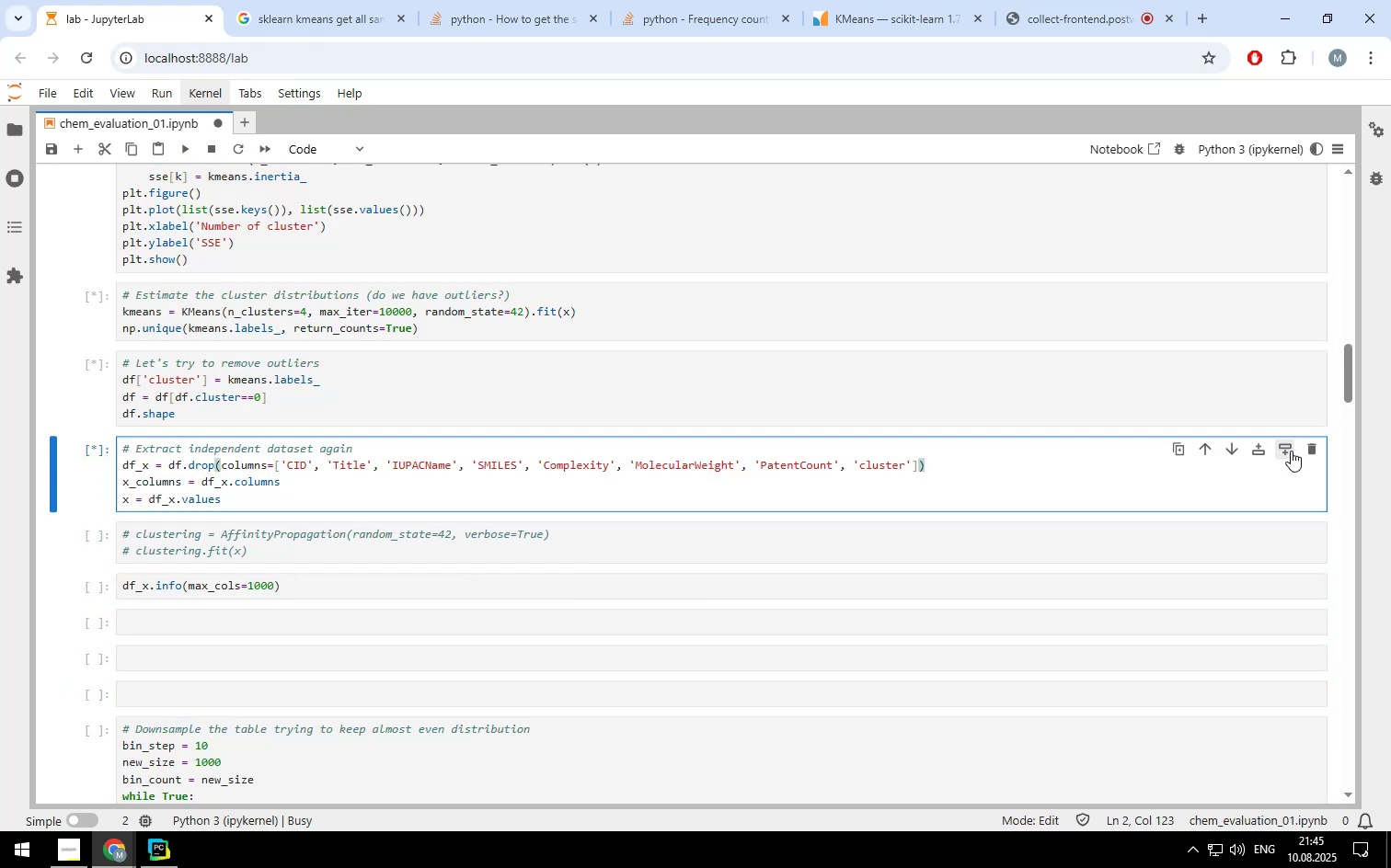 
left_click([1287, 450])
 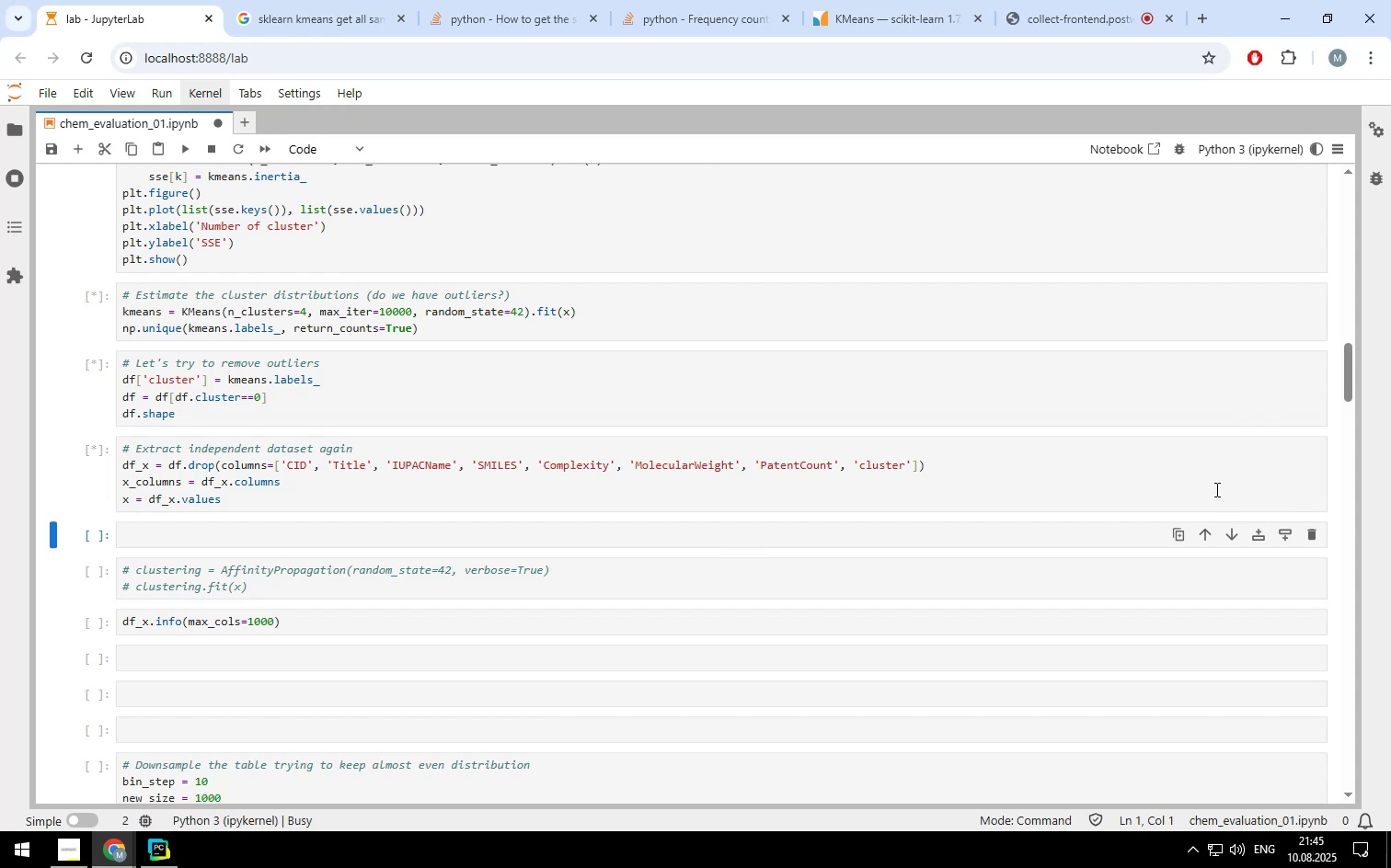 
left_click([1213, 488])
 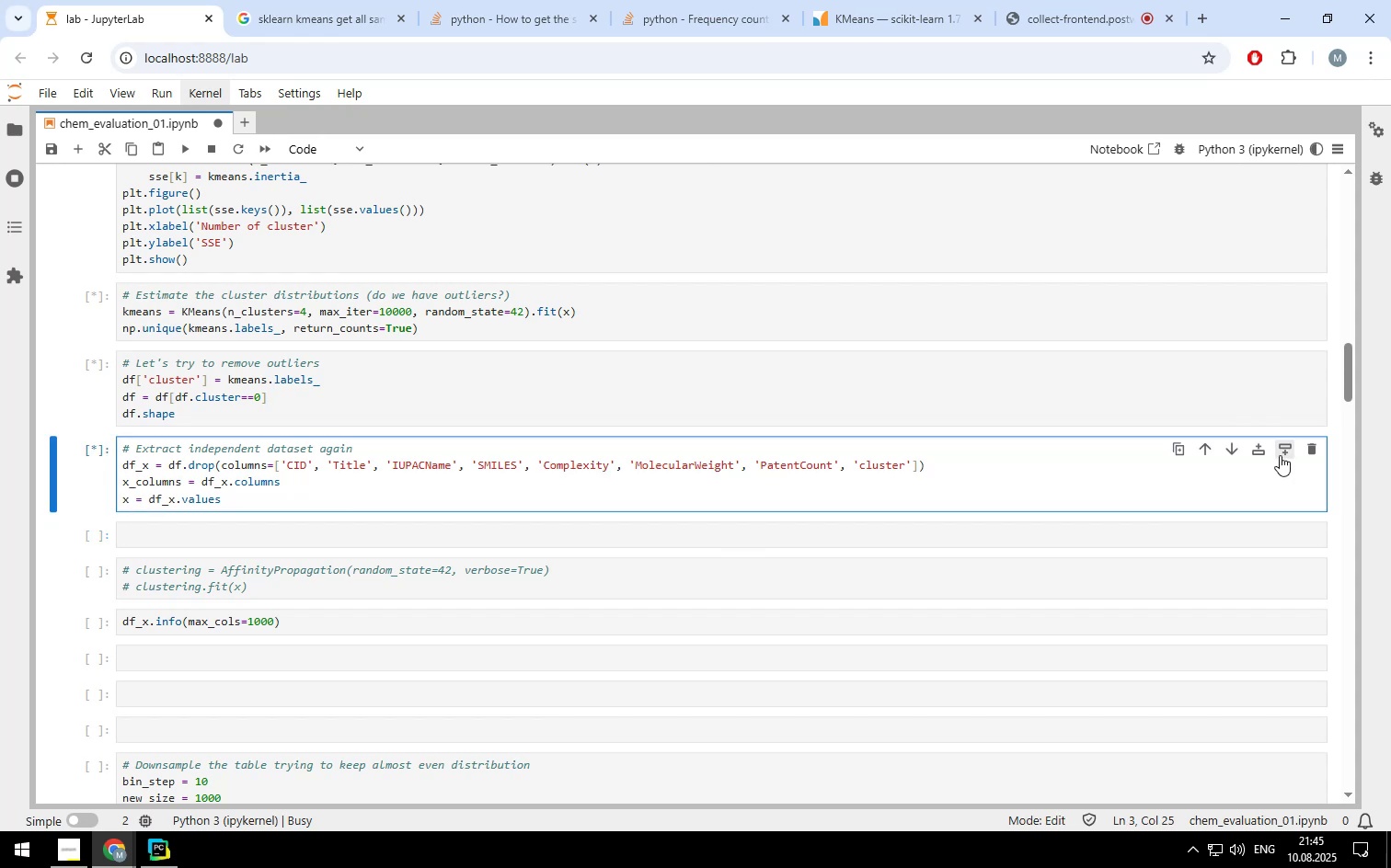 
left_click([1281, 452])
 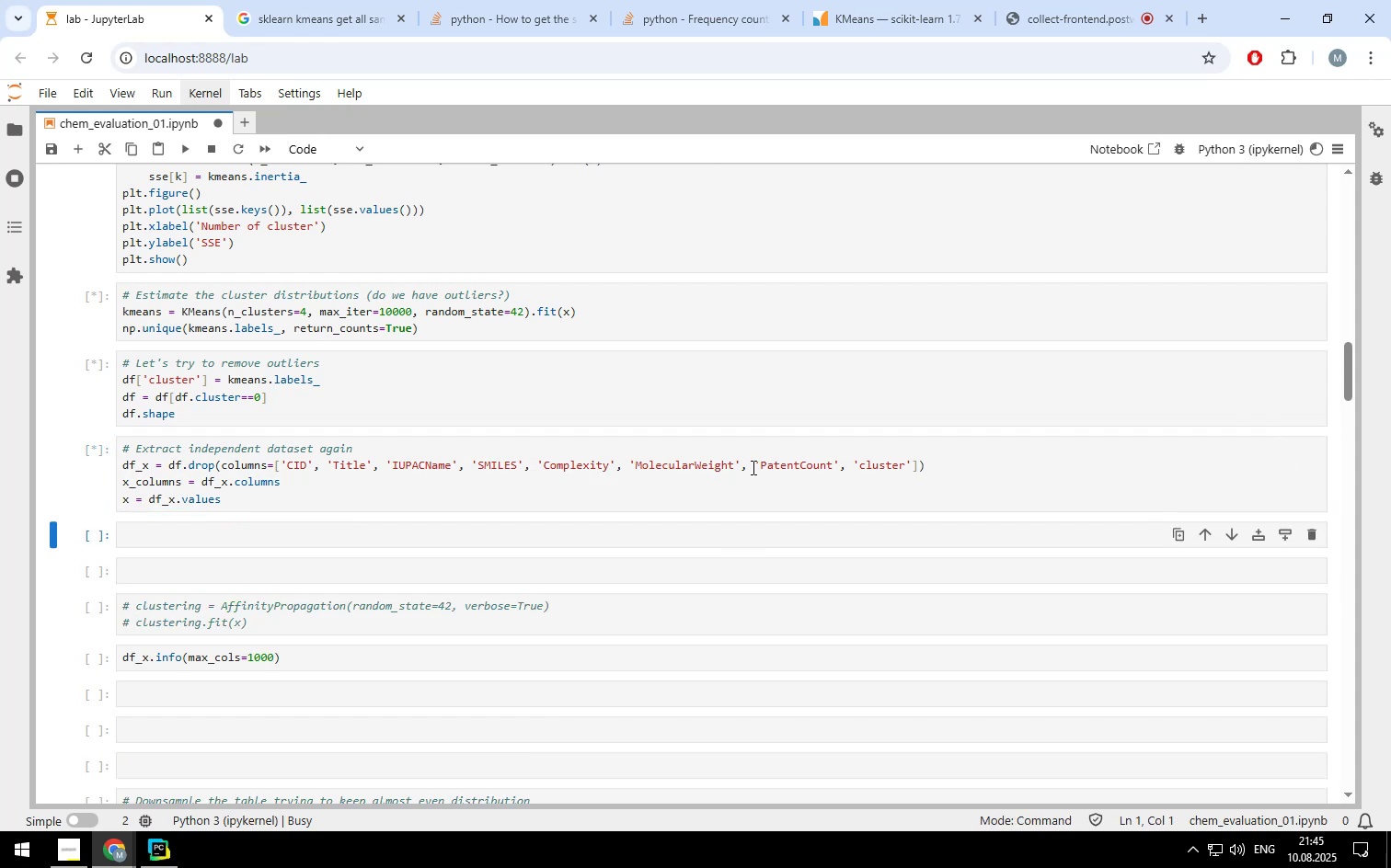 
scroll: coordinate [752, 467], scroll_direction: up, amount: 4.0
 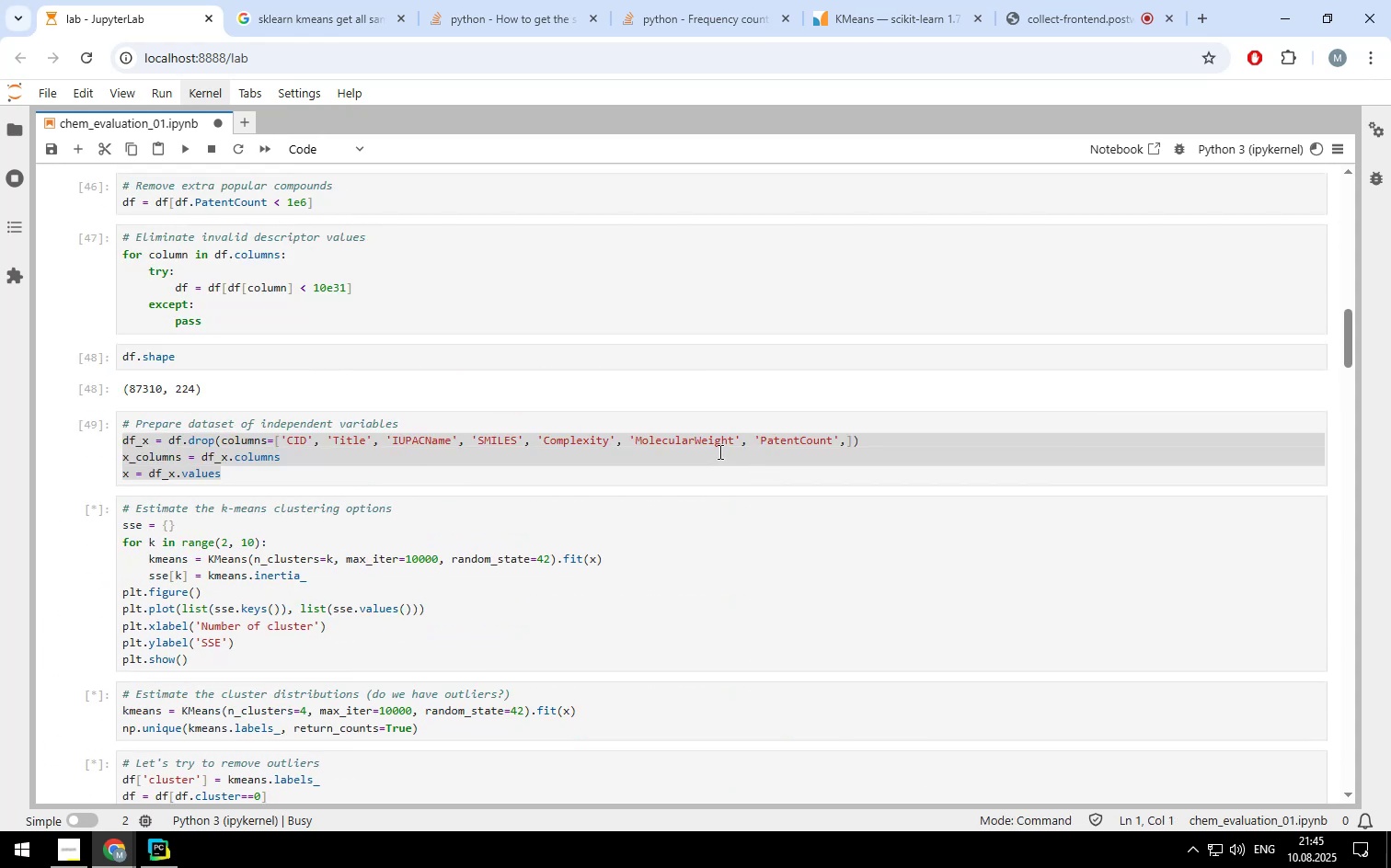 
left_click([717, 449])
 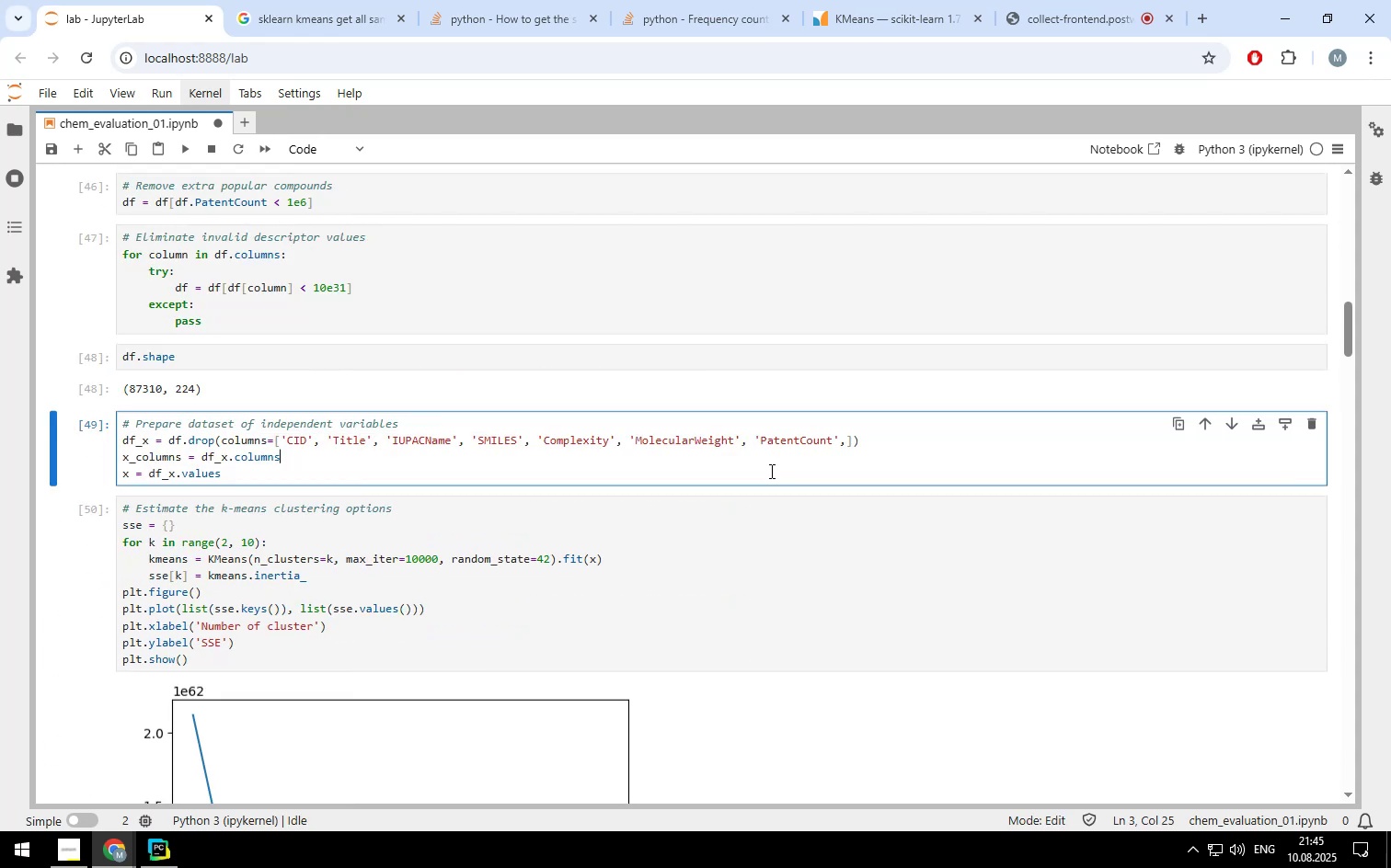 
scroll: coordinate [768, 471], scroll_direction: down, amount: 8.0
 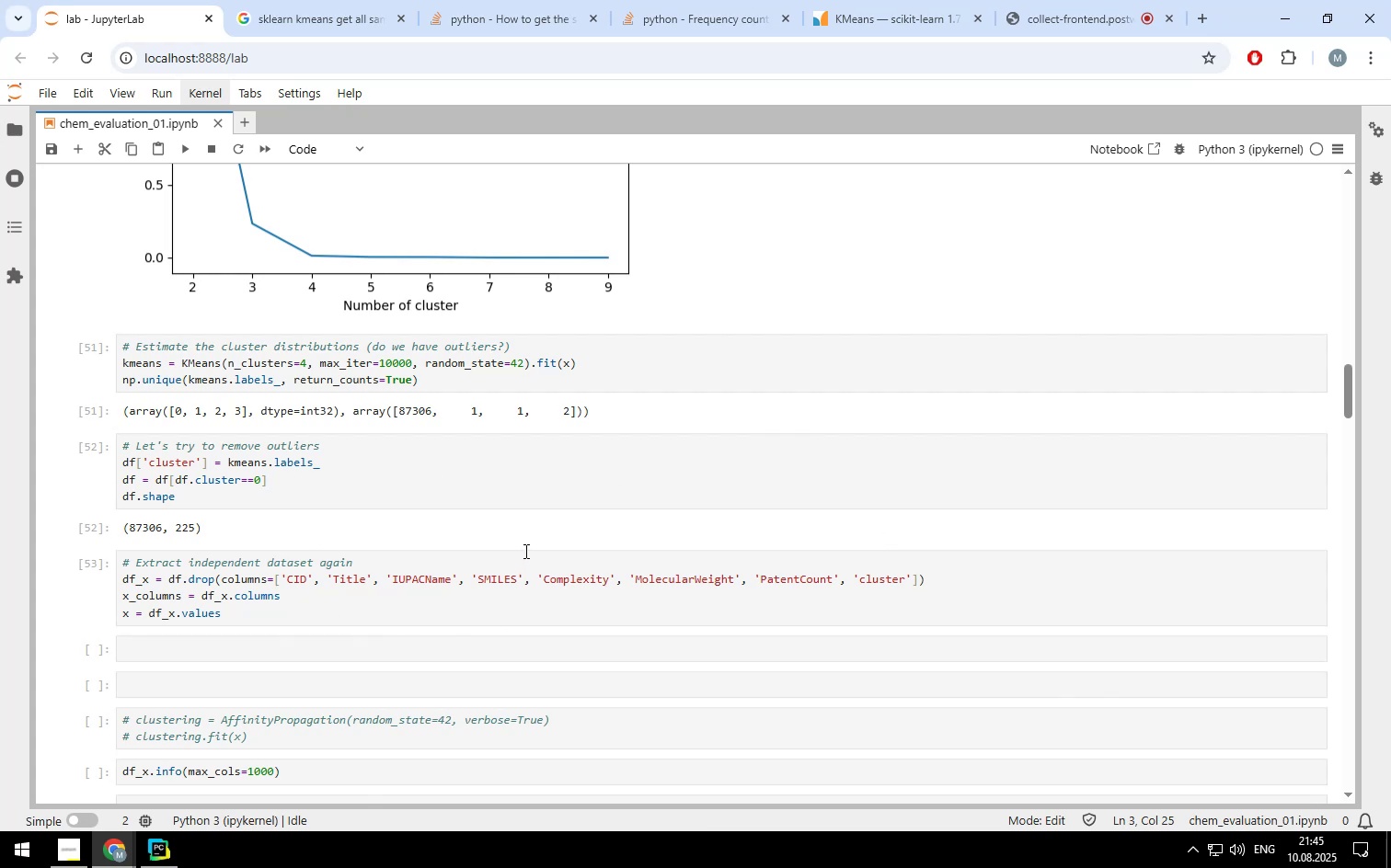 
wait(6.55)
 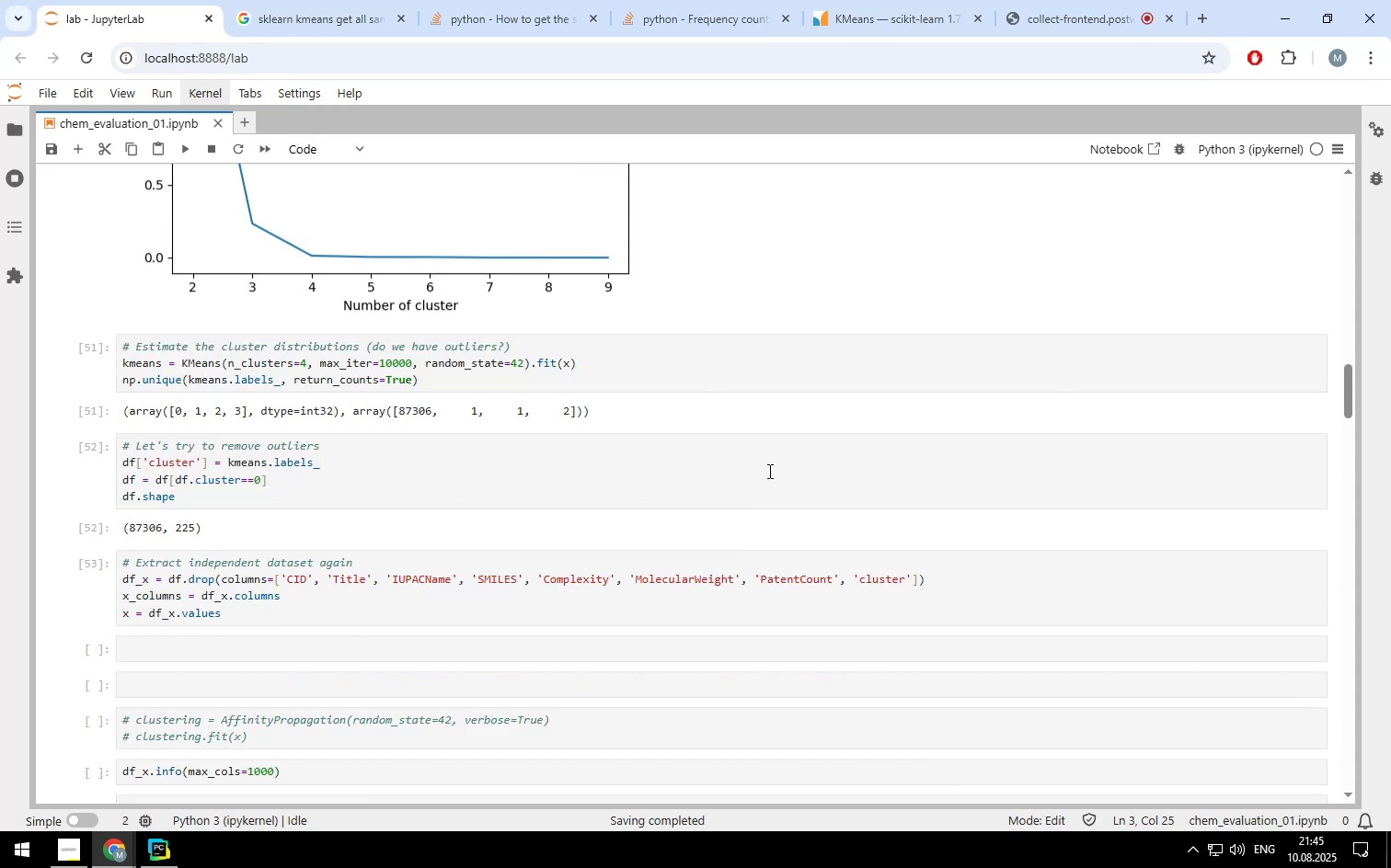 
scroll: coordinate [486, 553], scroll_direction: up, amount: 12.0
 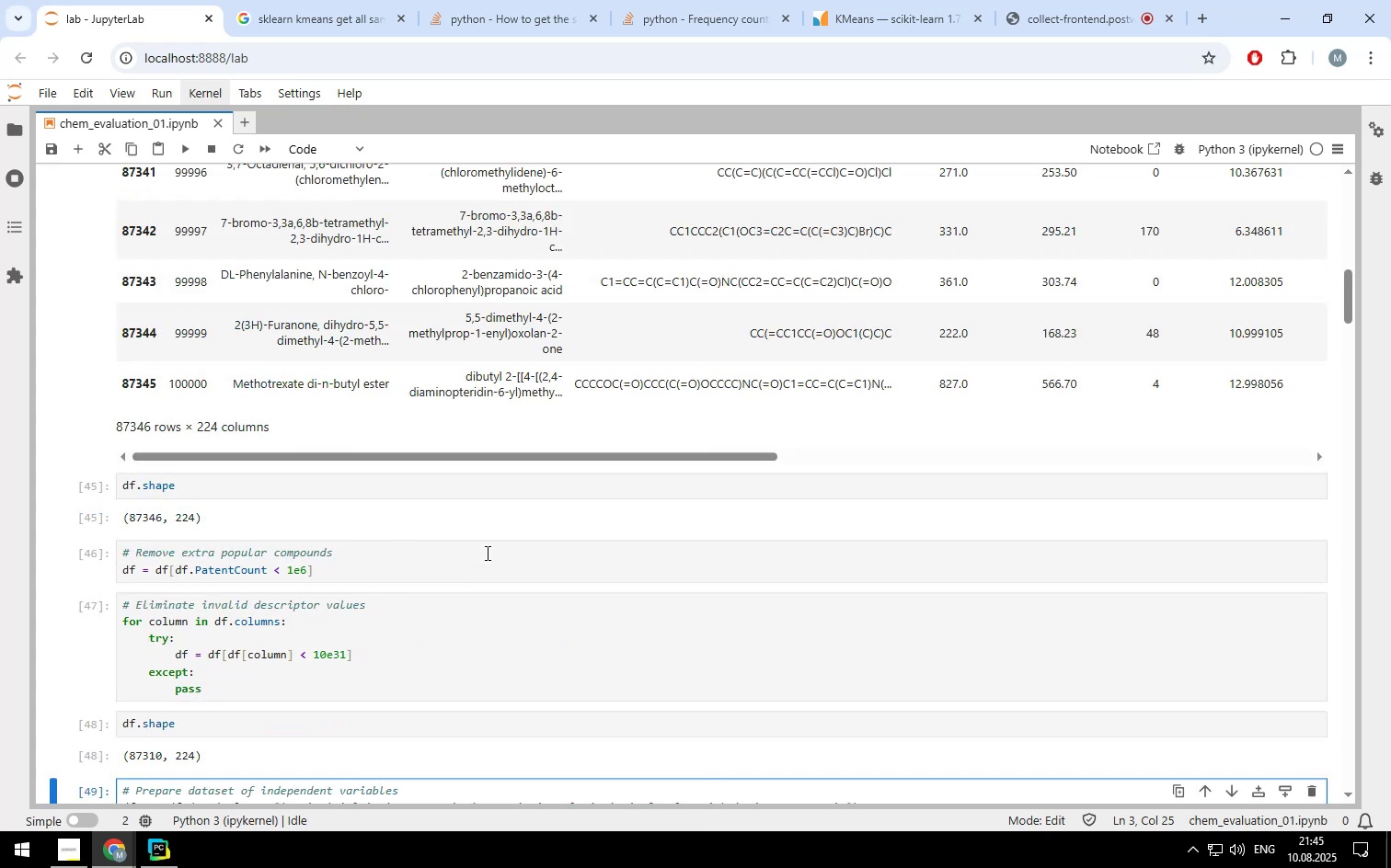 
scroll: coordinate [190, 602], scroll_direction: down, amount: 4.0
 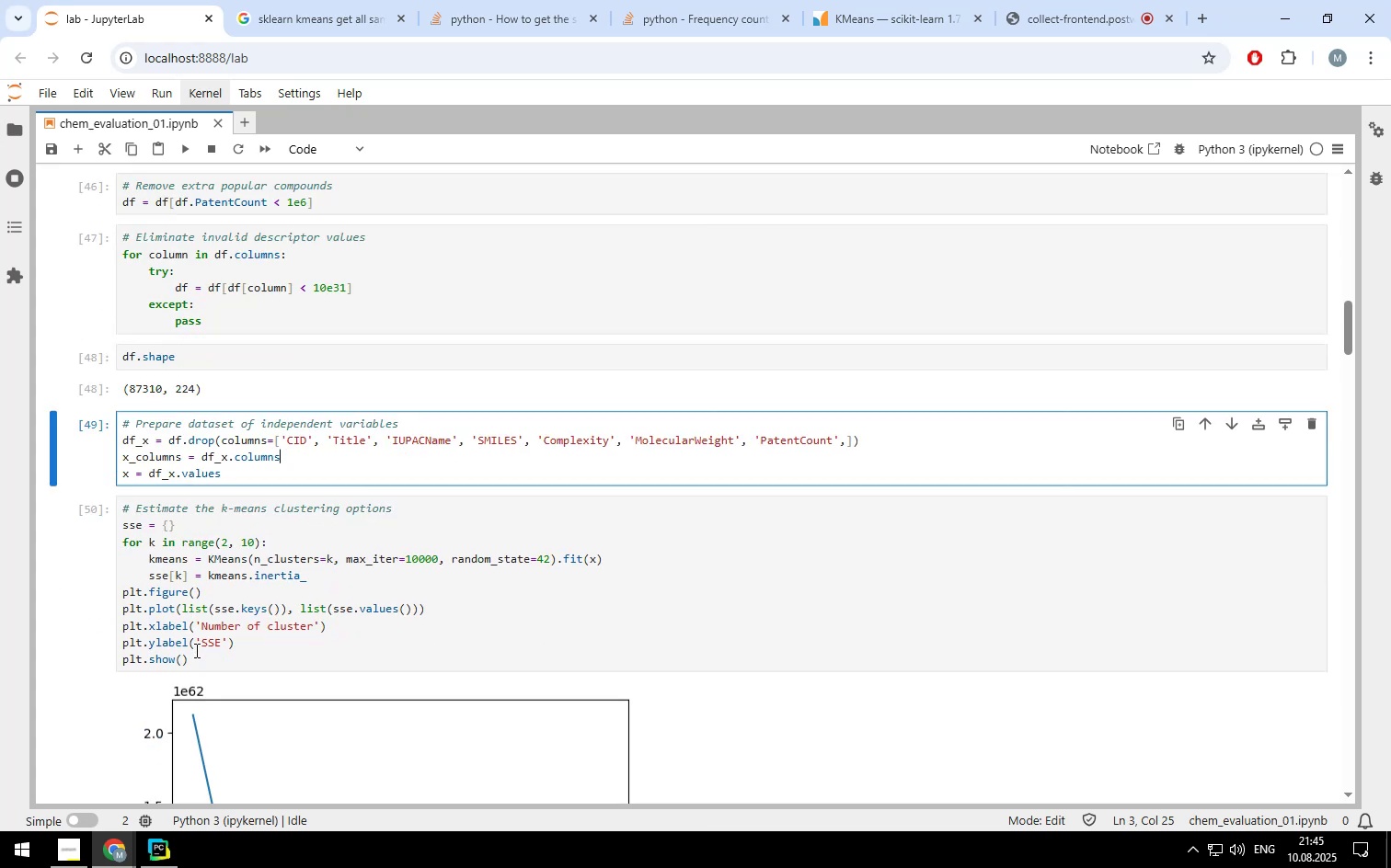 
left_click_drag(start_coordinate=[195, 660], to_coordinate=[114, 507])
 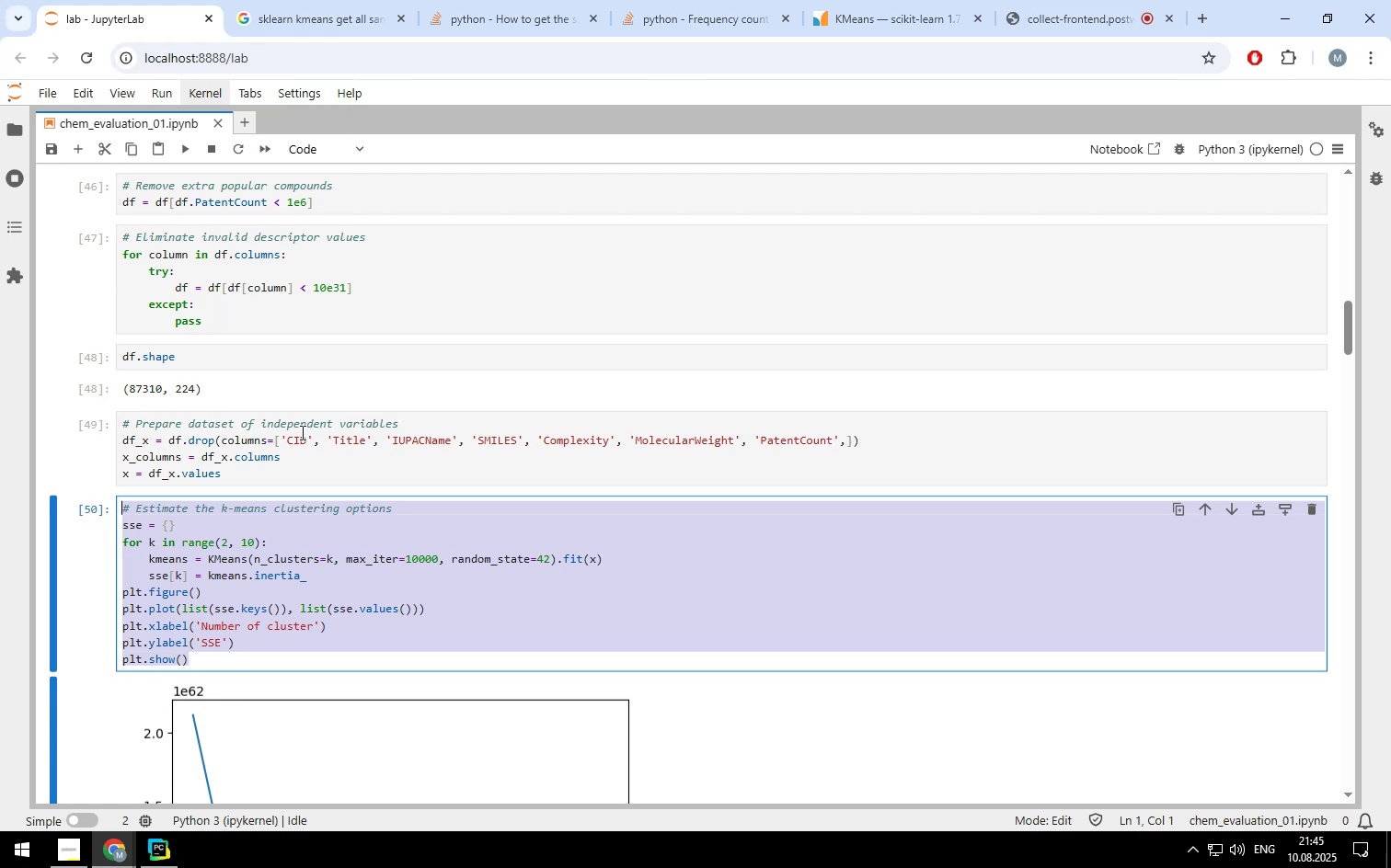 
key(Control+ControlLeft)
 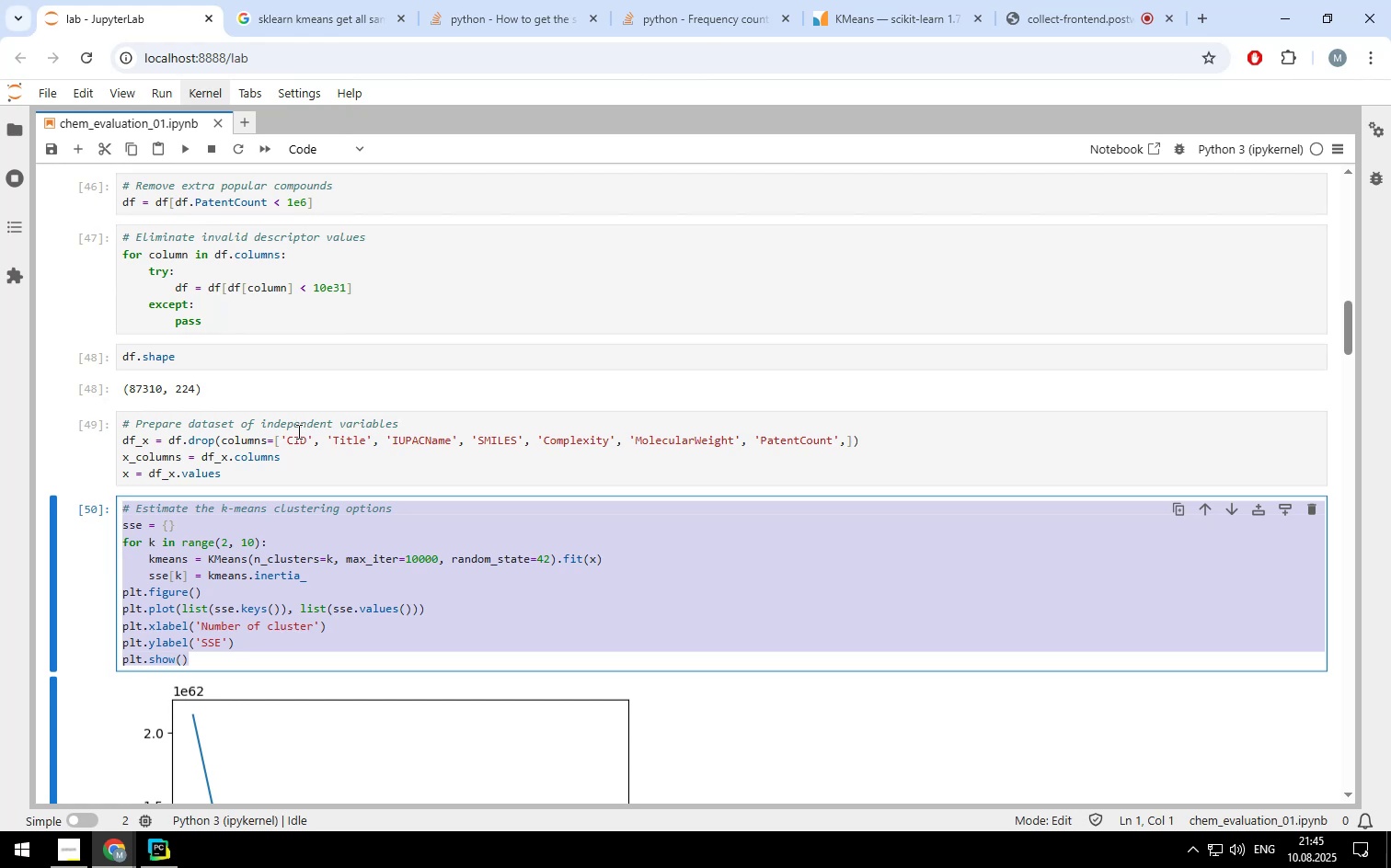 
key(Control+C)
 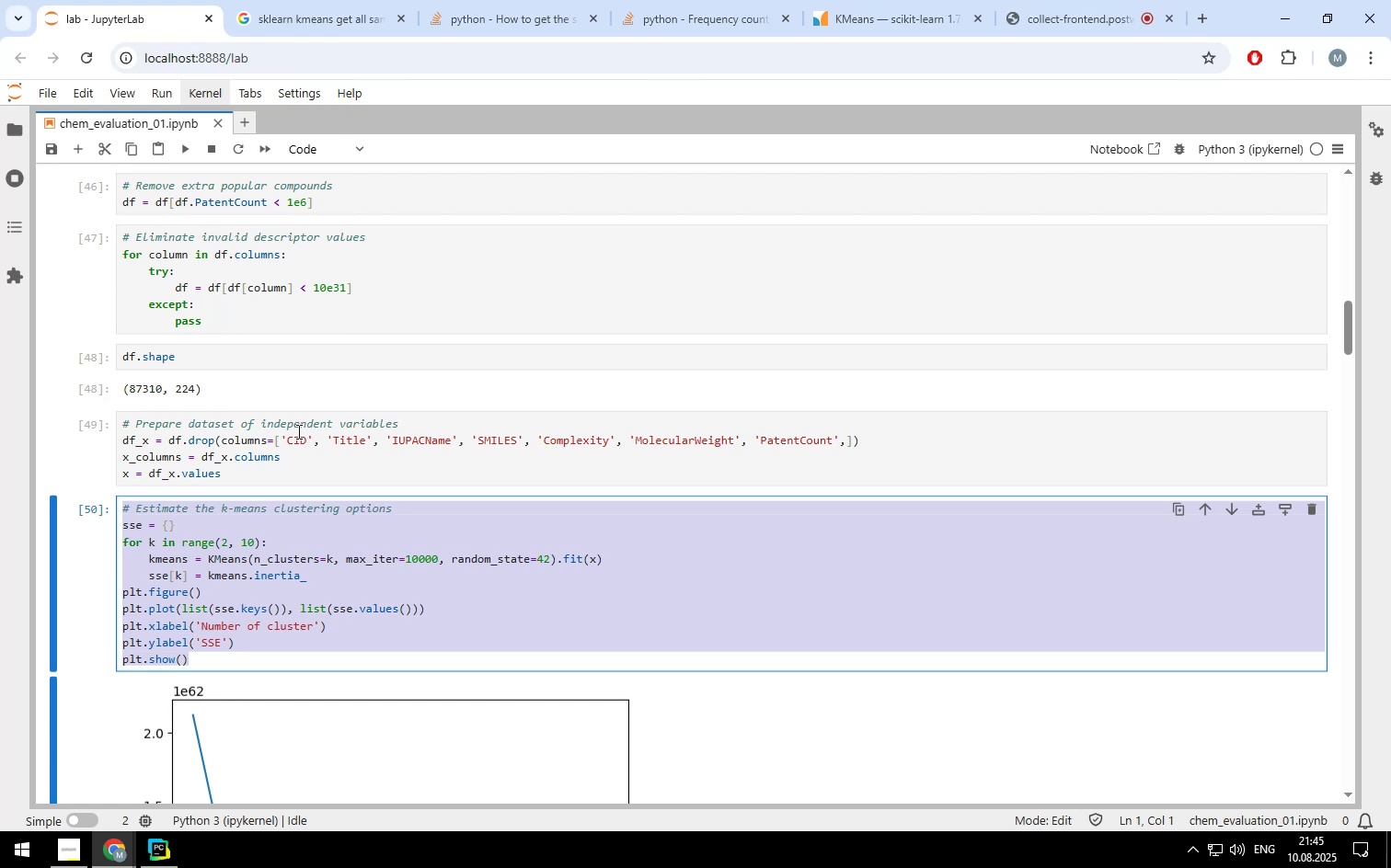 
scroll: coordinate [297, 452], scroll_direction: down, amount: 9.0
 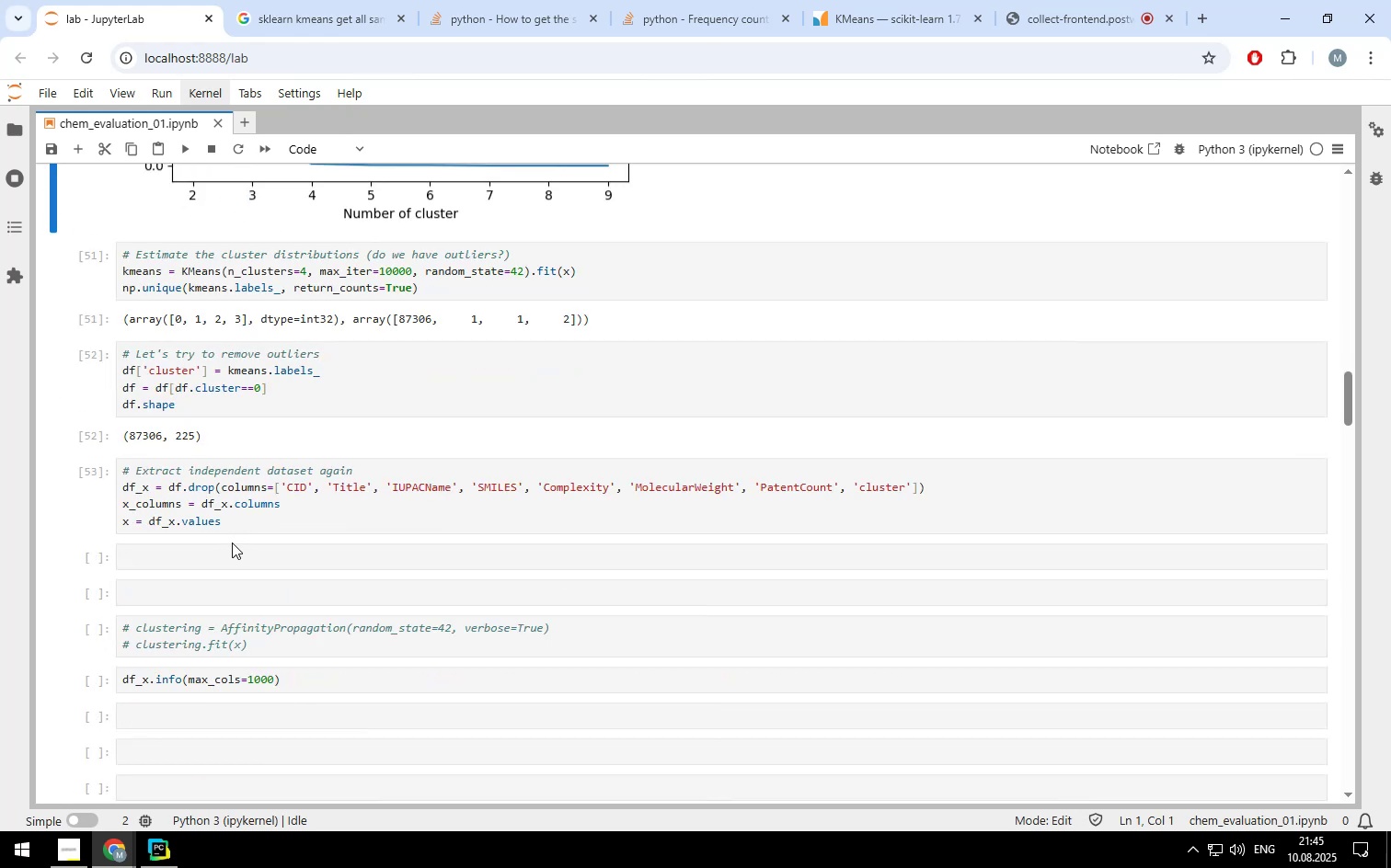 
left_click([232, 554])
 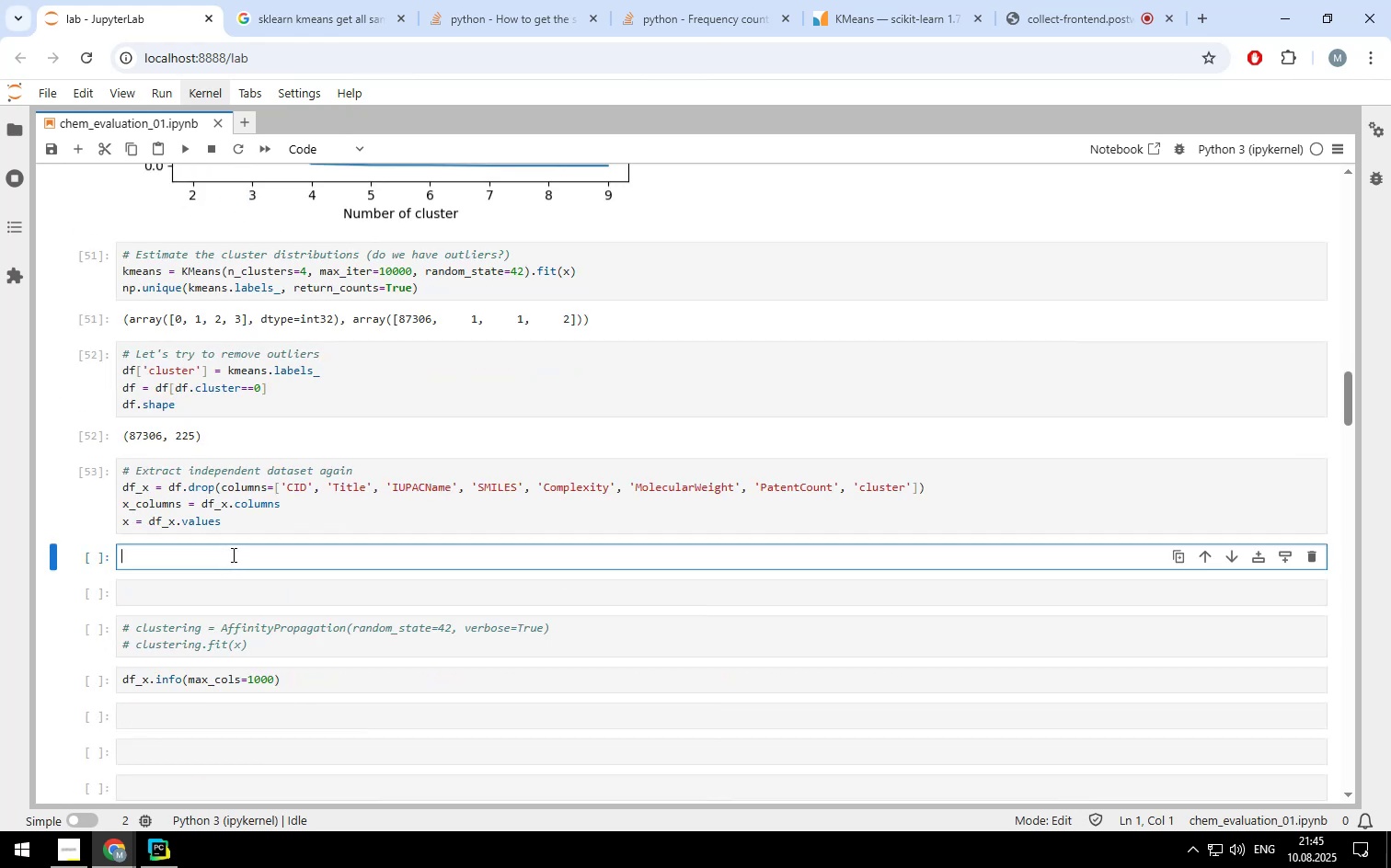 
key(Control+ControlLeft)
 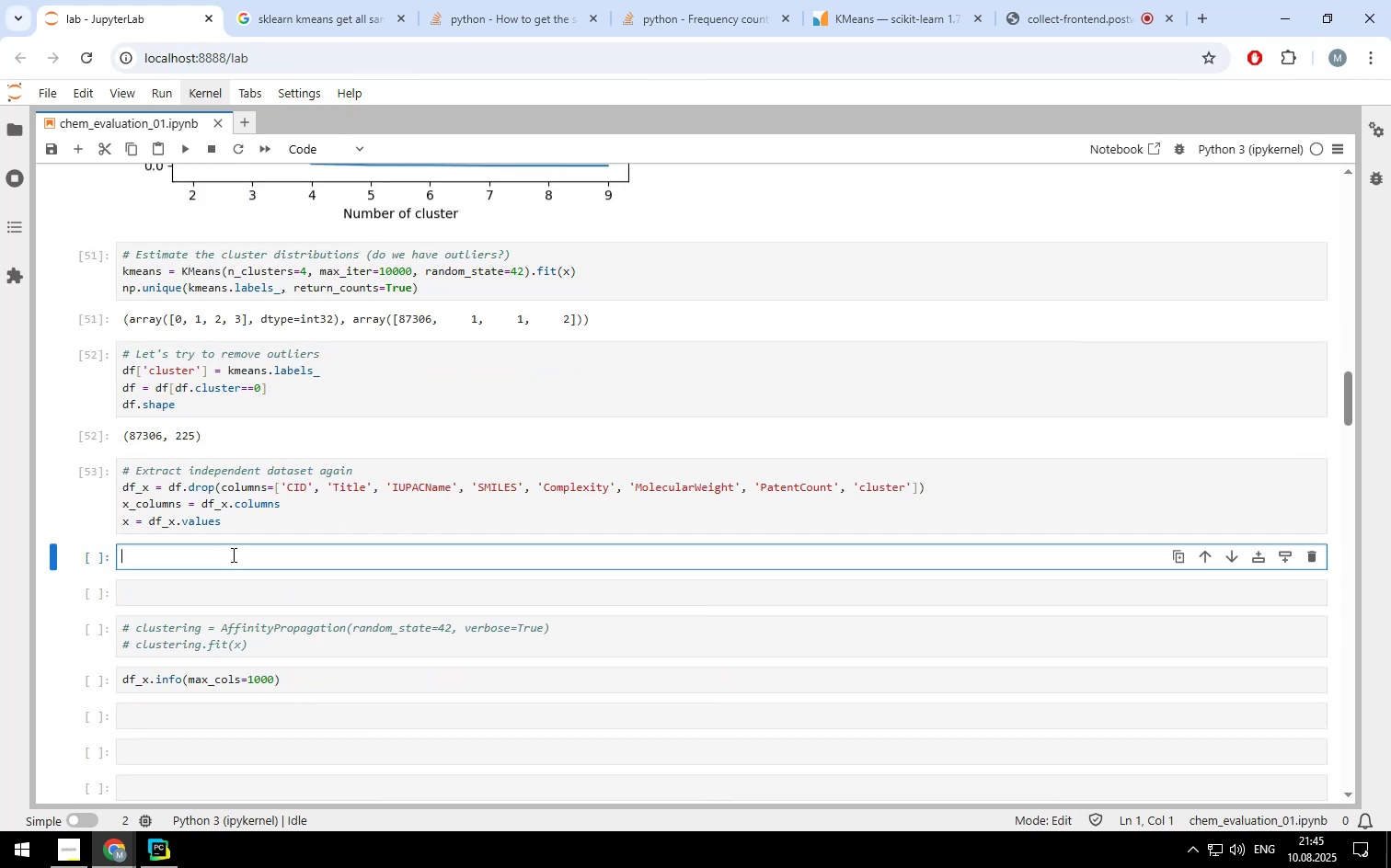 
key(Control+V)
 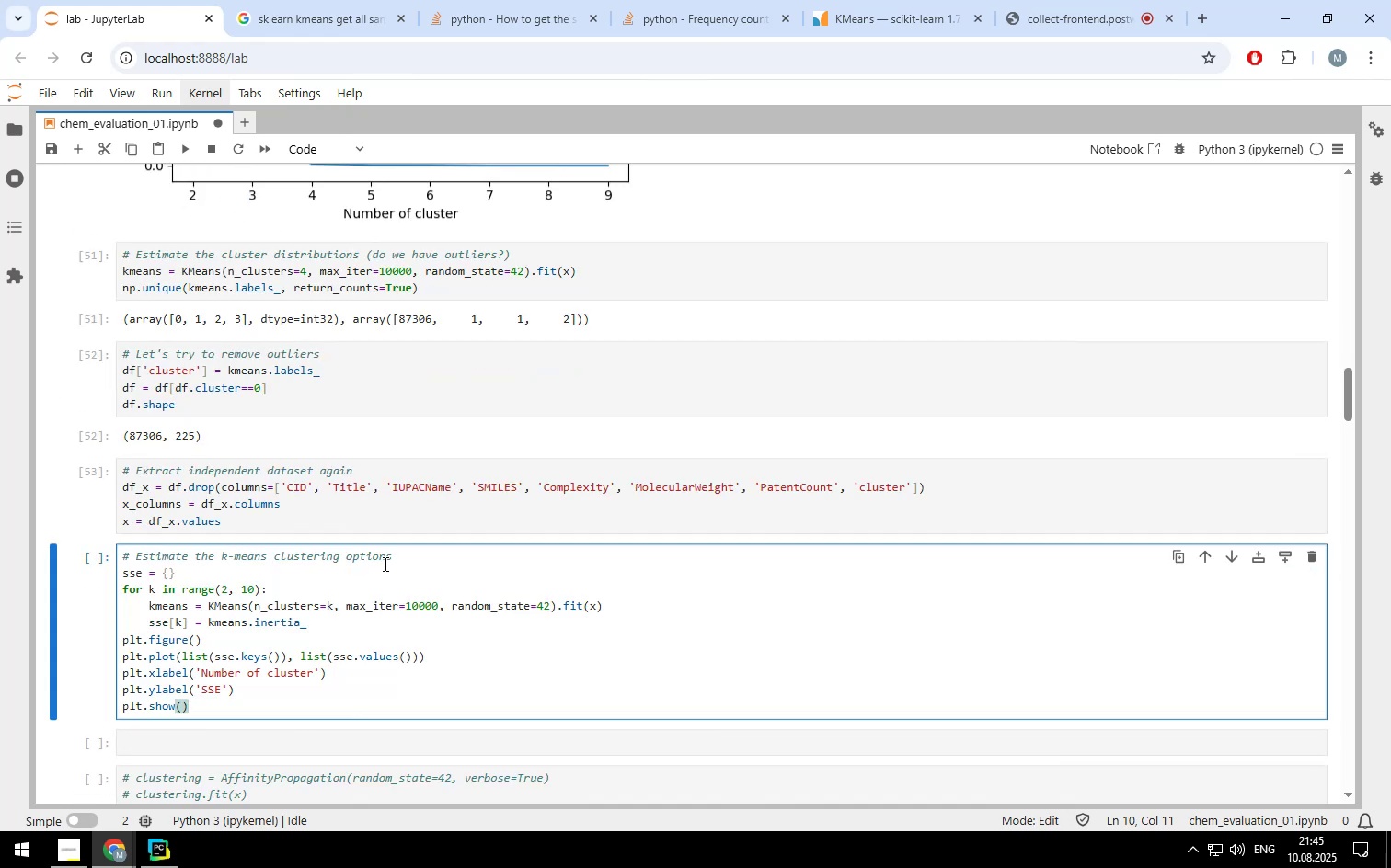 
left_click([400, 560])
 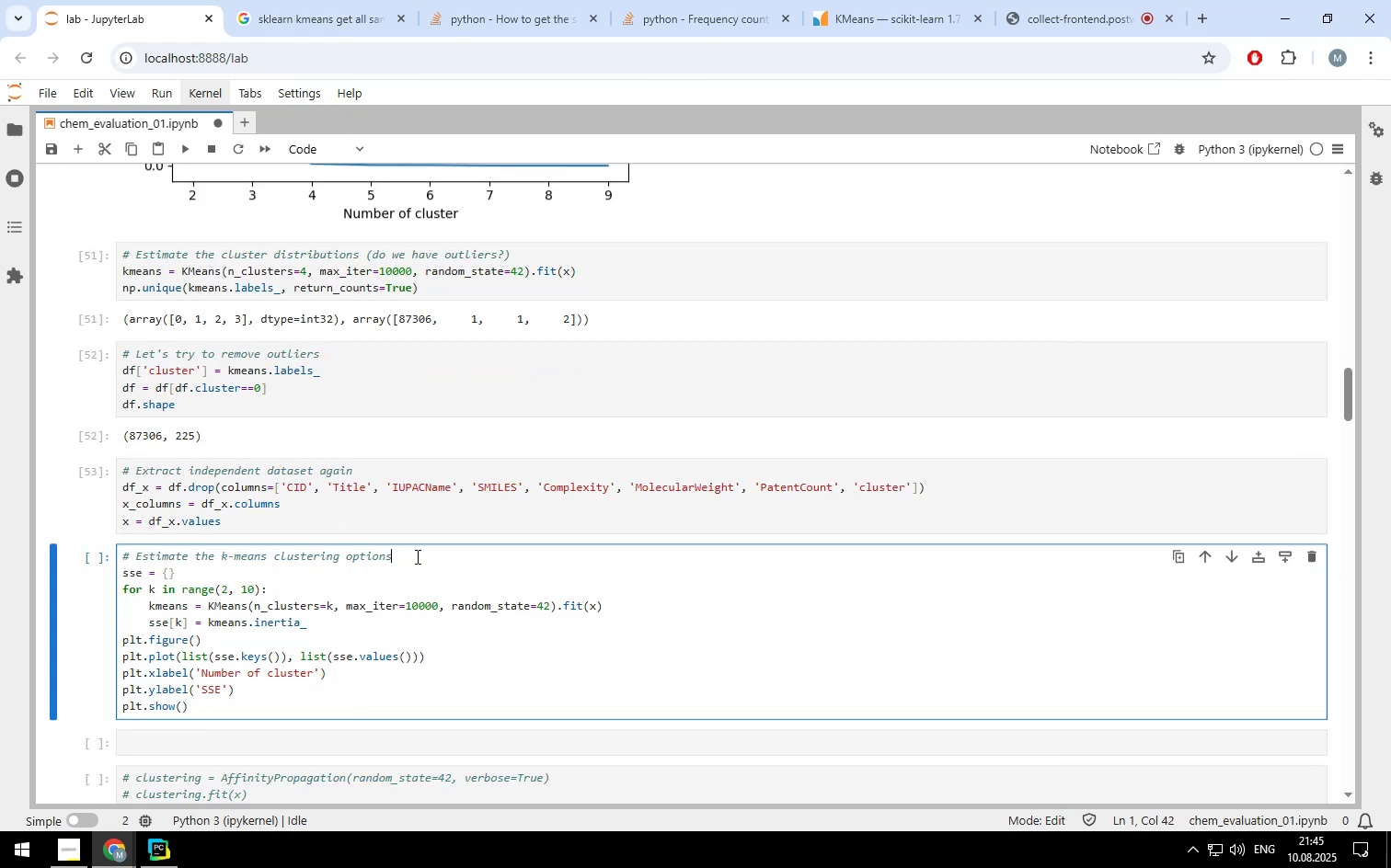 
type( again)
 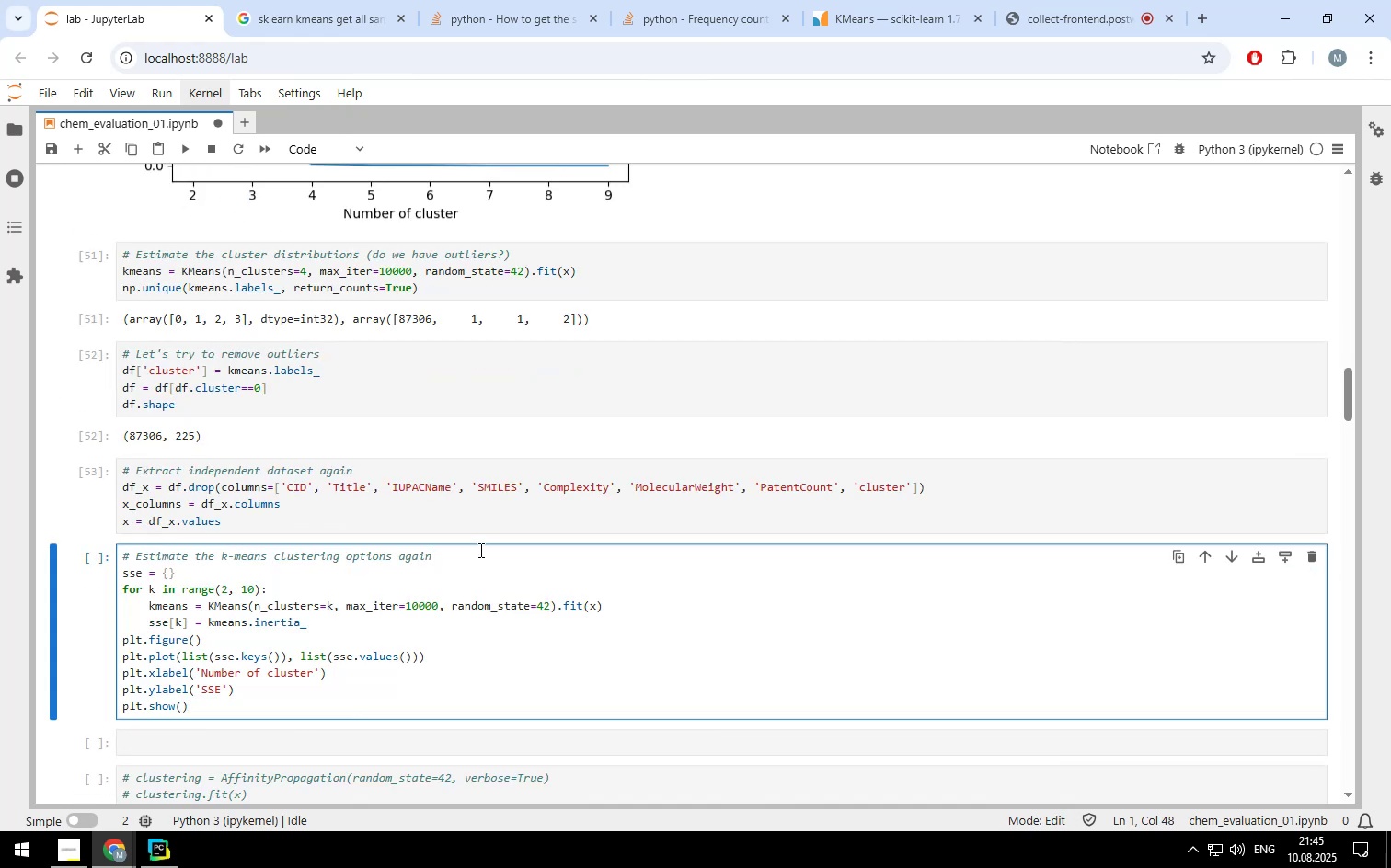 
key(Control+ControlLeft)
 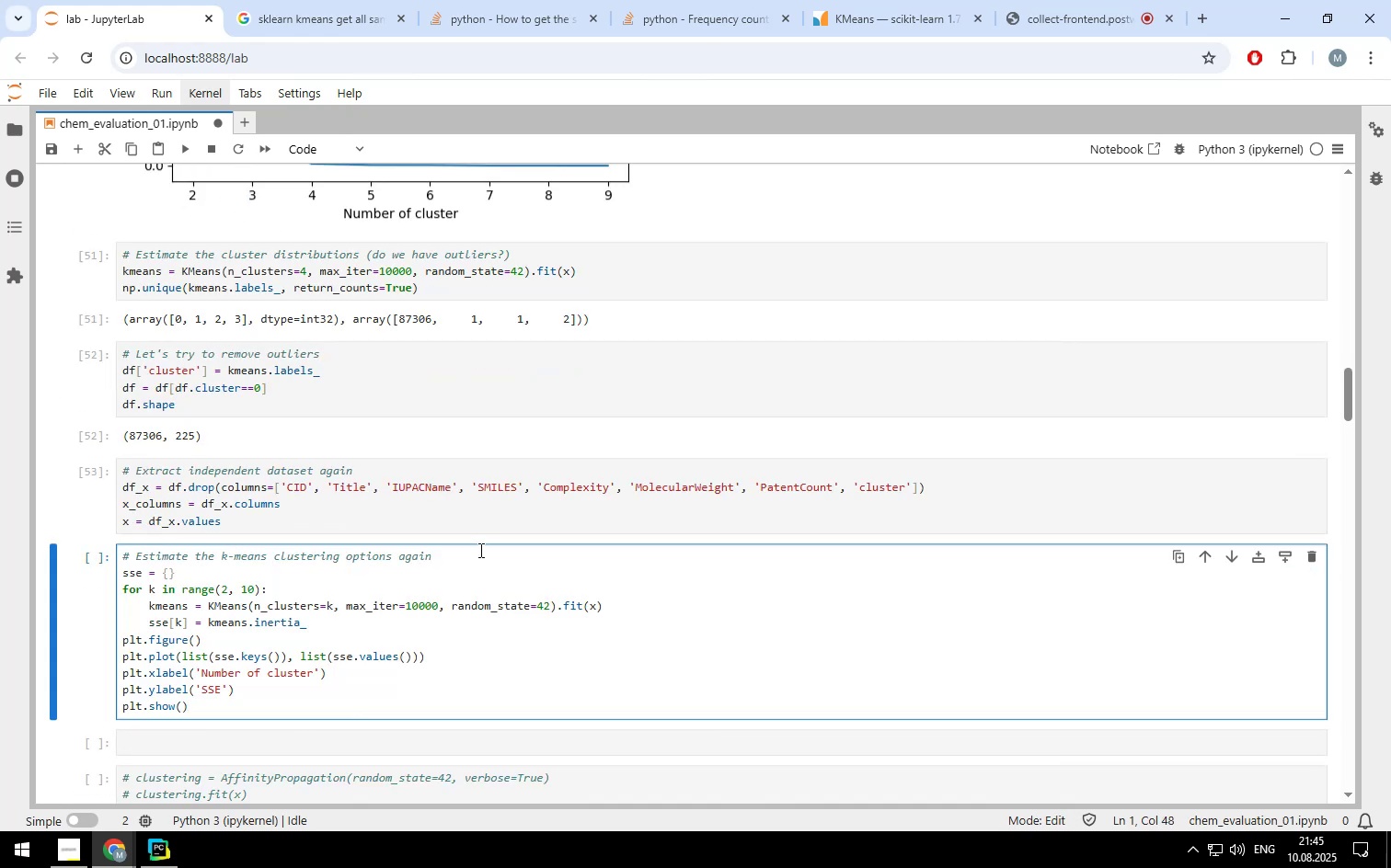 
key(Control+Enter)
 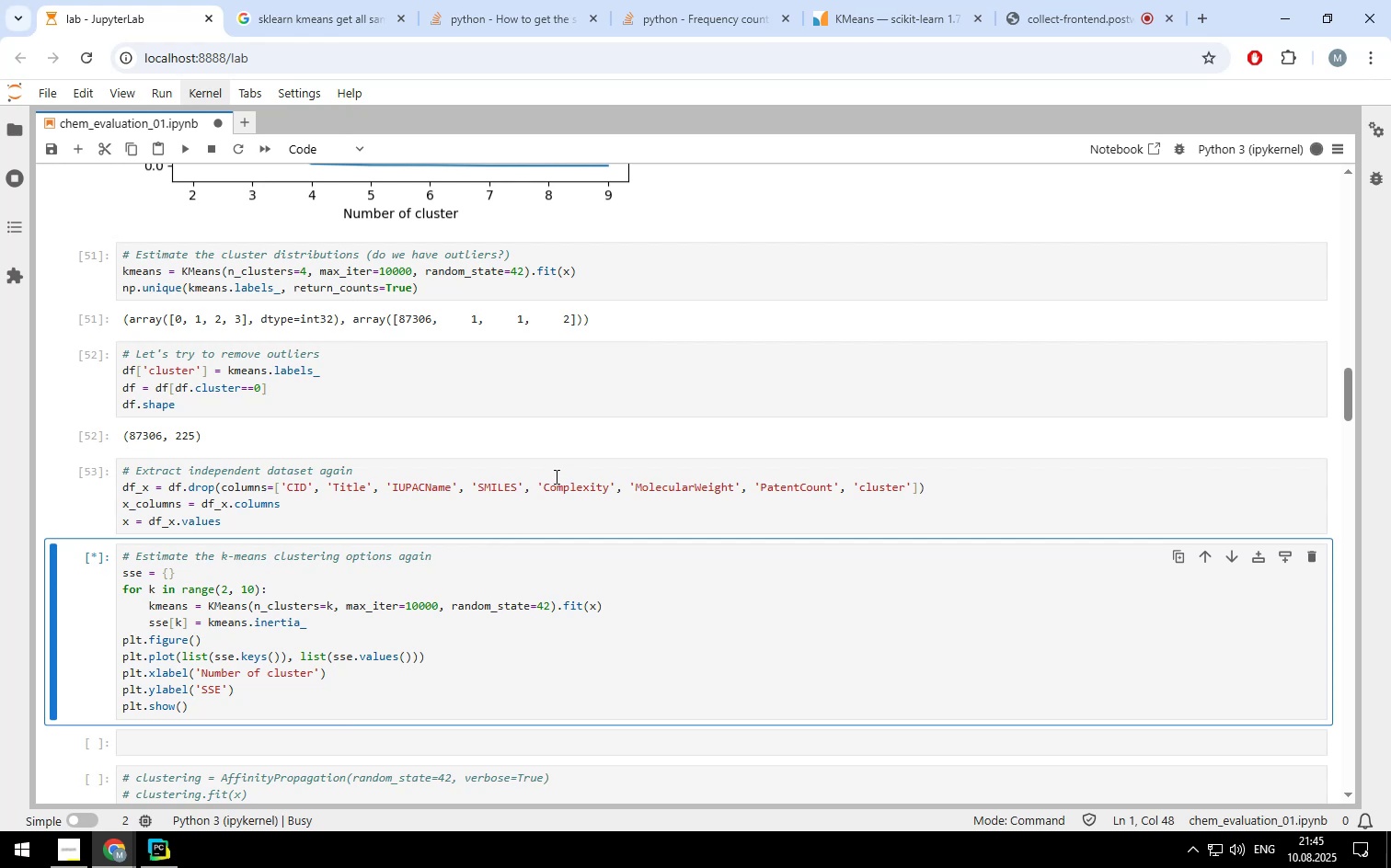 
scroll: coordinate [995, 500], scroll_direction: down, amount: 3.0
 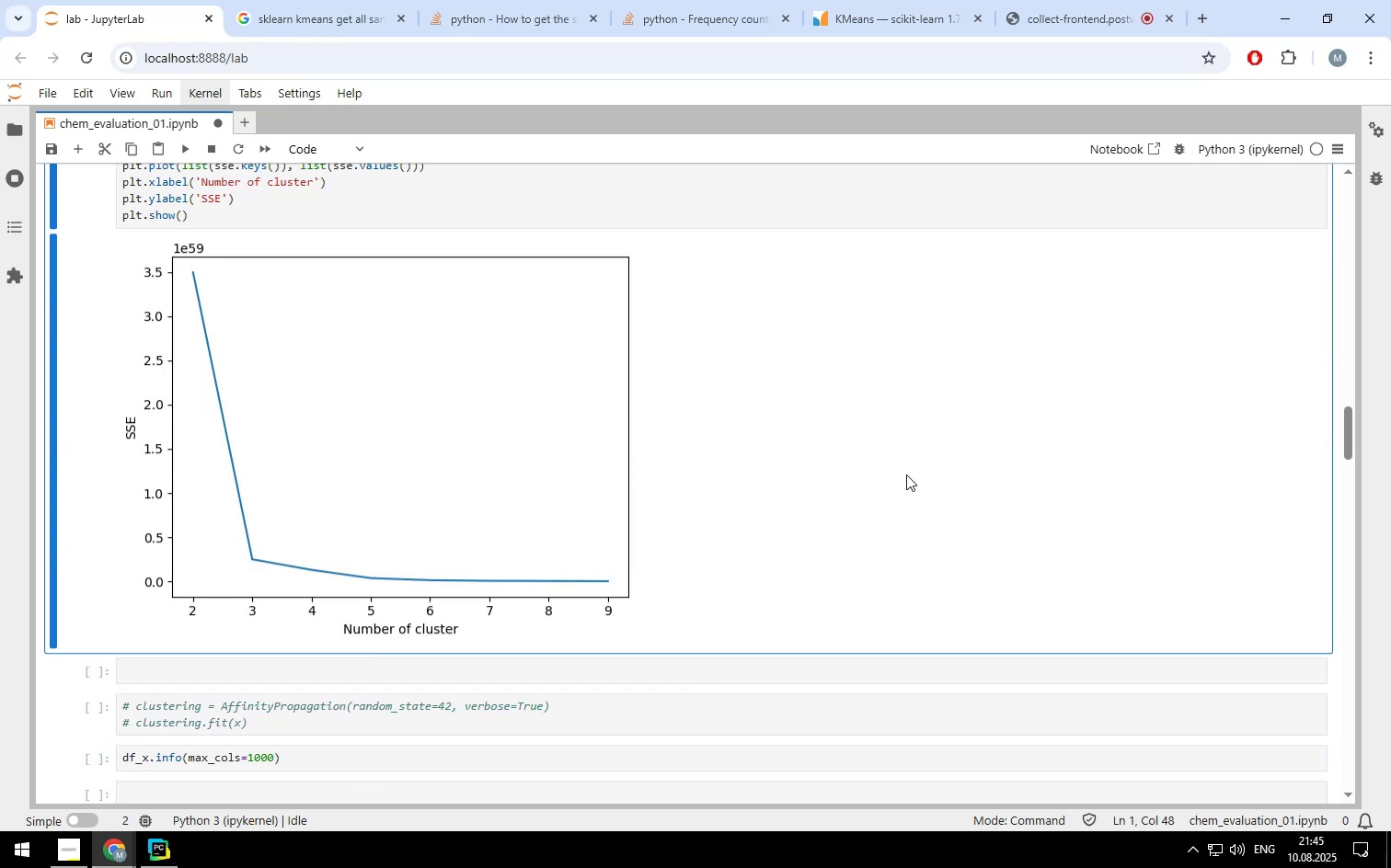 
scroll: coordinate [1022, 287], scroll_direction: up, amount: 2.0
 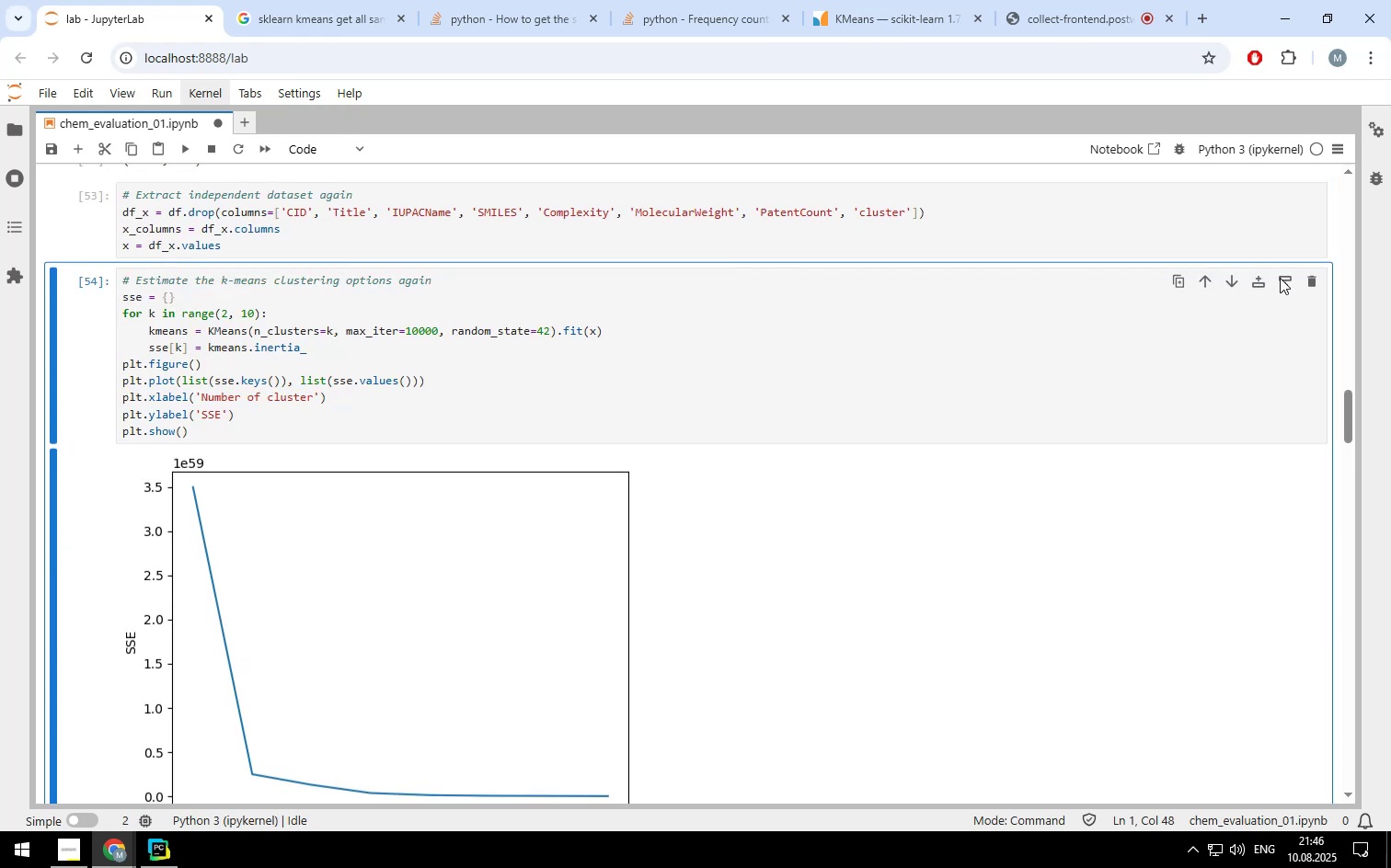 
left_click([1289, 280])
 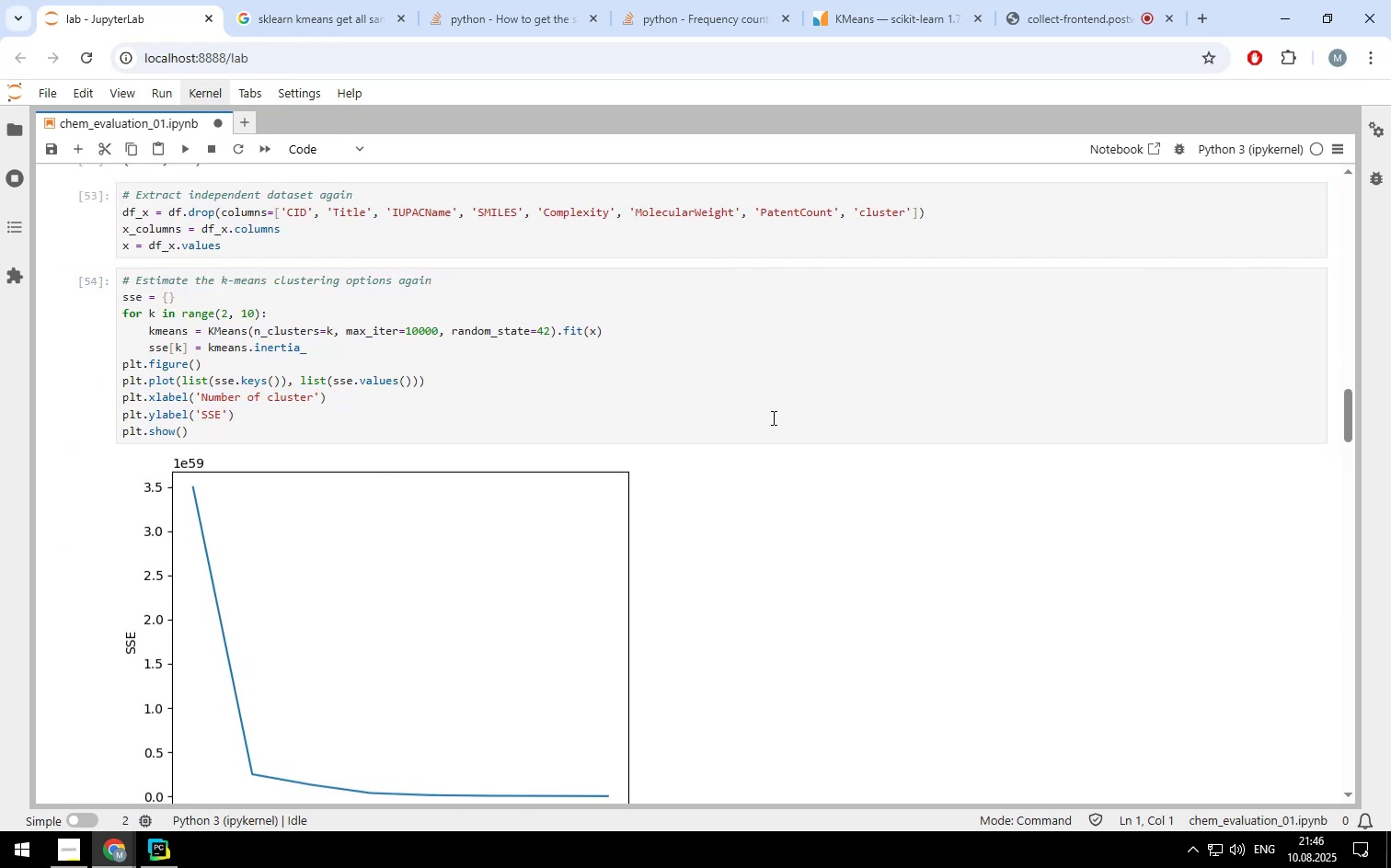 
scroll: coordinate [772, 417], scroll_direction: down, amount: 3.0
 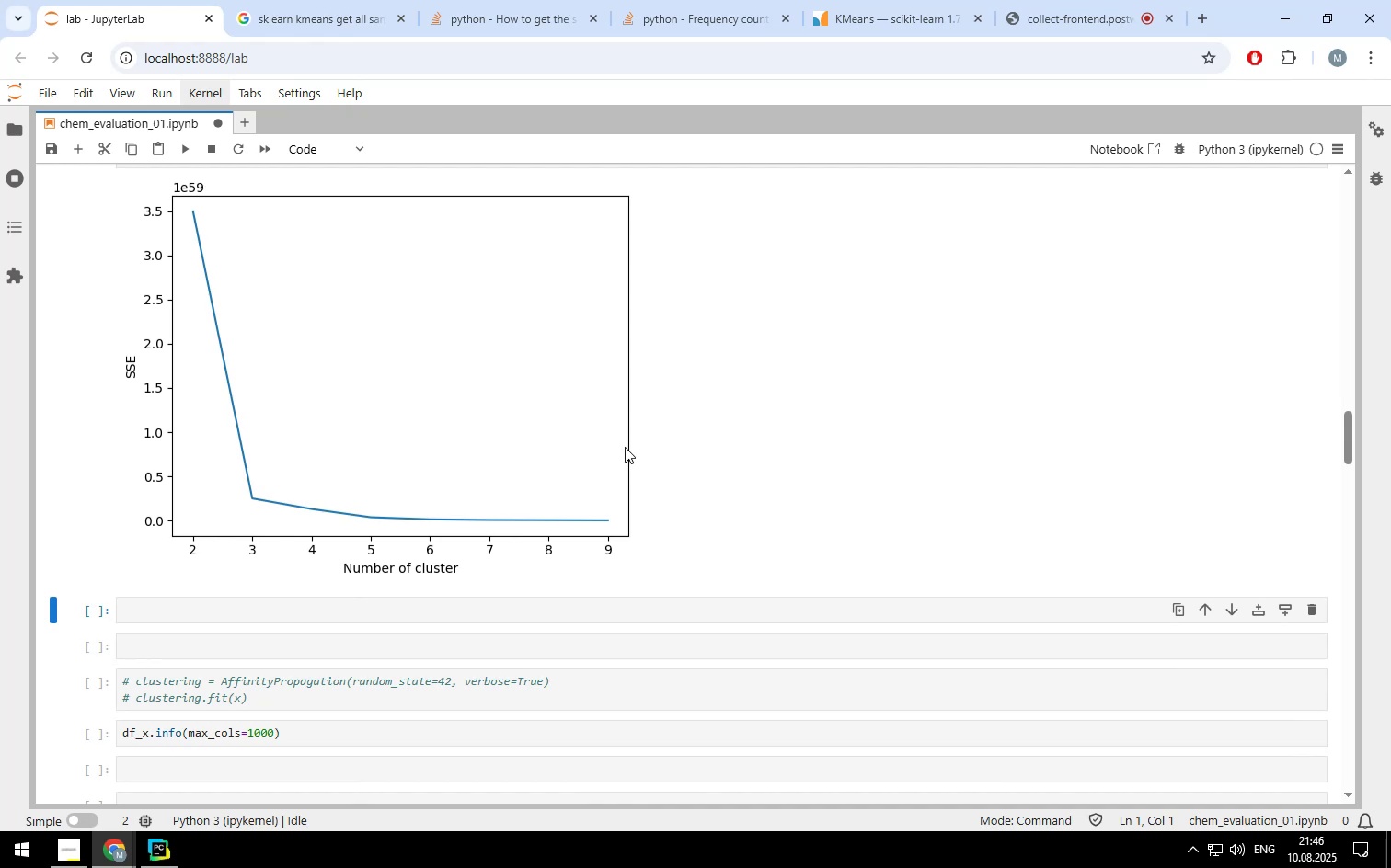 
scroll: coordinate [361, 392], scroll_direction: up, amount: 6.0
 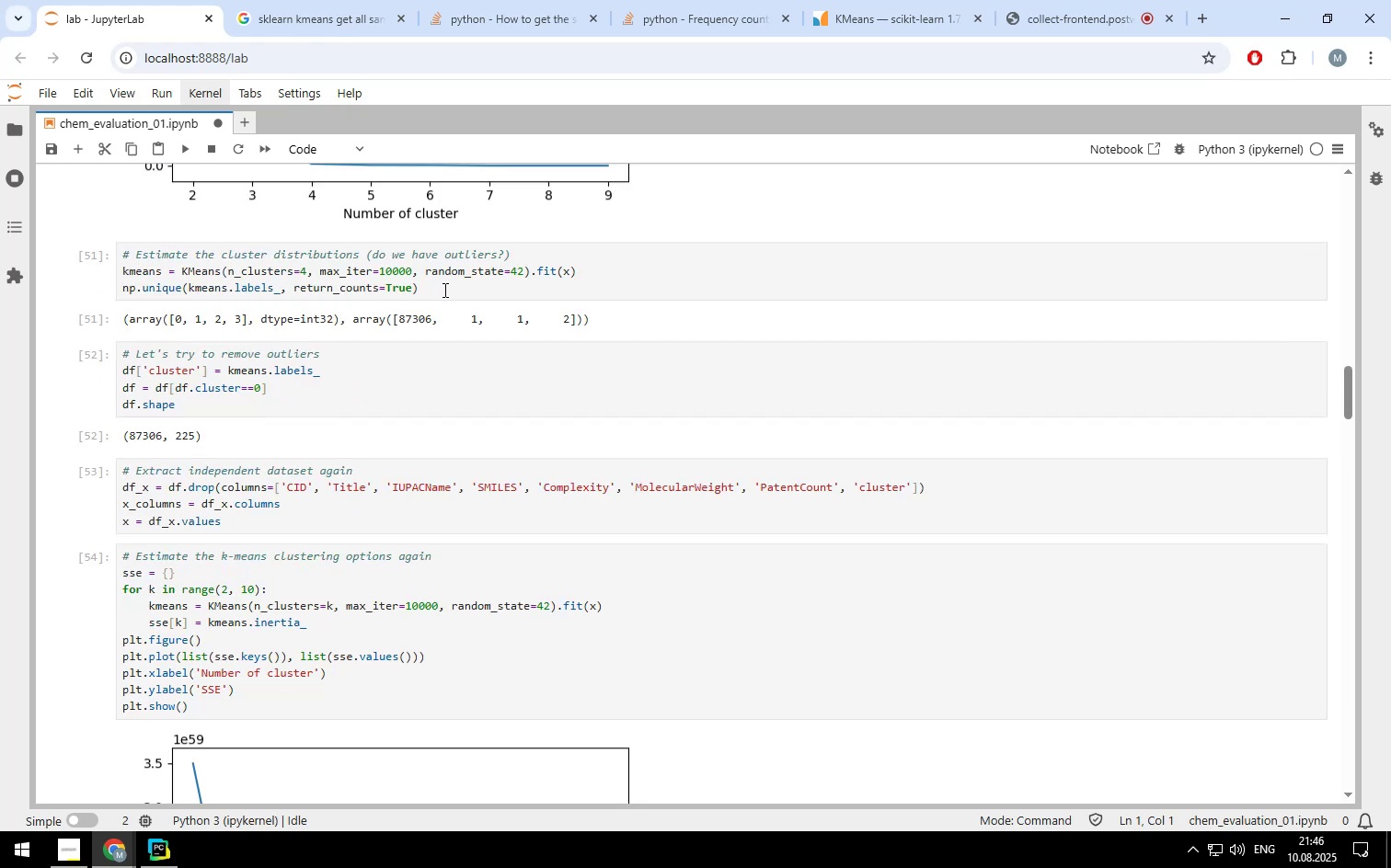 
left_click_drag(start_coordinate=[446, 291], to_coordinate=[34, 246])
 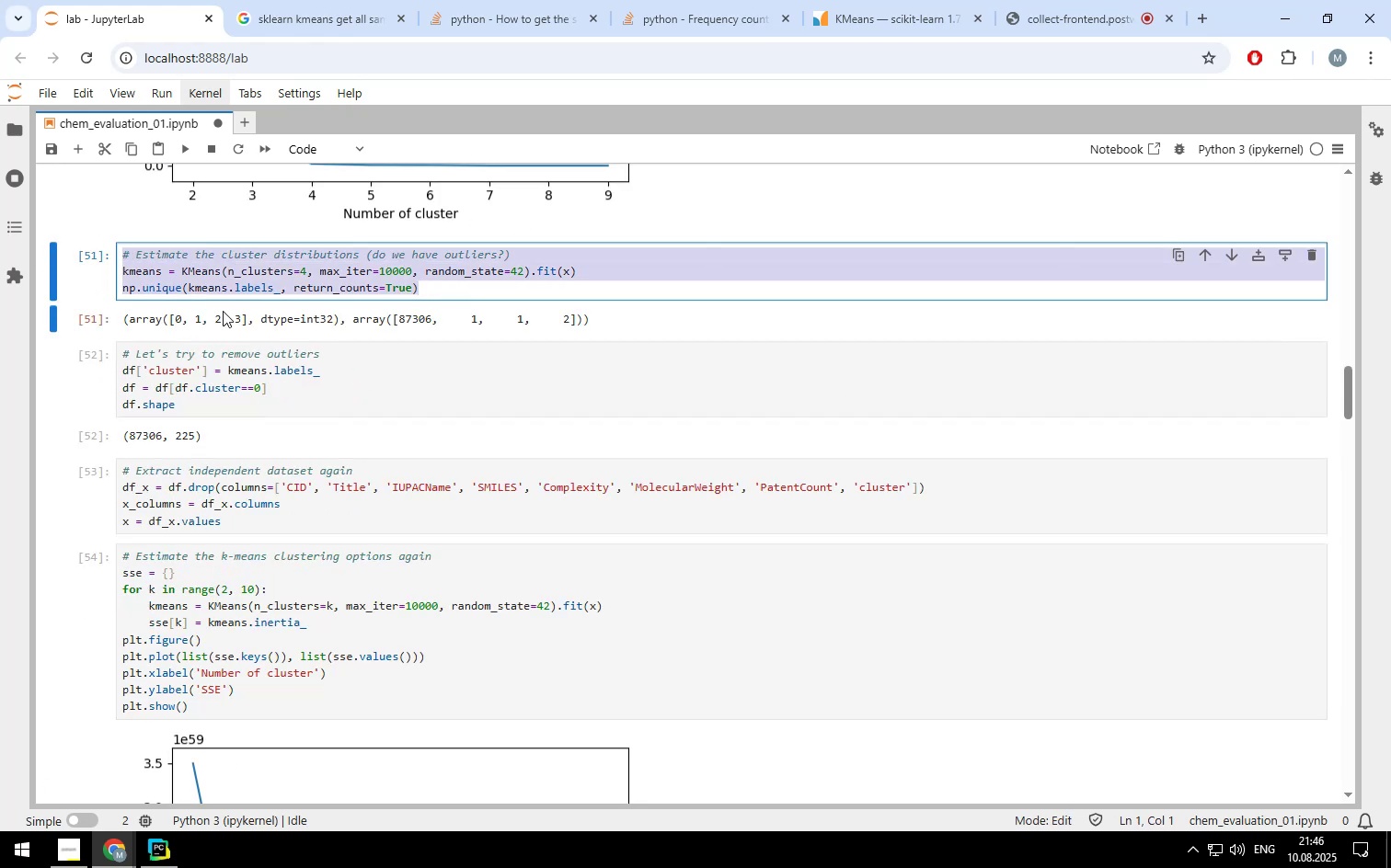 
key(Control+C)
 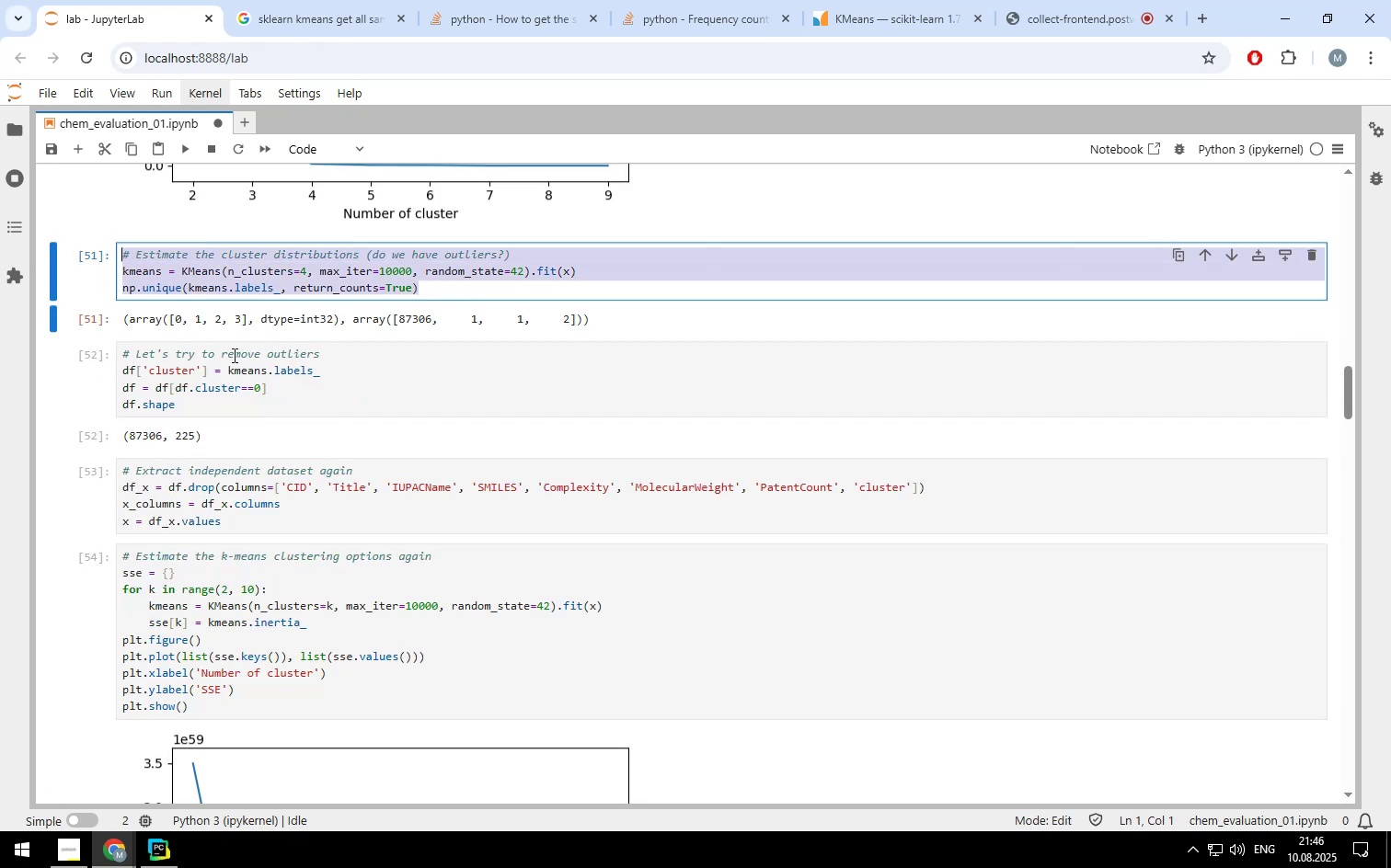 
scroll: coordinate [234, 369], scroll_direction: down, amount: 7.0
 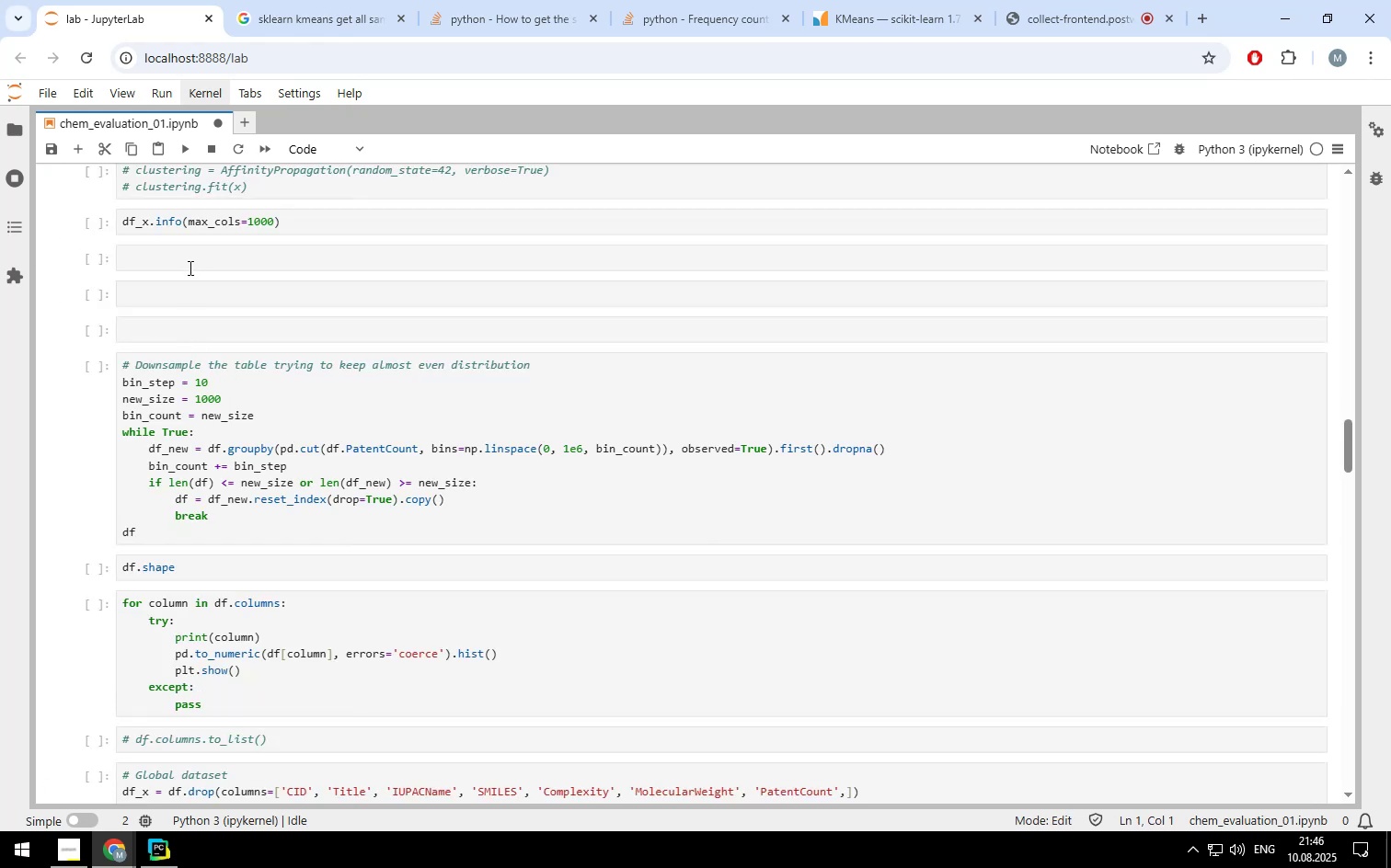 
scroll: coordinate [188, 270], scroll_direction: up, amount: 3.0
 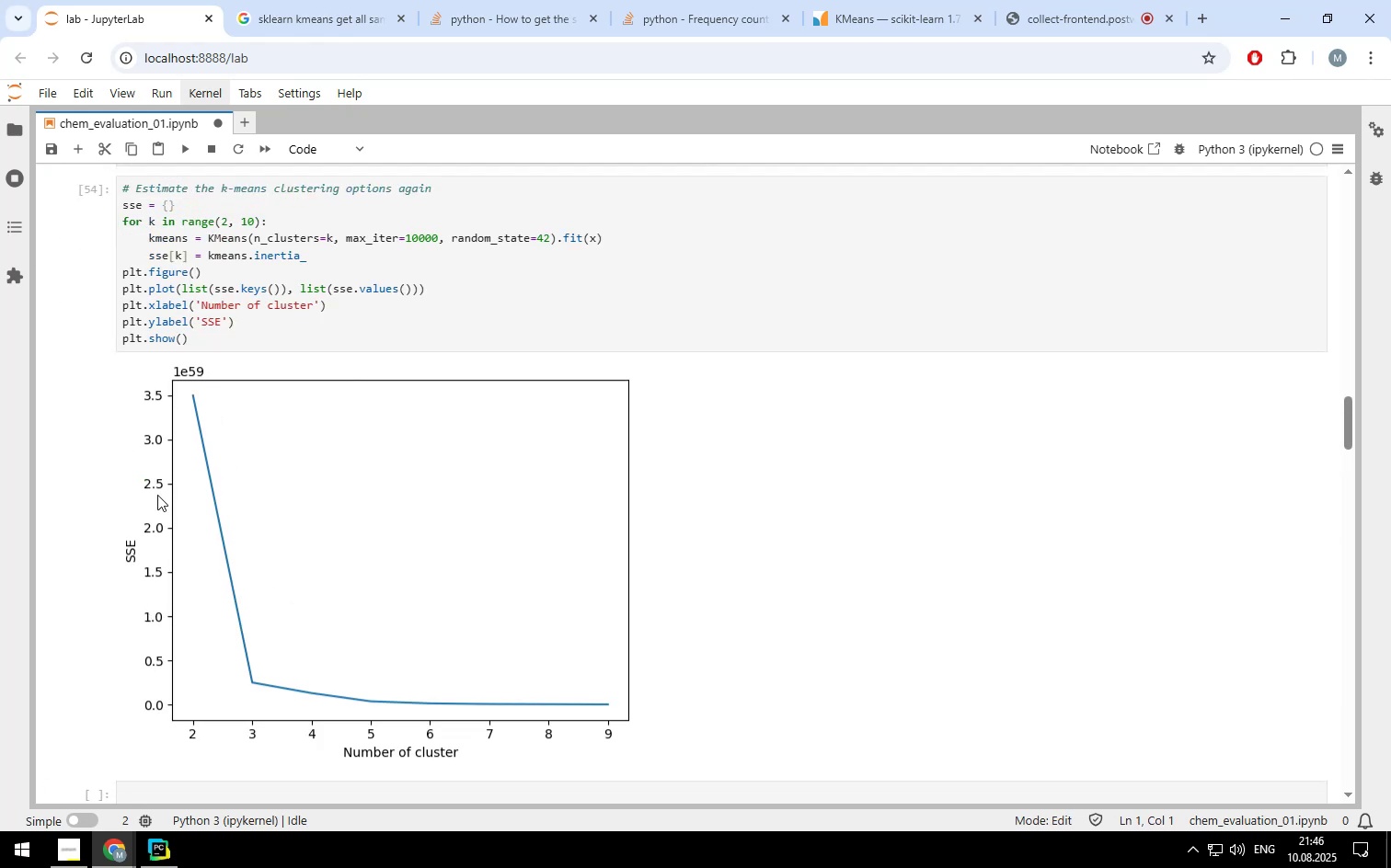 
scroll: coordinate [157, 495], scroll_direction: down, amount: 1.0
 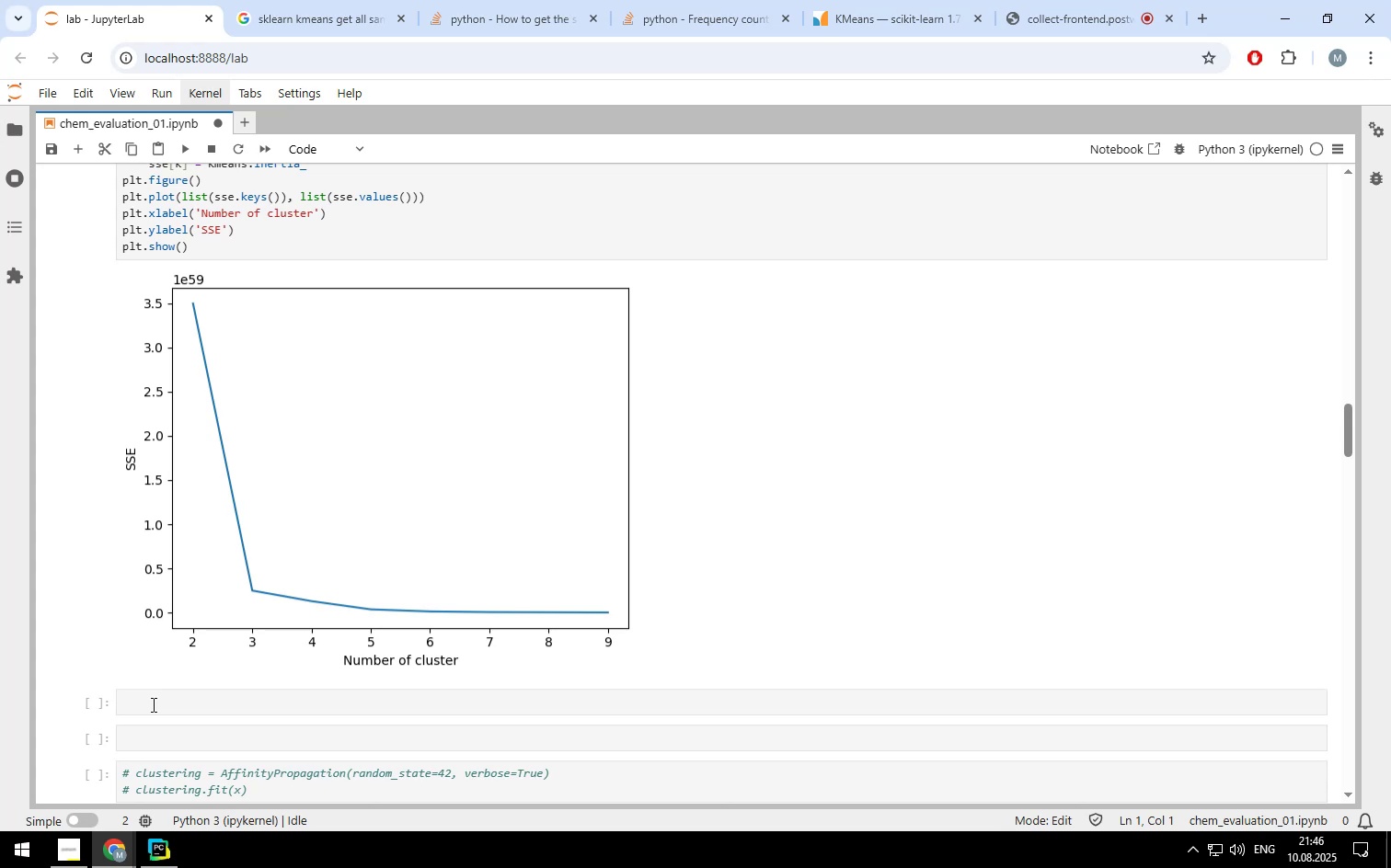 
left_click([152, 706])
 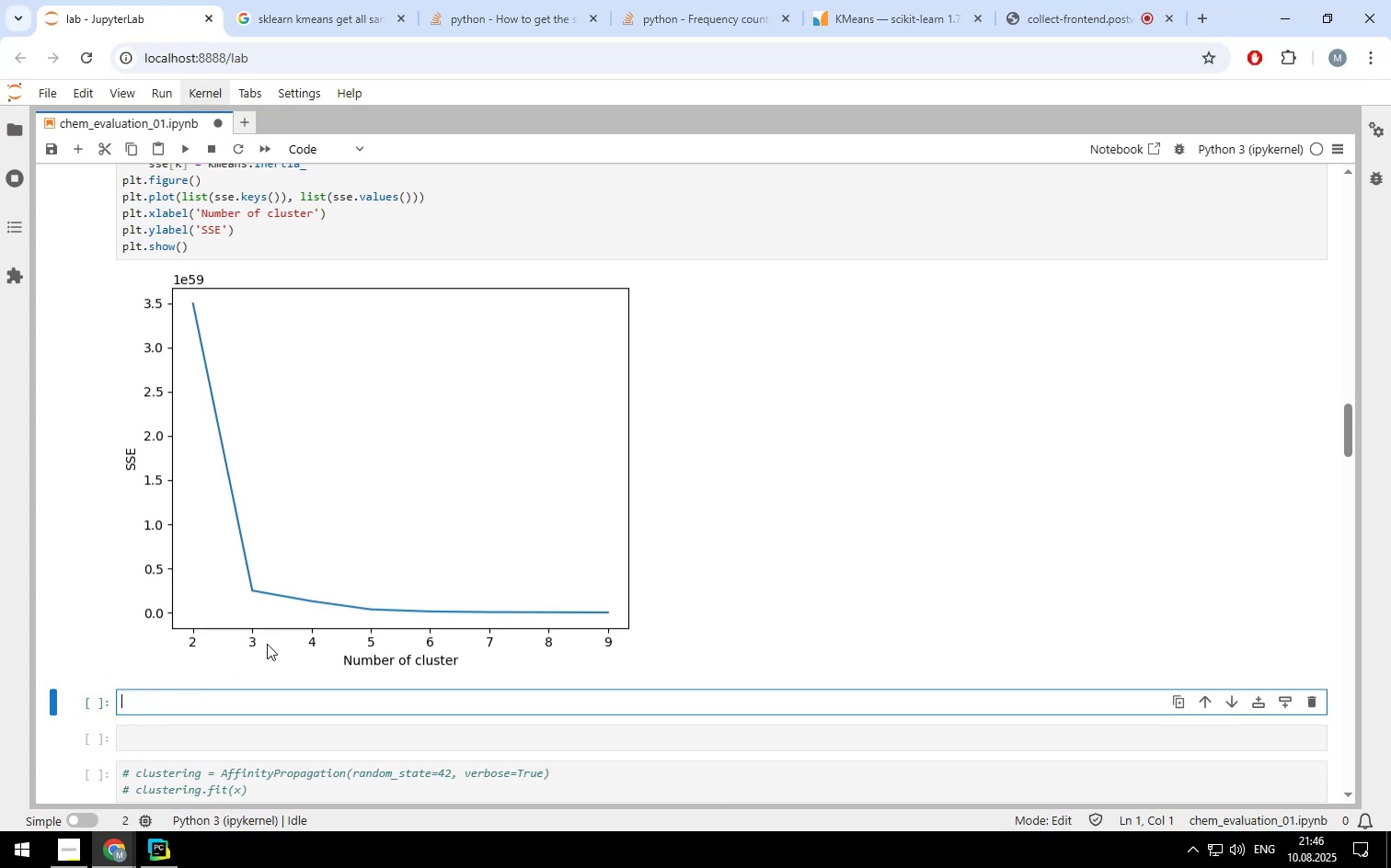 
key(Control+ControlLeft)
 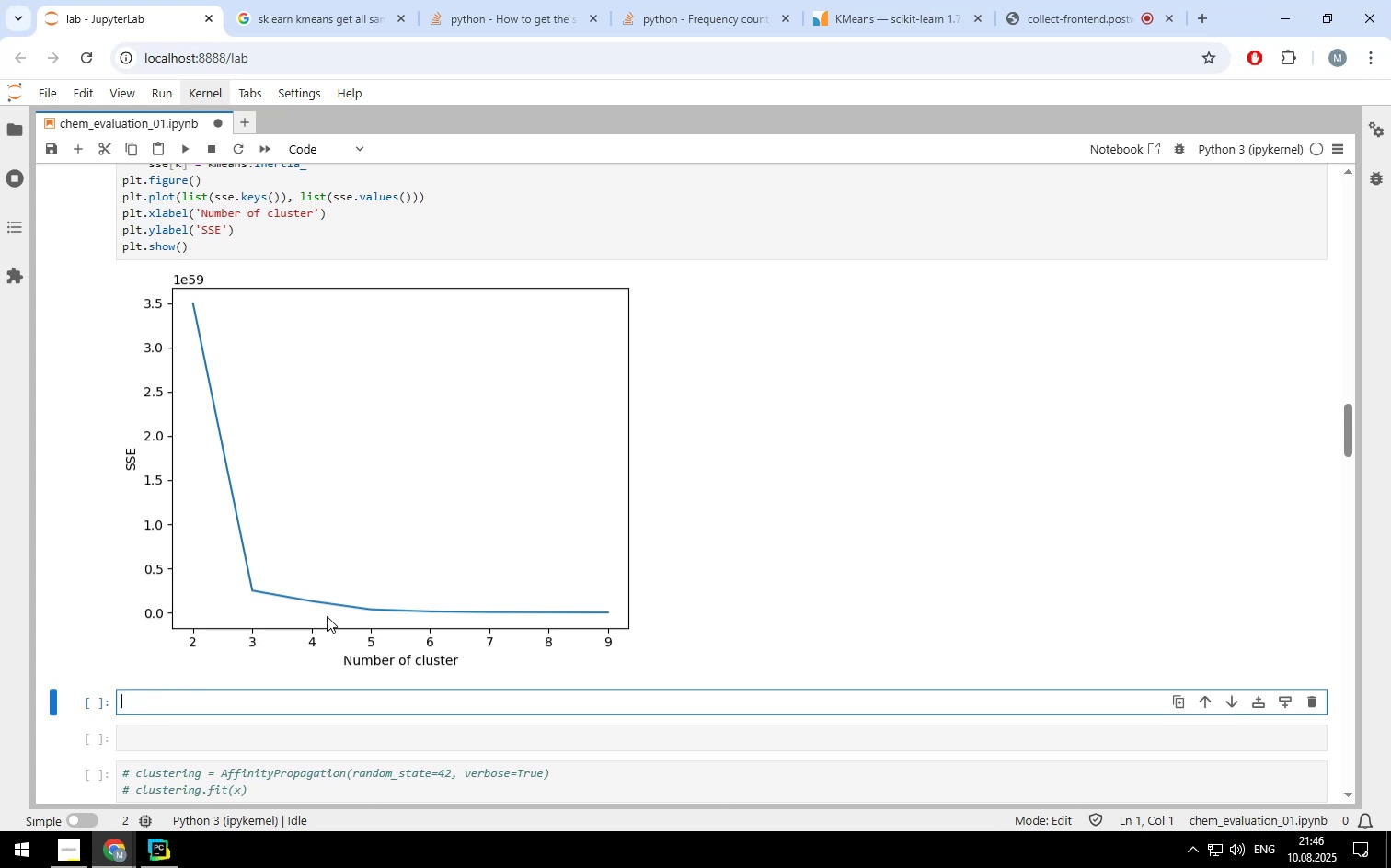 
key(Control+V)
 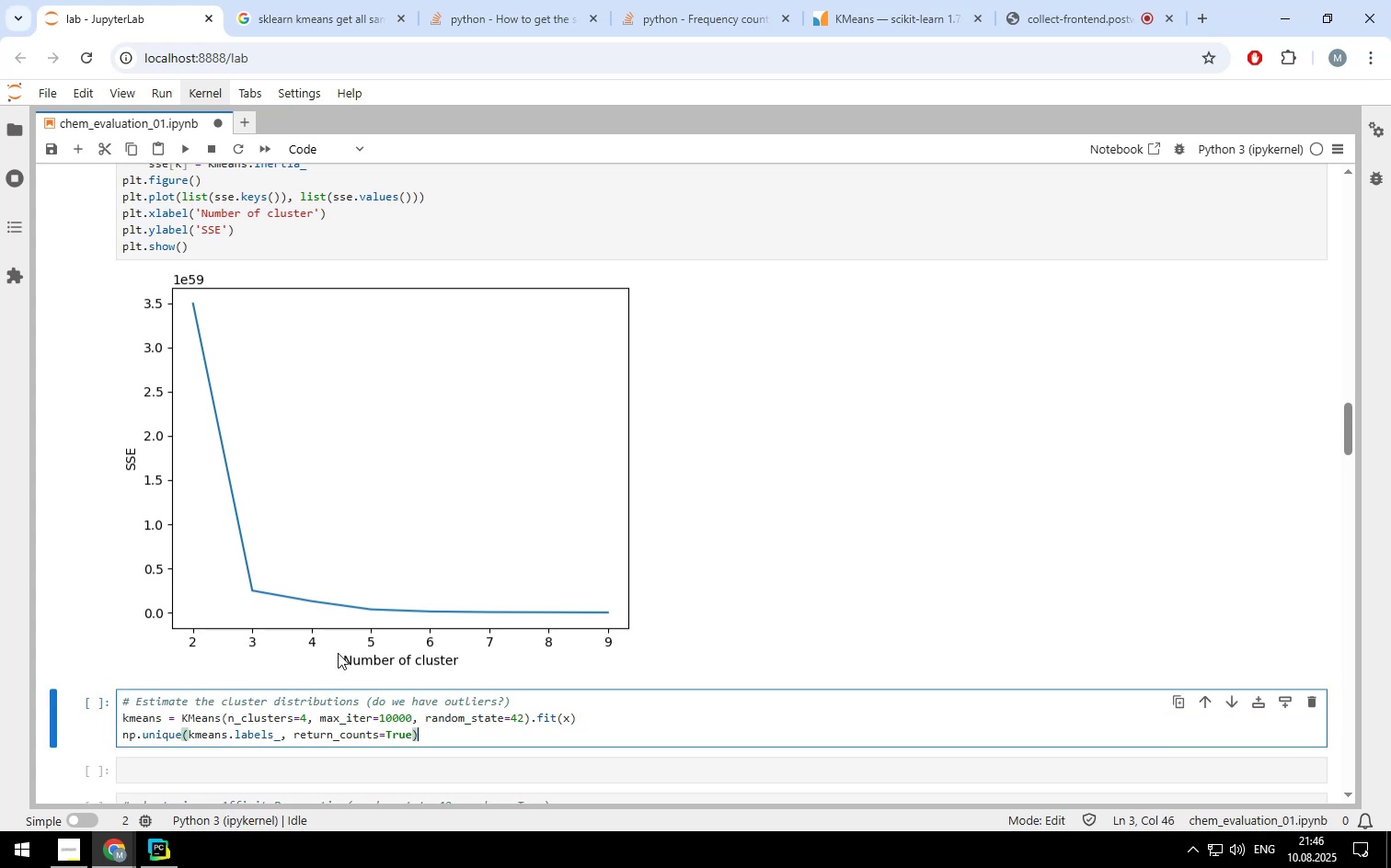 
wait(5.03)
 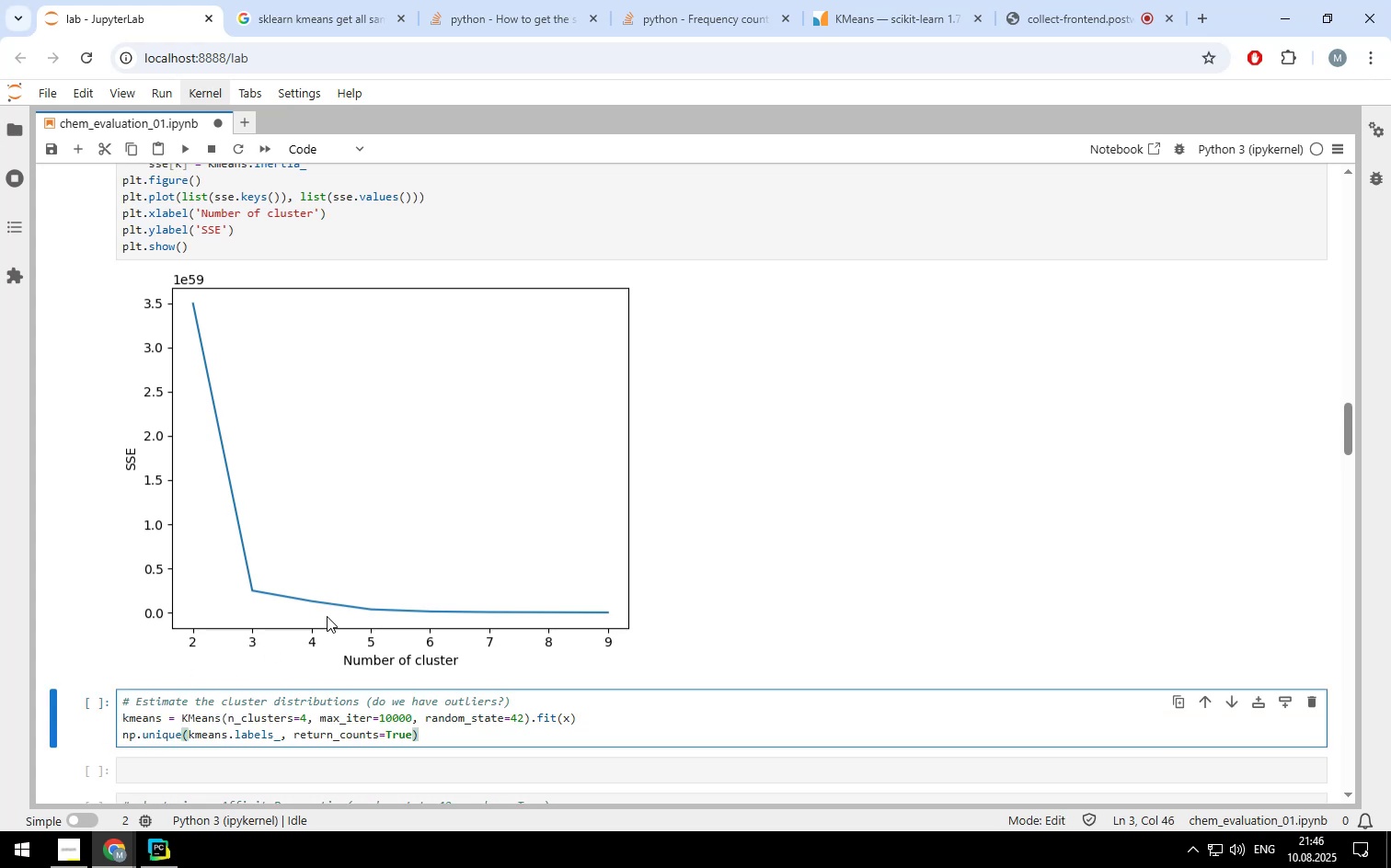 
left_click([306, 714])
 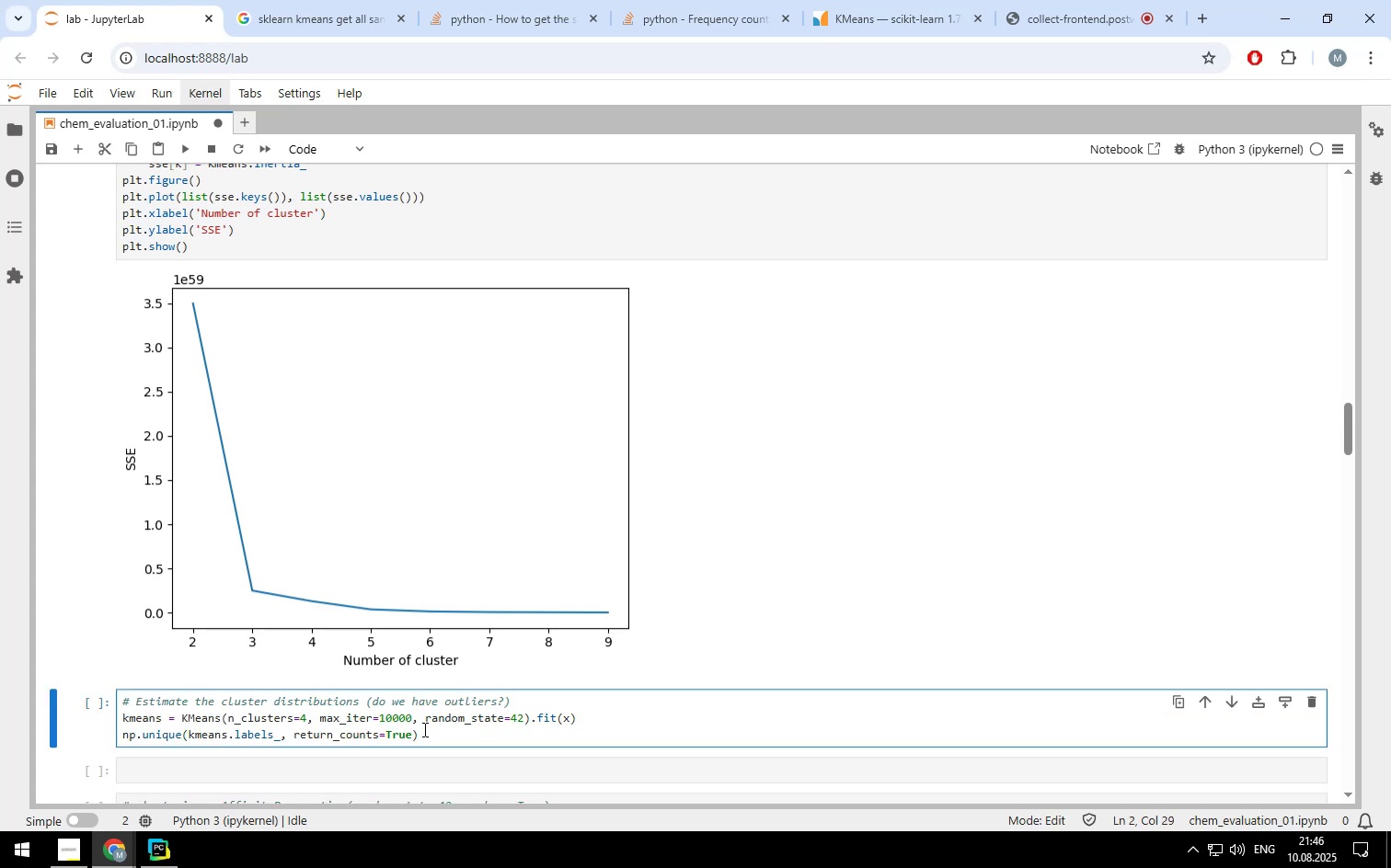 
key(Backspace)
 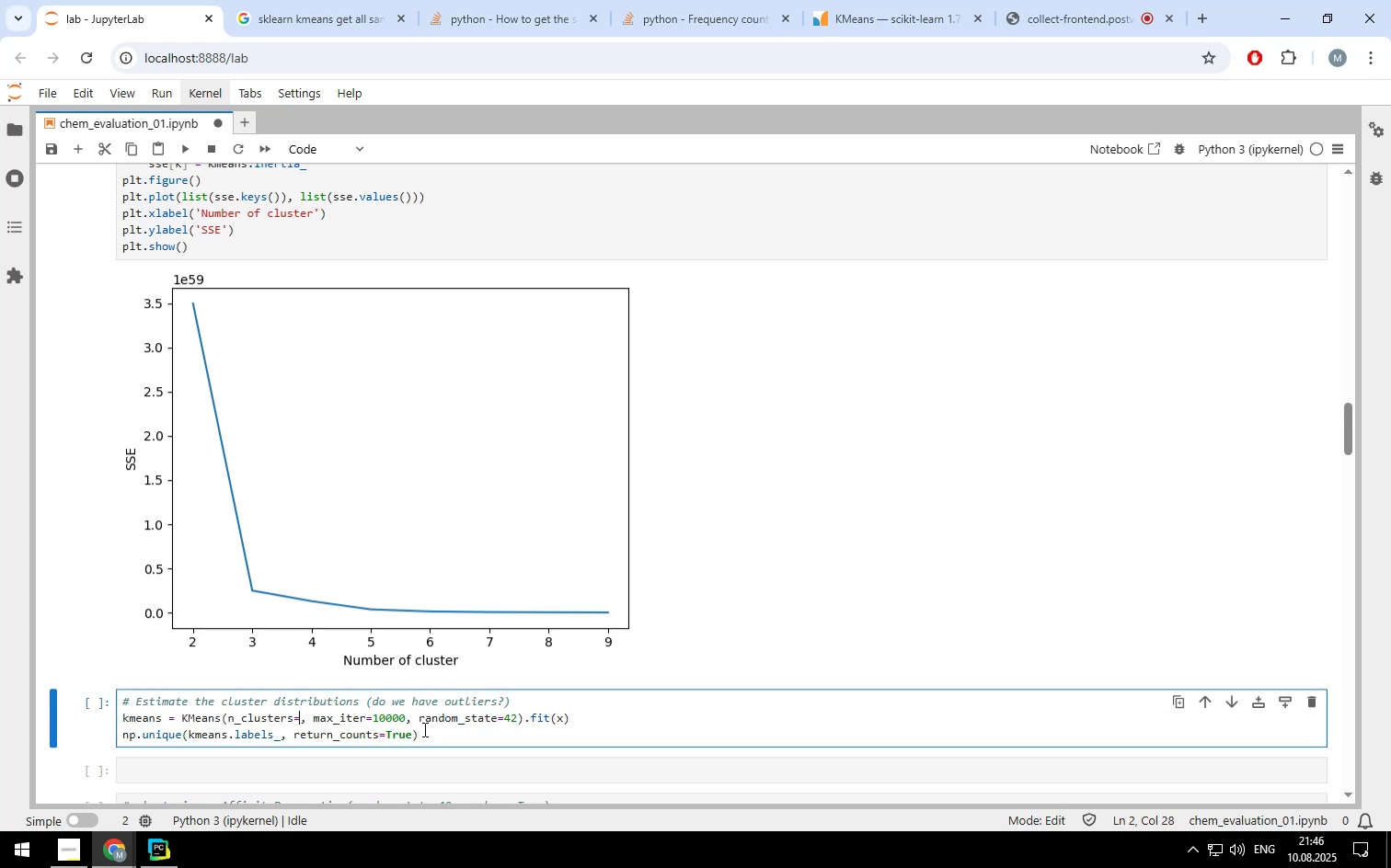 
key(5)
 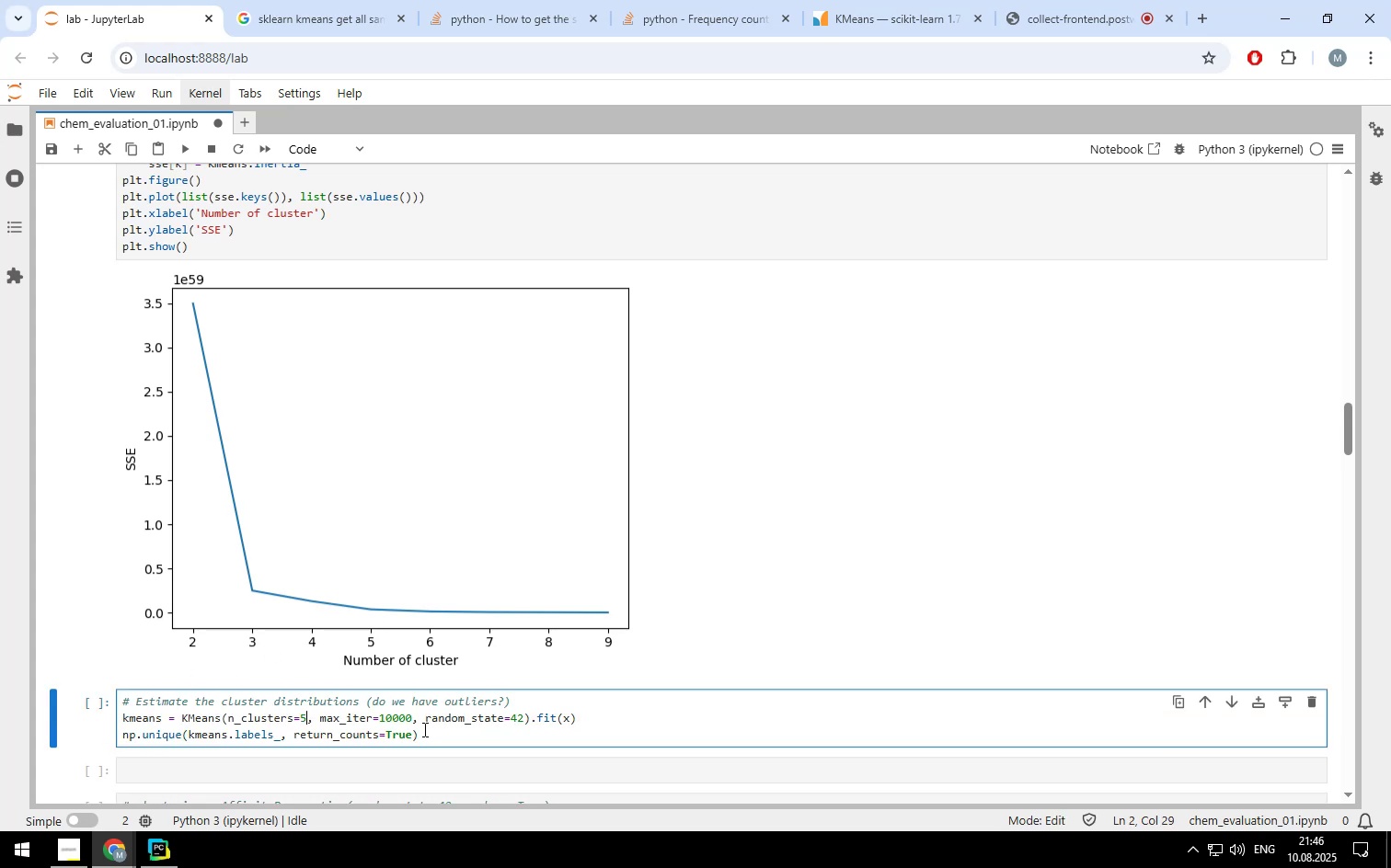 
key(Shift+ShiftLeft)
 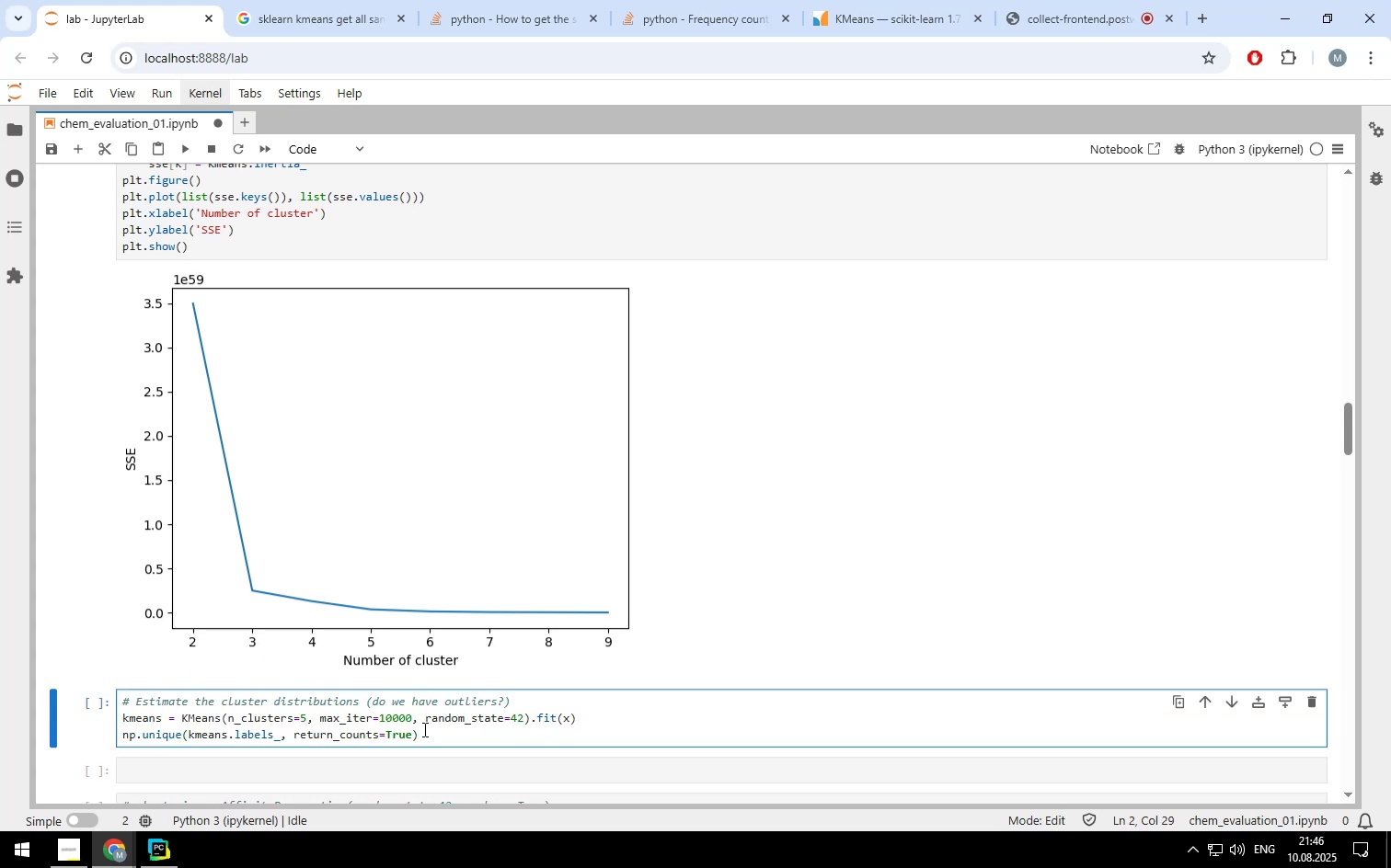 
key(Shift+Enter)
 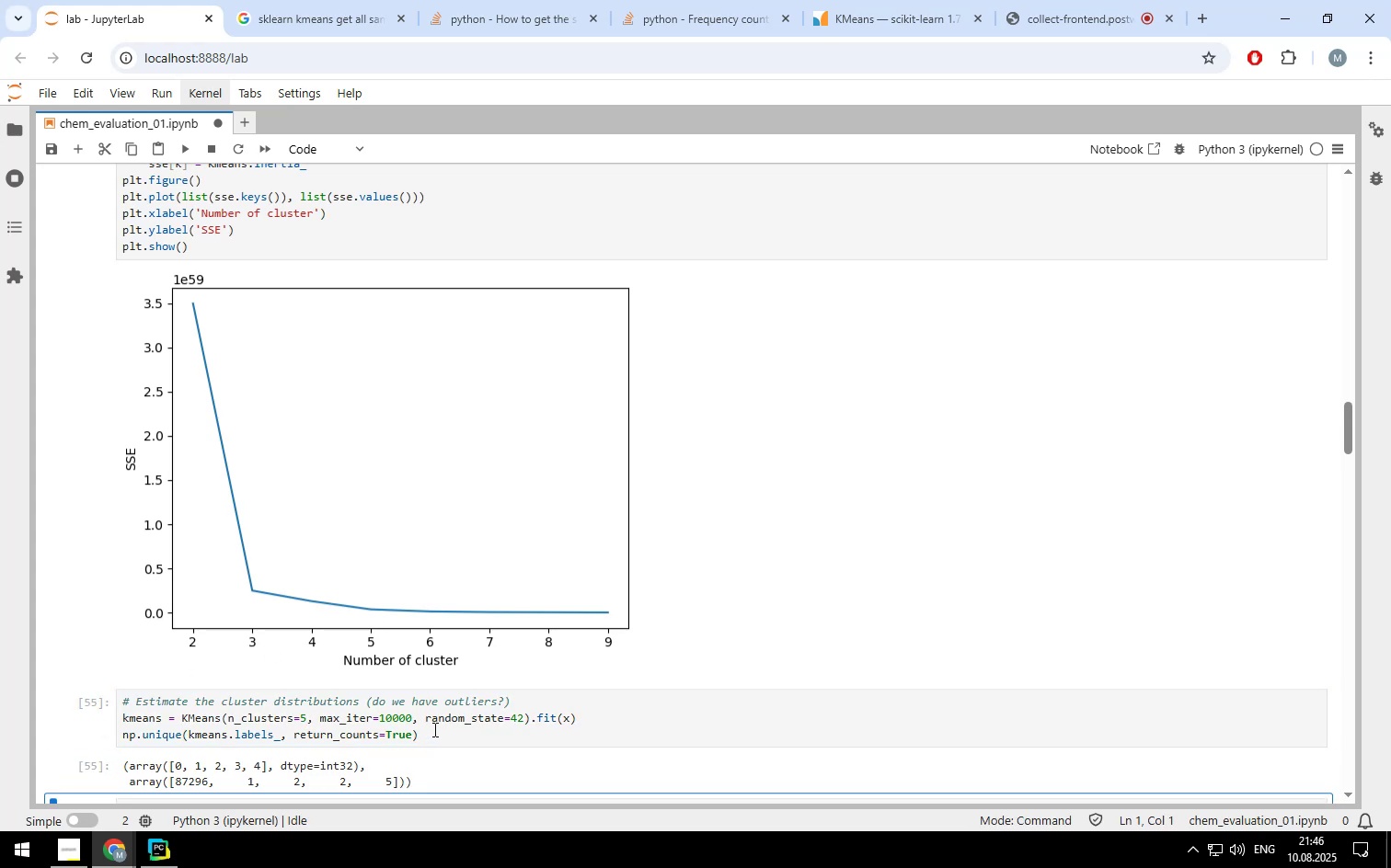 
scroll: coordinate [524, 604], scroll_direction: down, amount: 1.0
 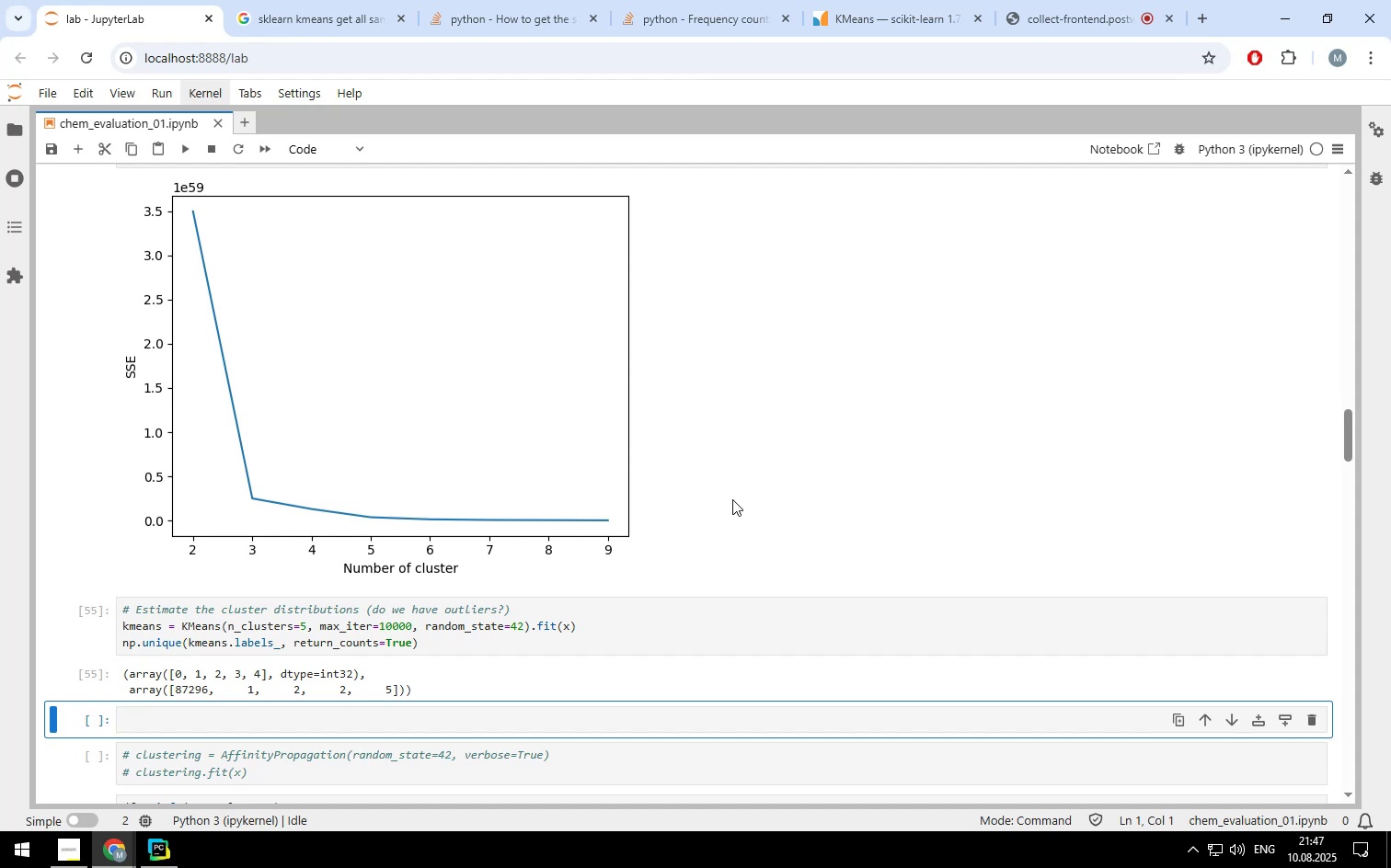 
wait(93.56)
 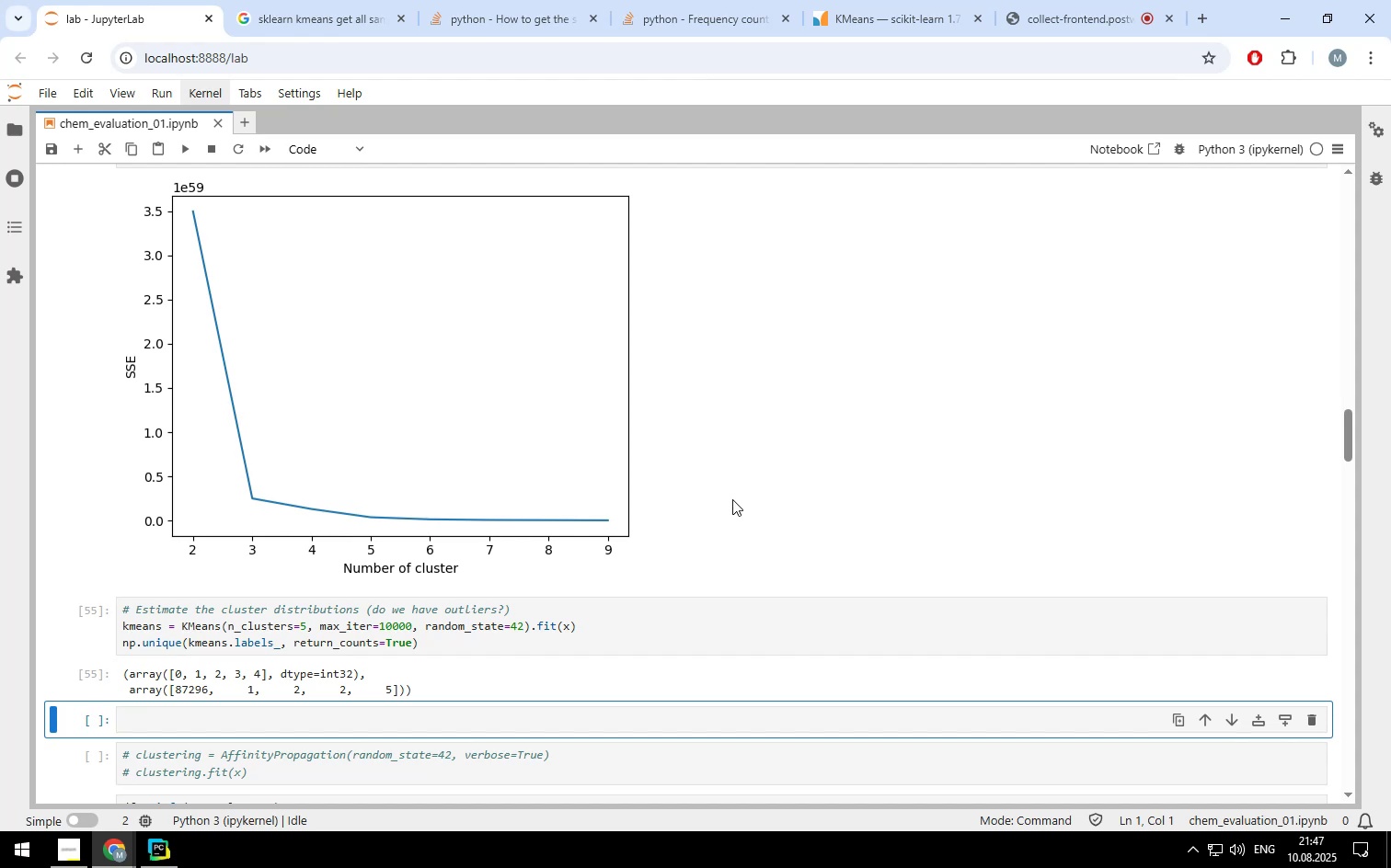 
scroll: coordinate [747, 518], scroll_direction: down, amount: 3.0
 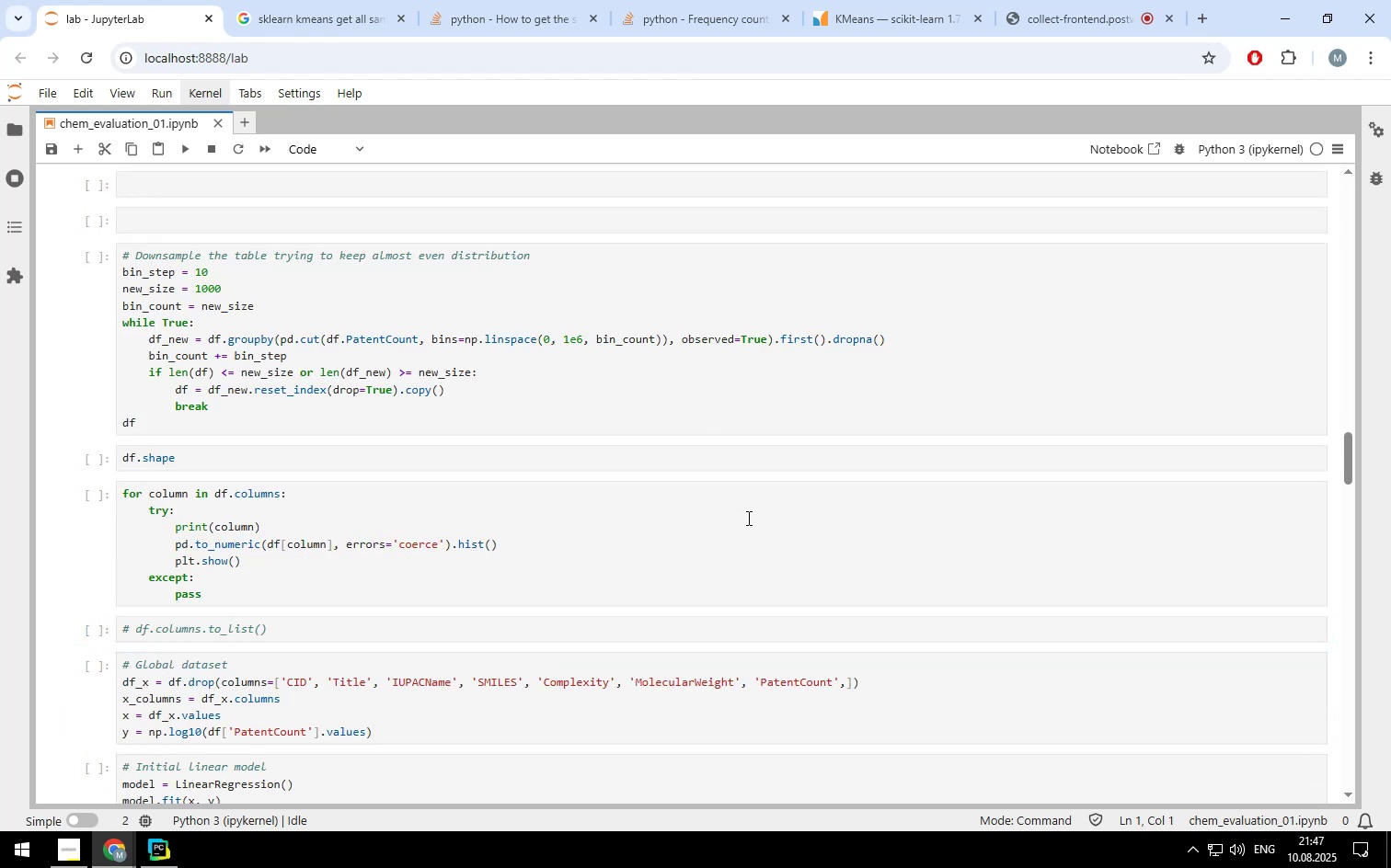 
scroll: coordinate [747, 518], scroll_direction: up, amount: 3.0
 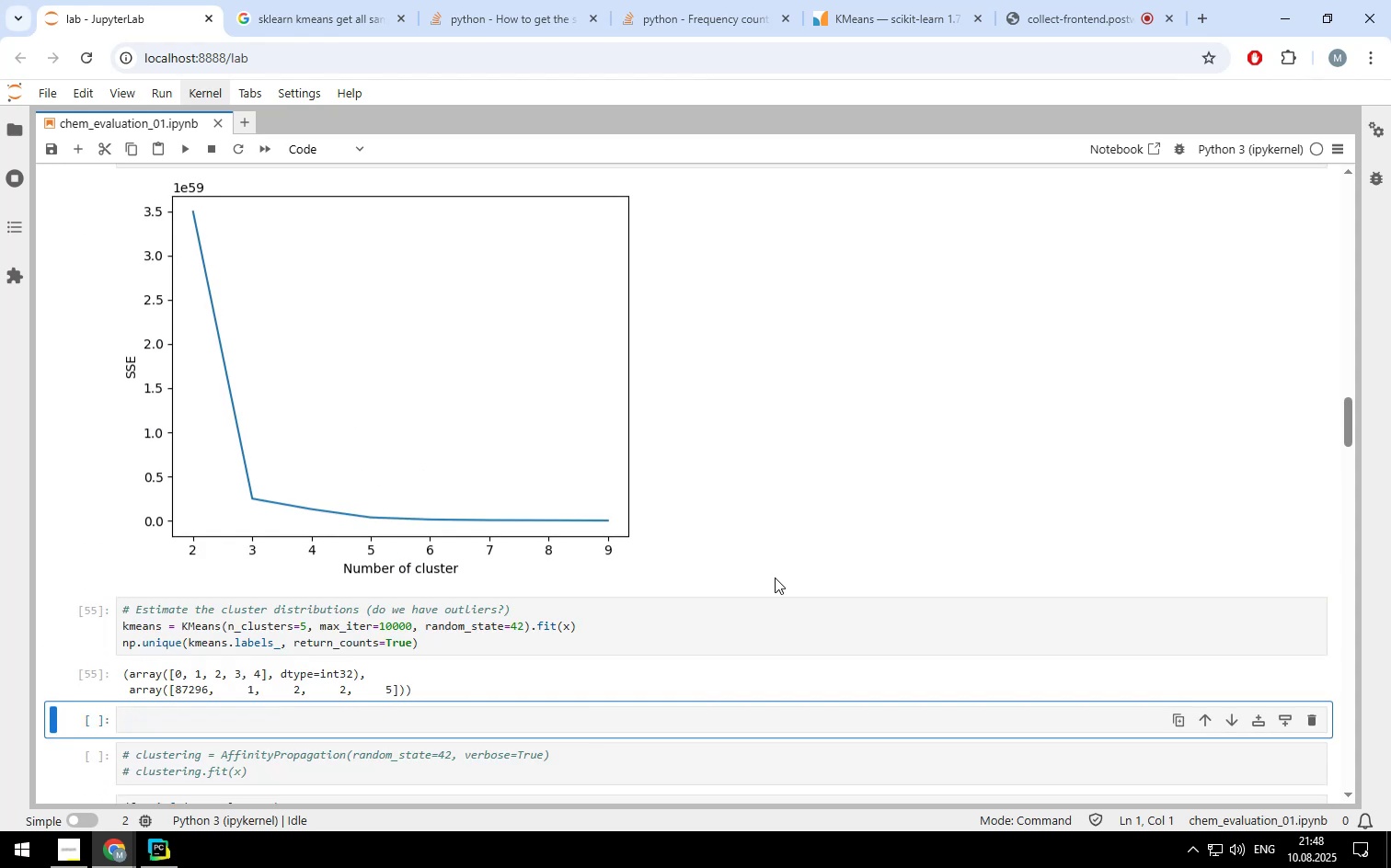 
wait(5.16)
 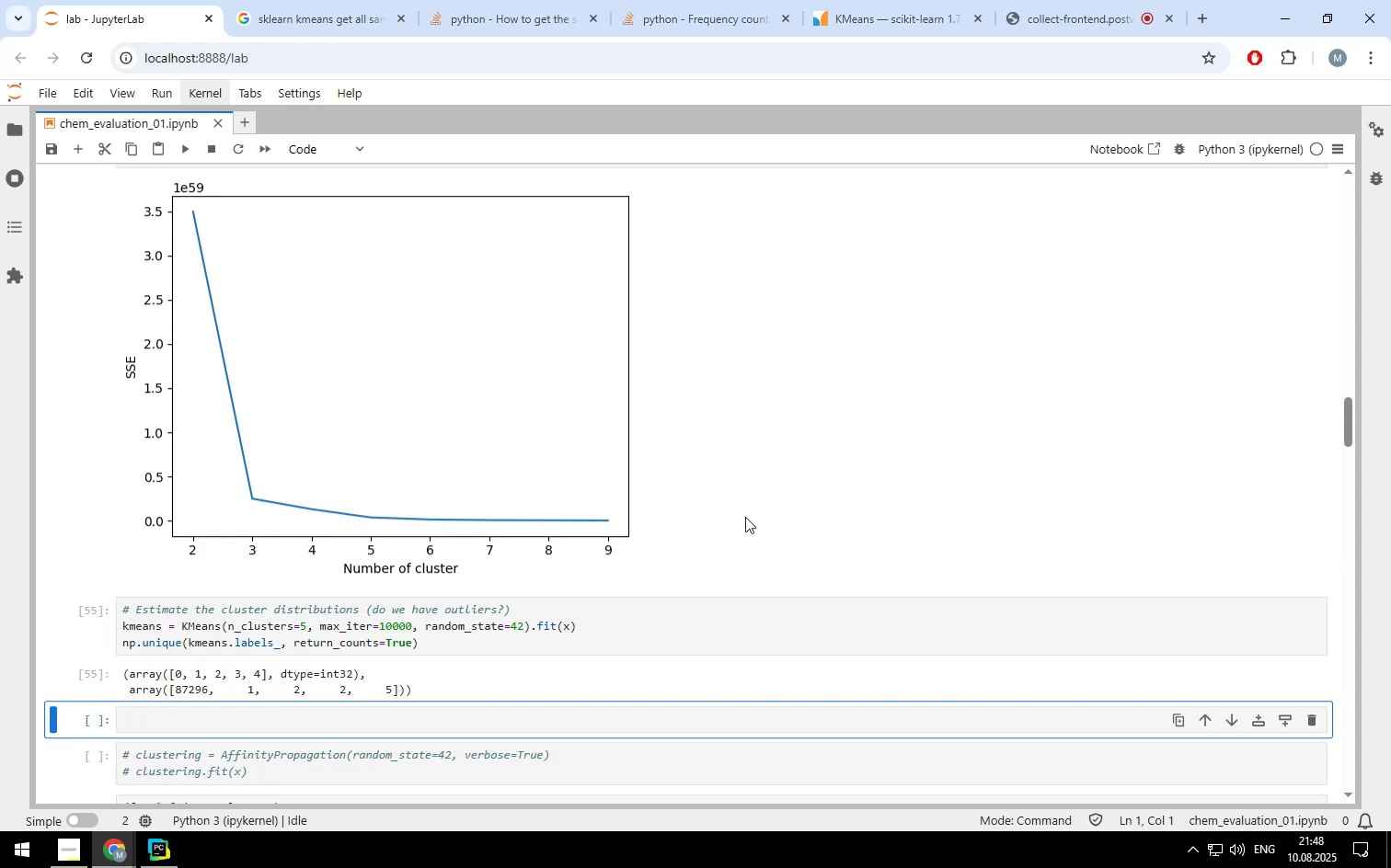 
scroll: coordinate [775, 577], scroll_direction: down, amount: 1.0
 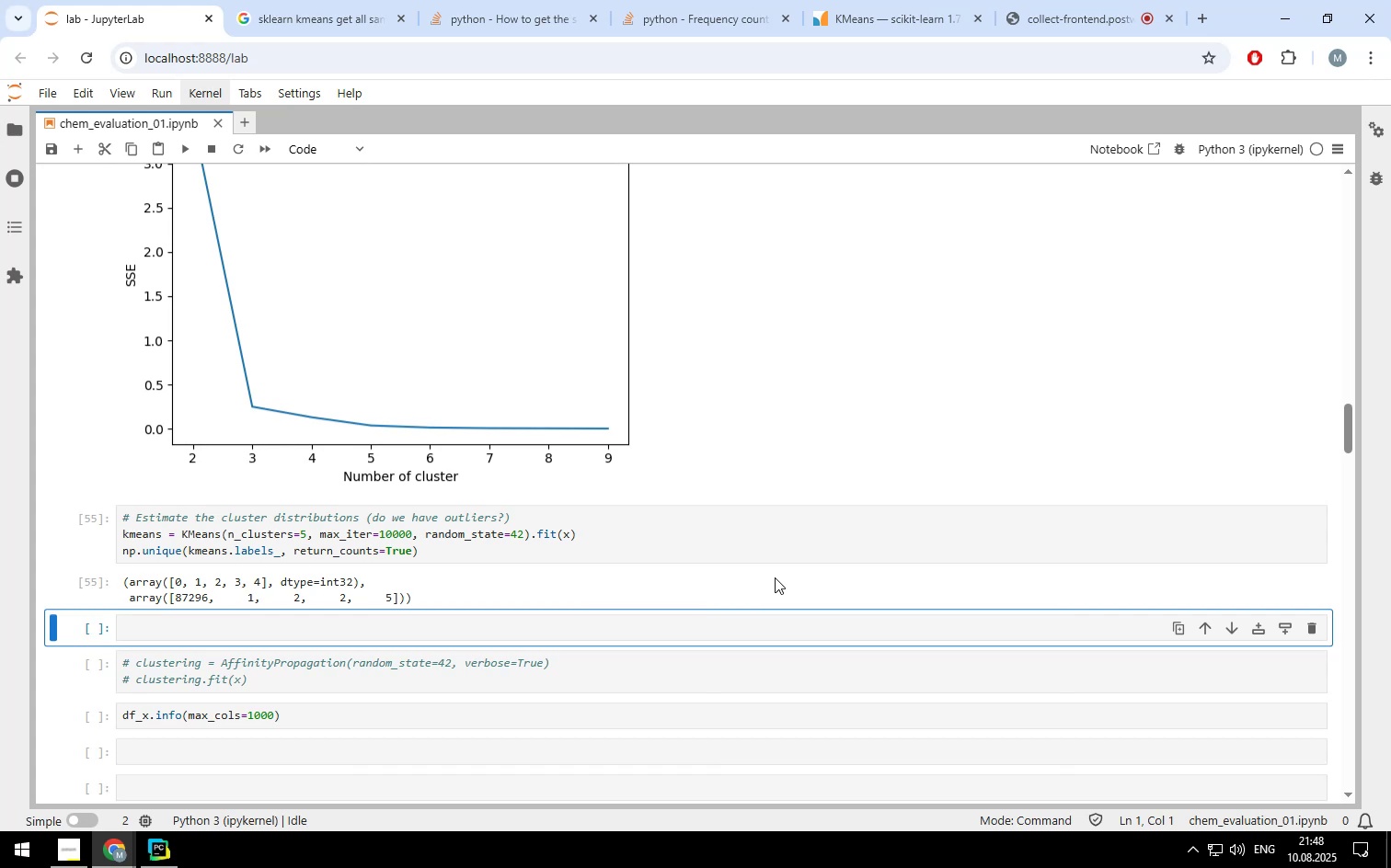 
wait(9.22)
 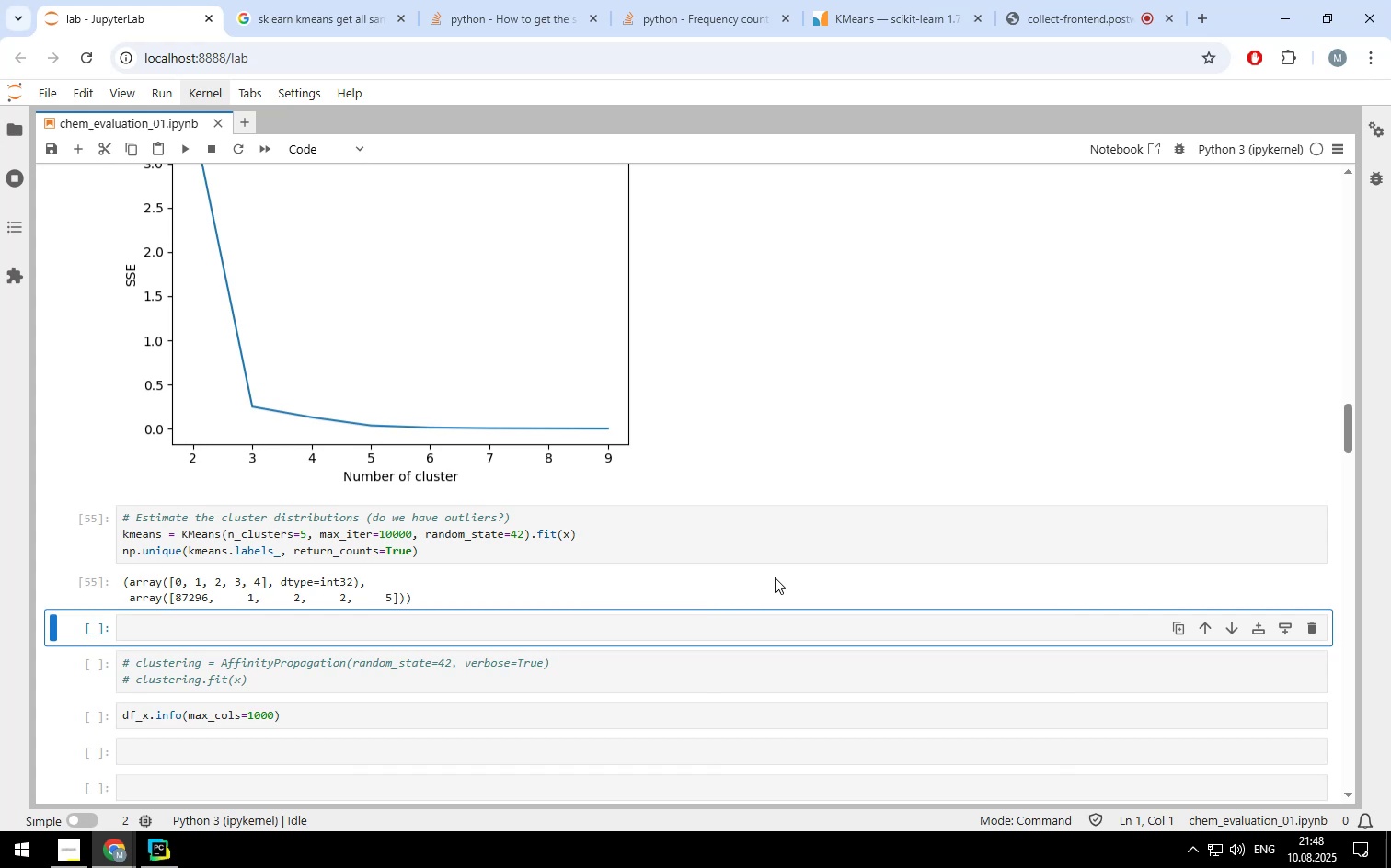 
left_click([293, 626])
 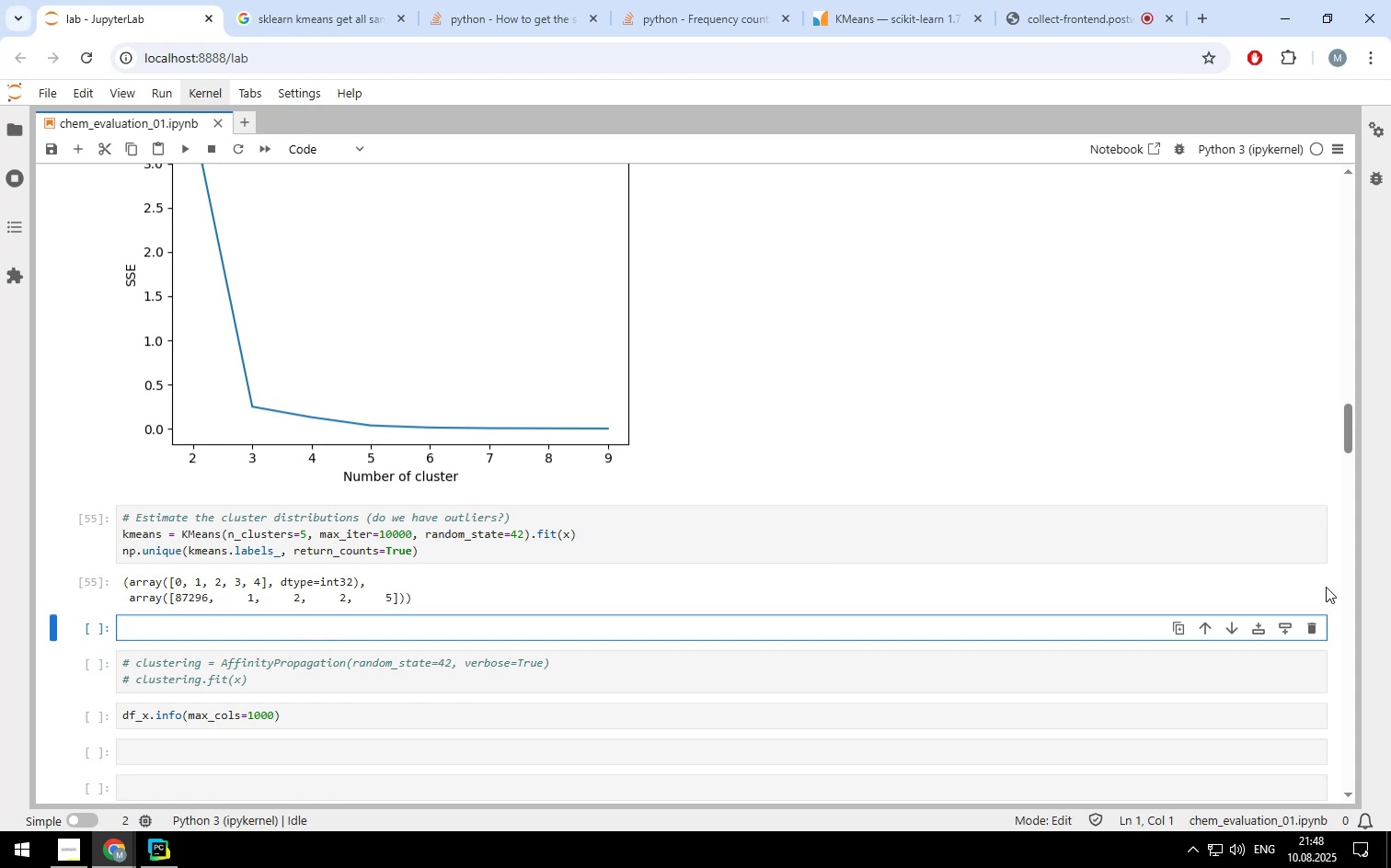 
left_click([1286, 630])
 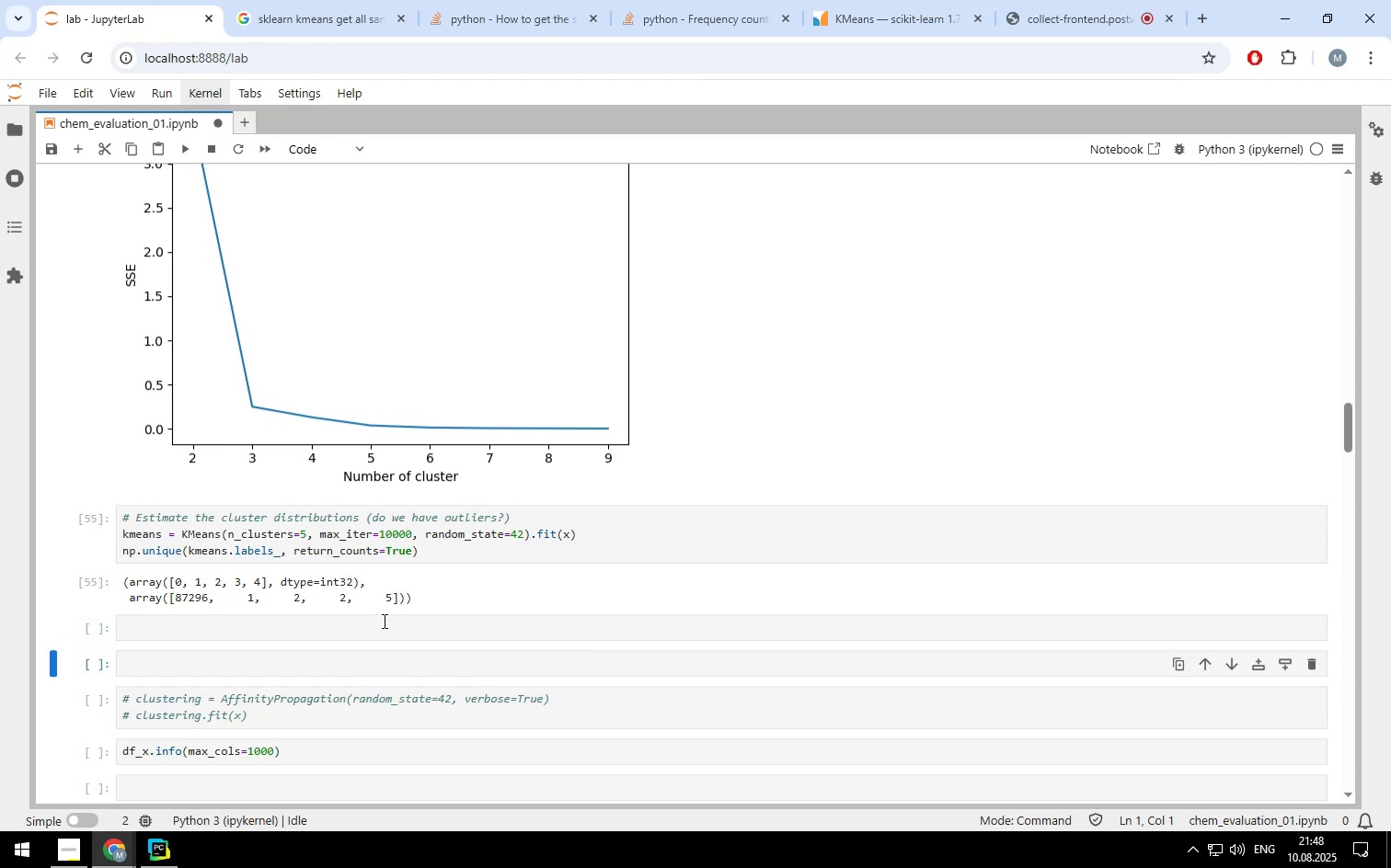 
left_click([383, 627])
 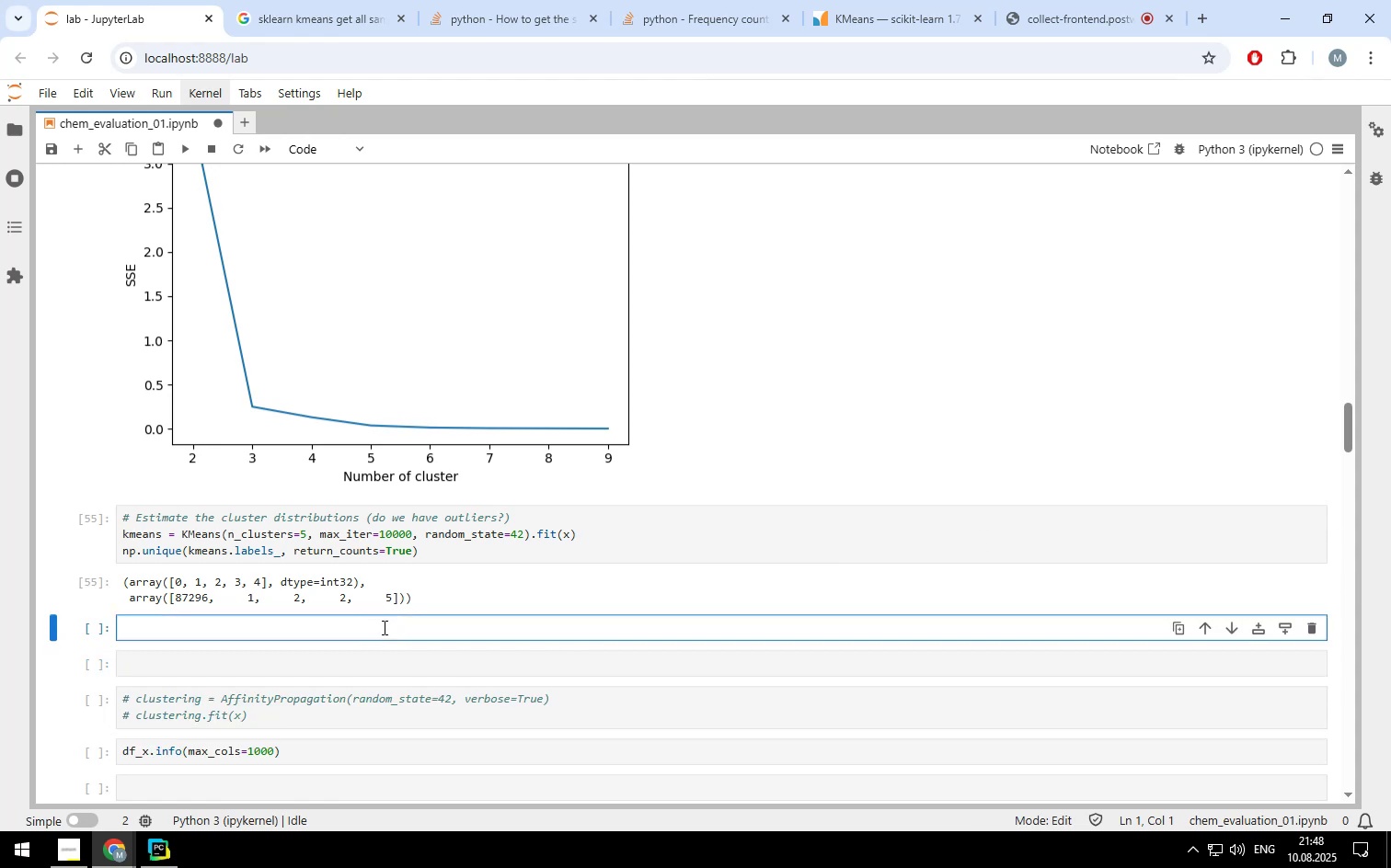 
type(np.uniwue()
key(Backspace)
key(Backspace)
key(Backspace)
key(Backspace)
type(que(kmeans.lebale)
key(Backspace)
key(Backspace)
key(Backspace)
key(Backspace)
key(Backspace)
type(abels_))
 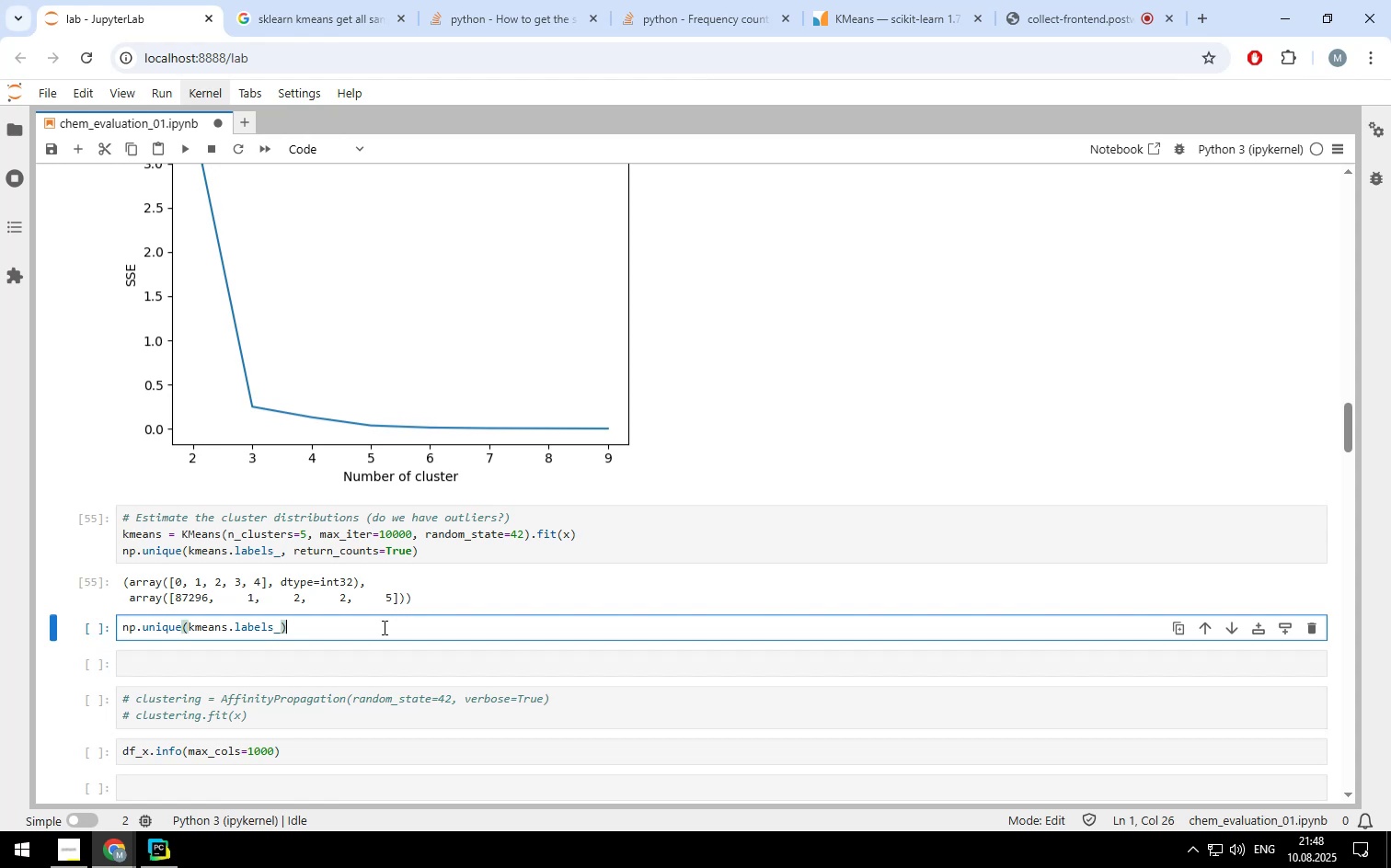 
key(Shift+Enter)
 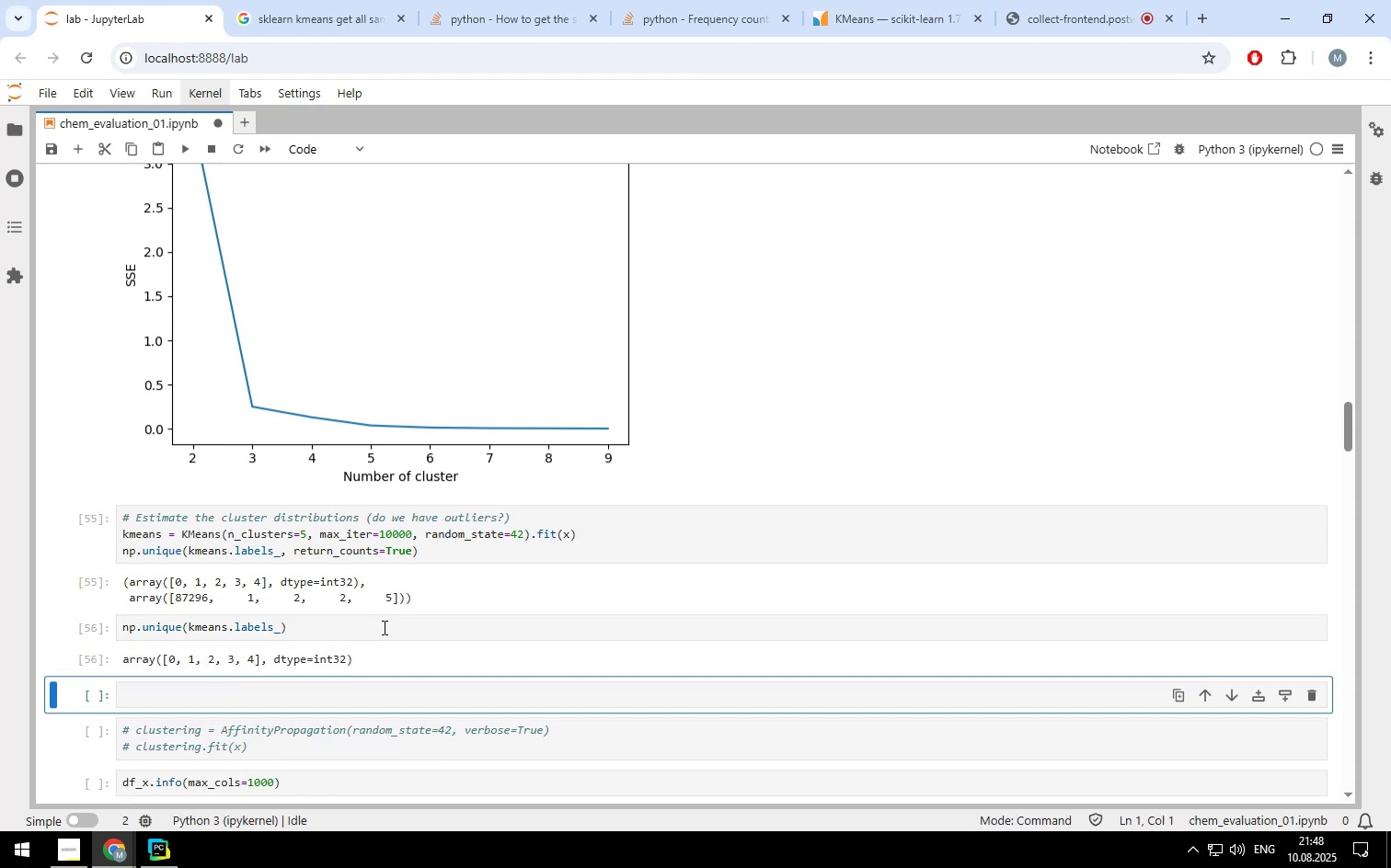 
left_click([385, 627])
 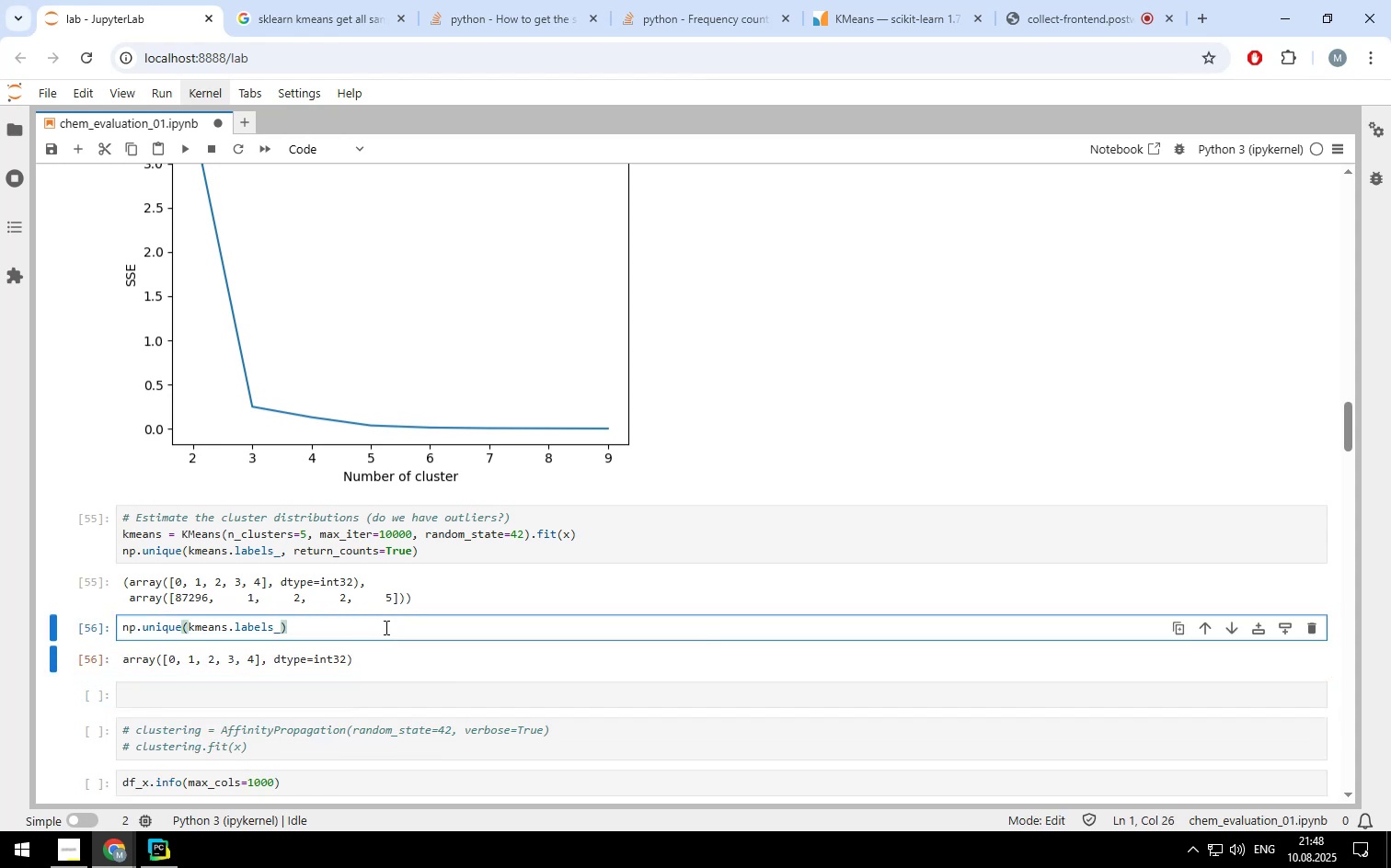 
type(.std())
 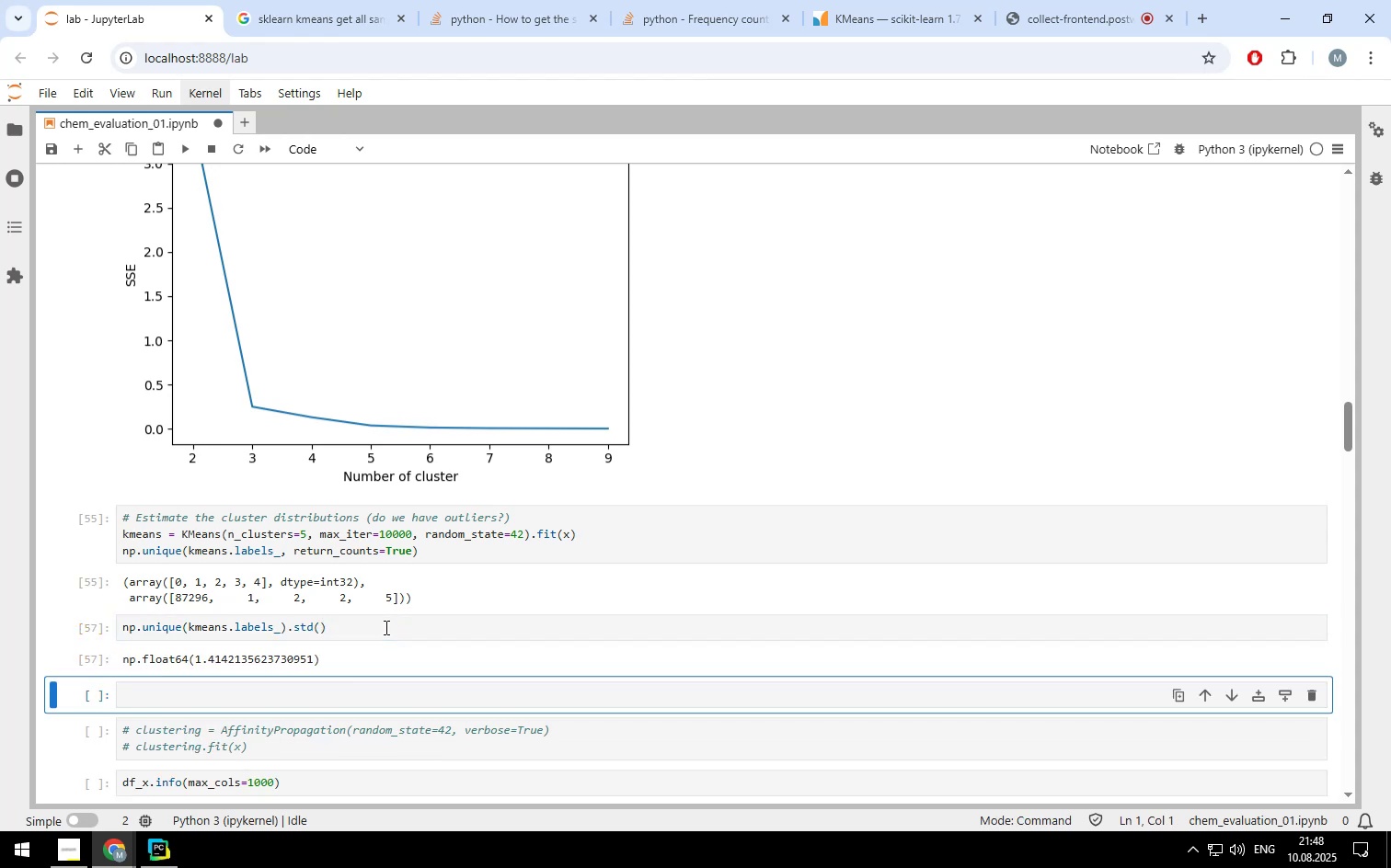 
 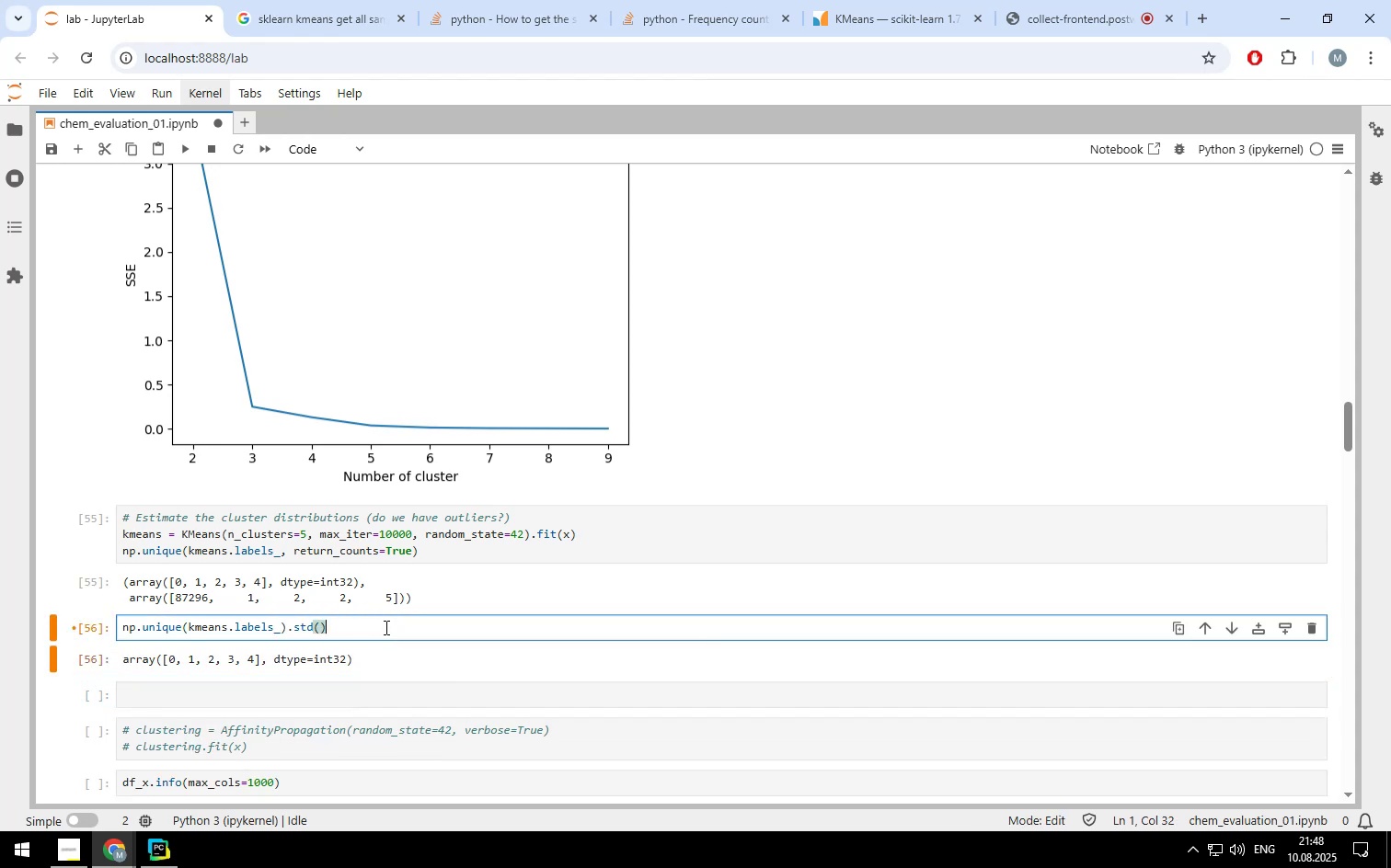 
key(Shift+Enter)
 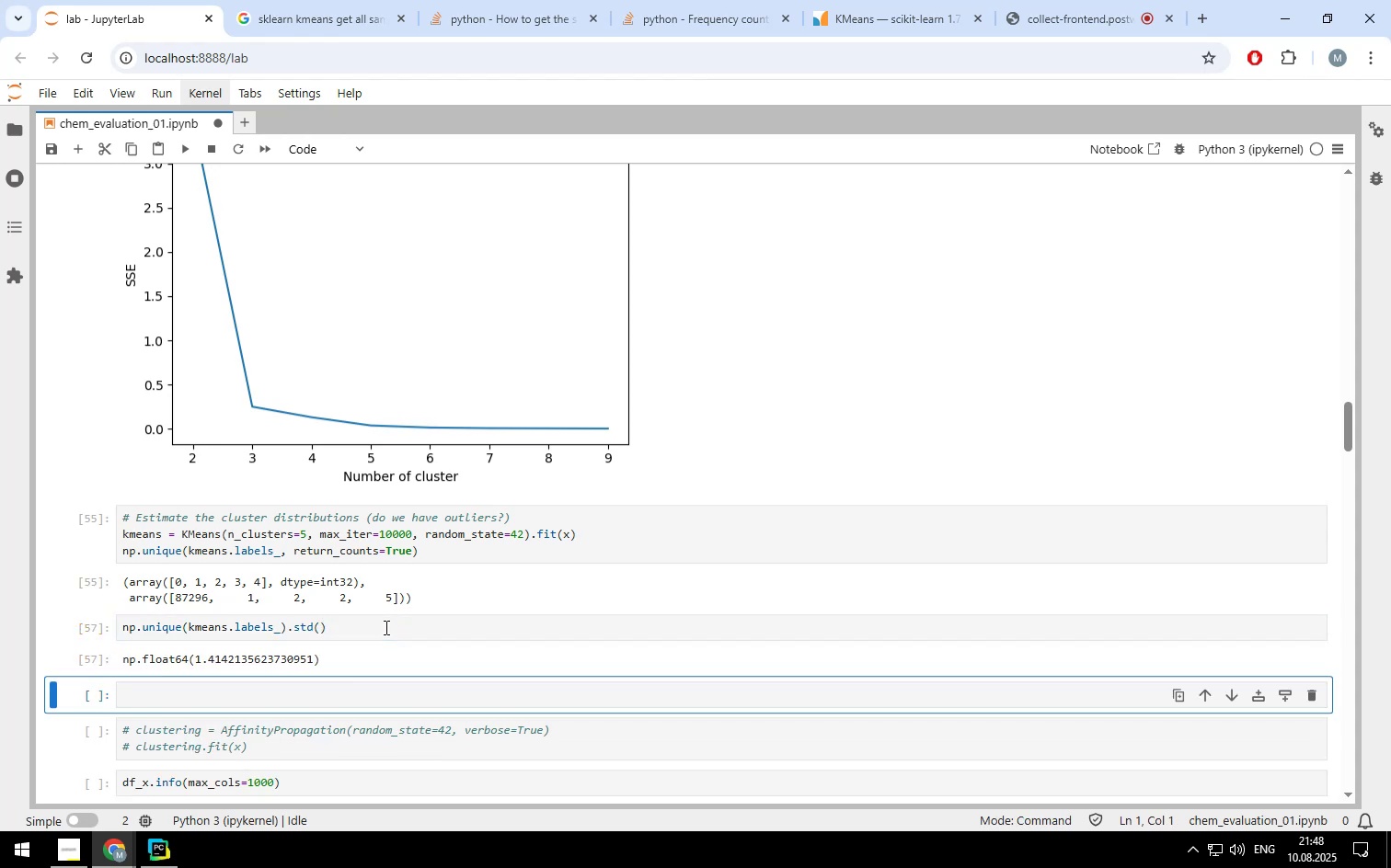 
left_click([385, 627])
 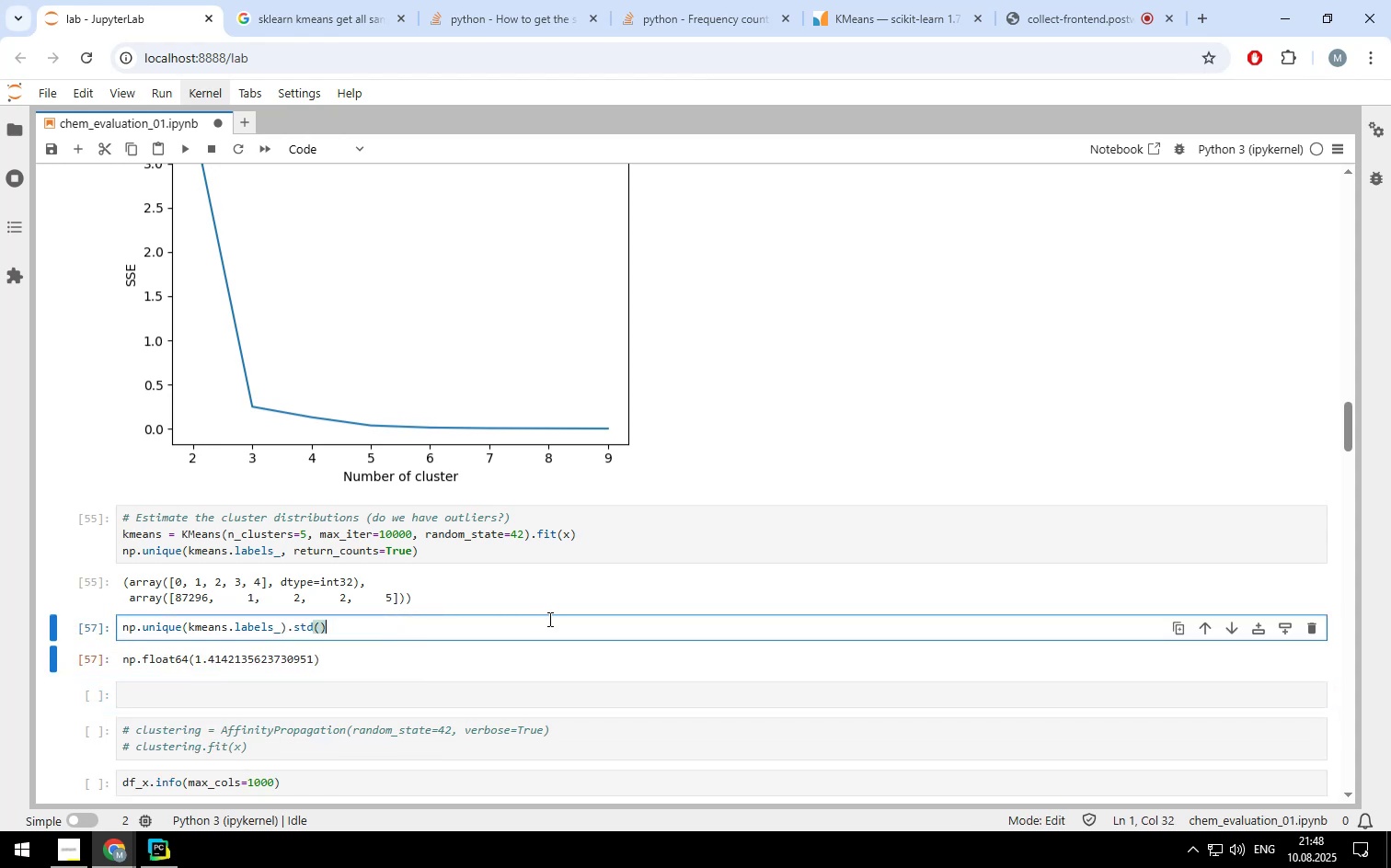 
key(Backspace)
 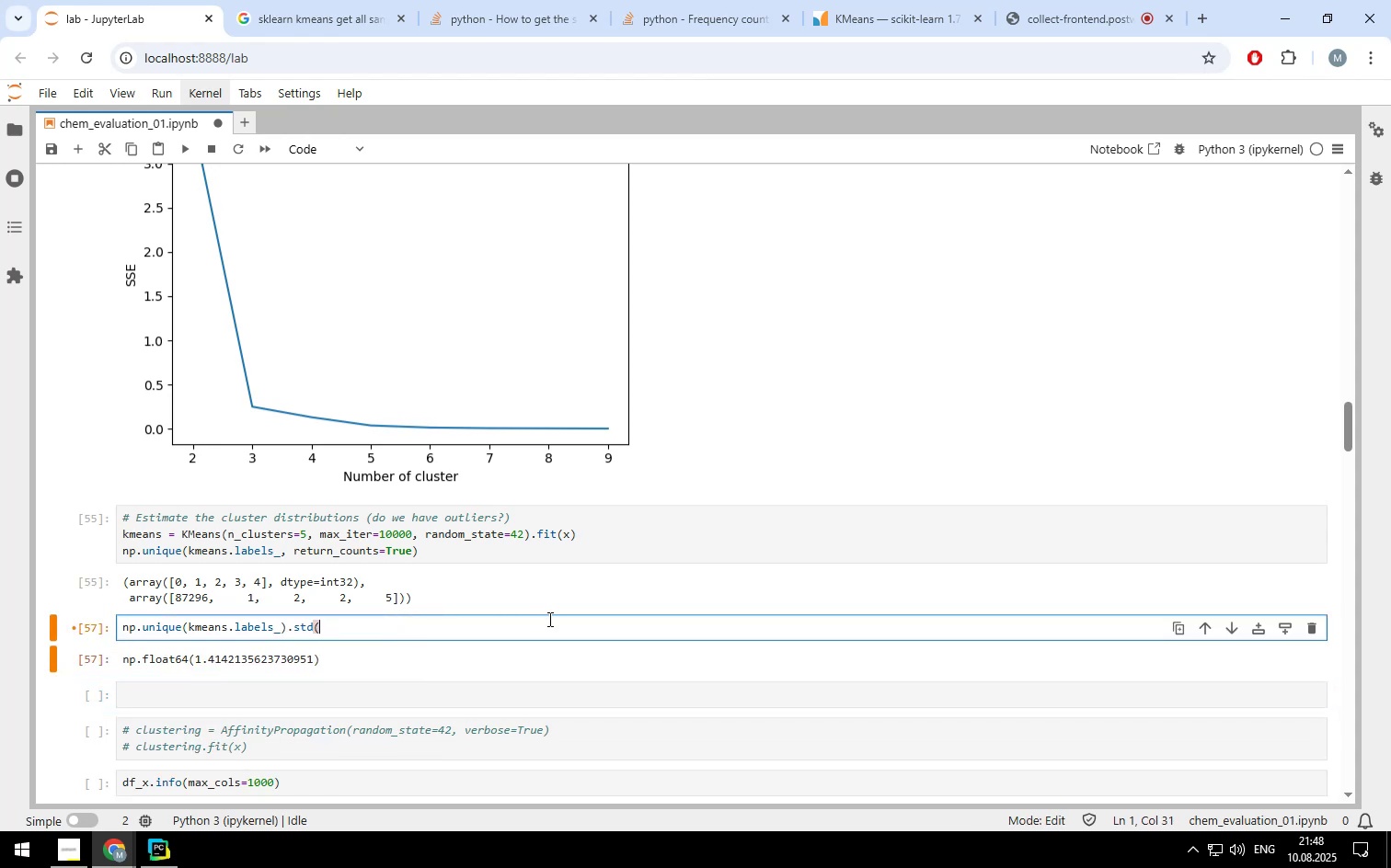 
key(Backspace)
 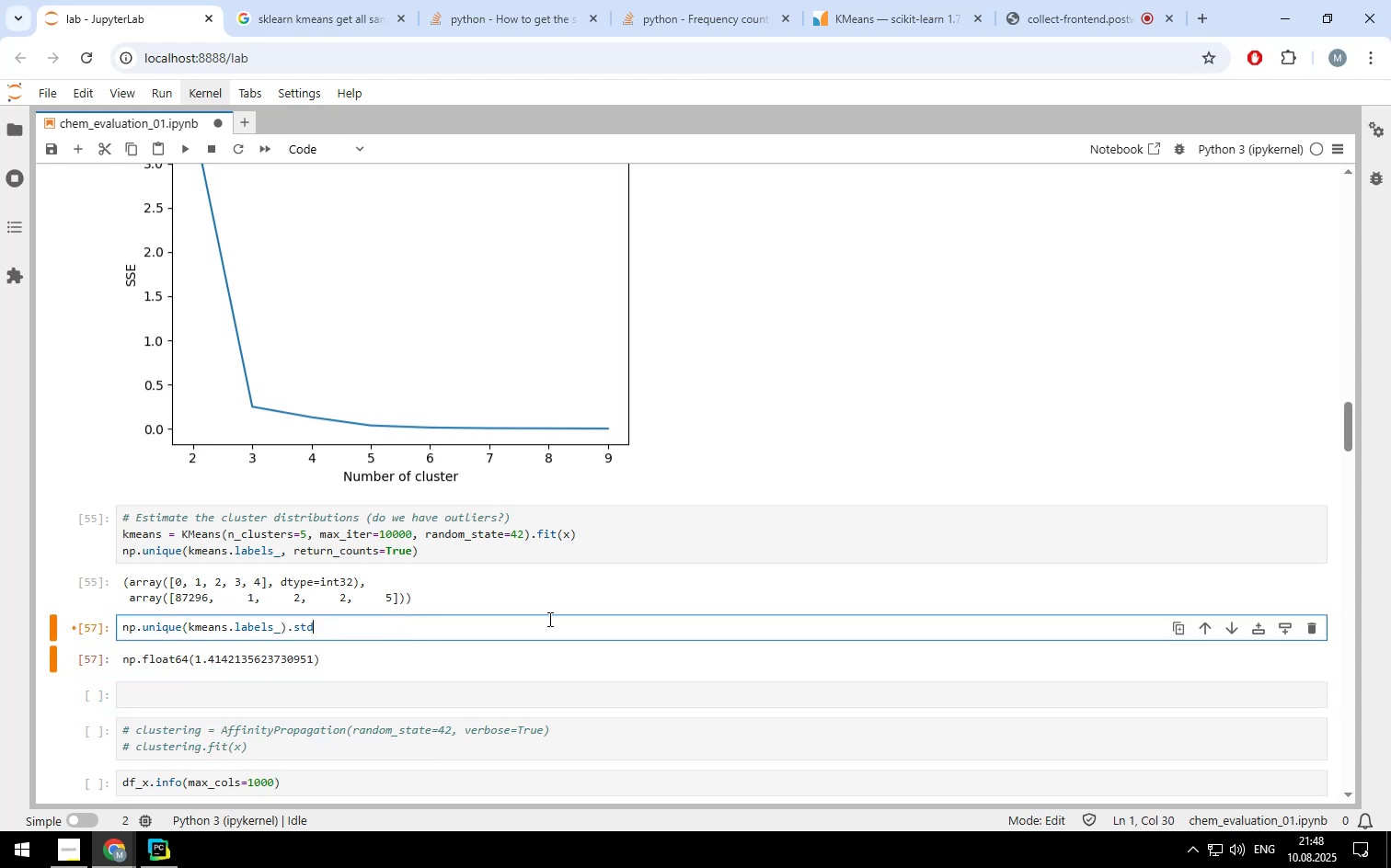 
key(Backspace)
 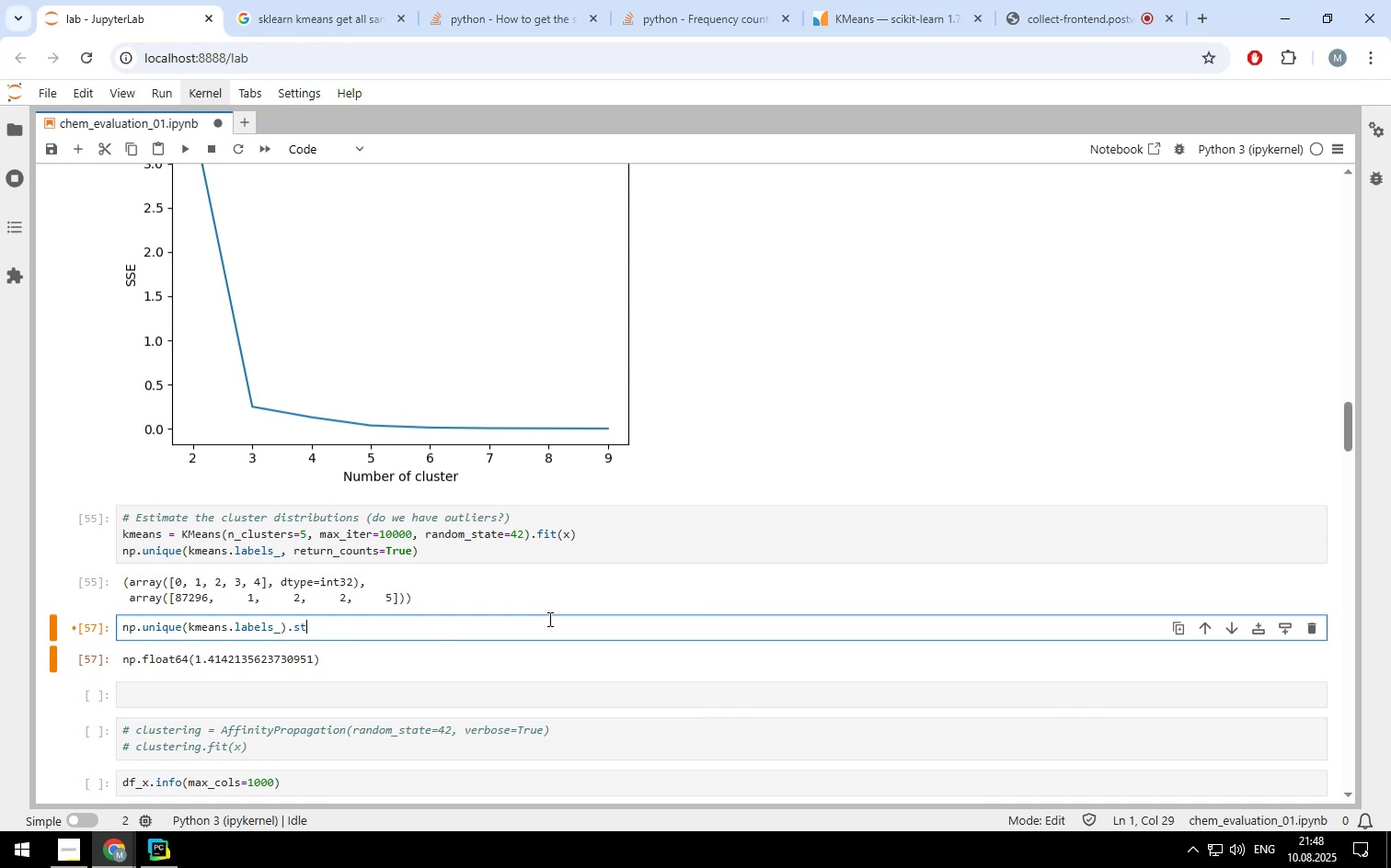 
key(Backspace)
 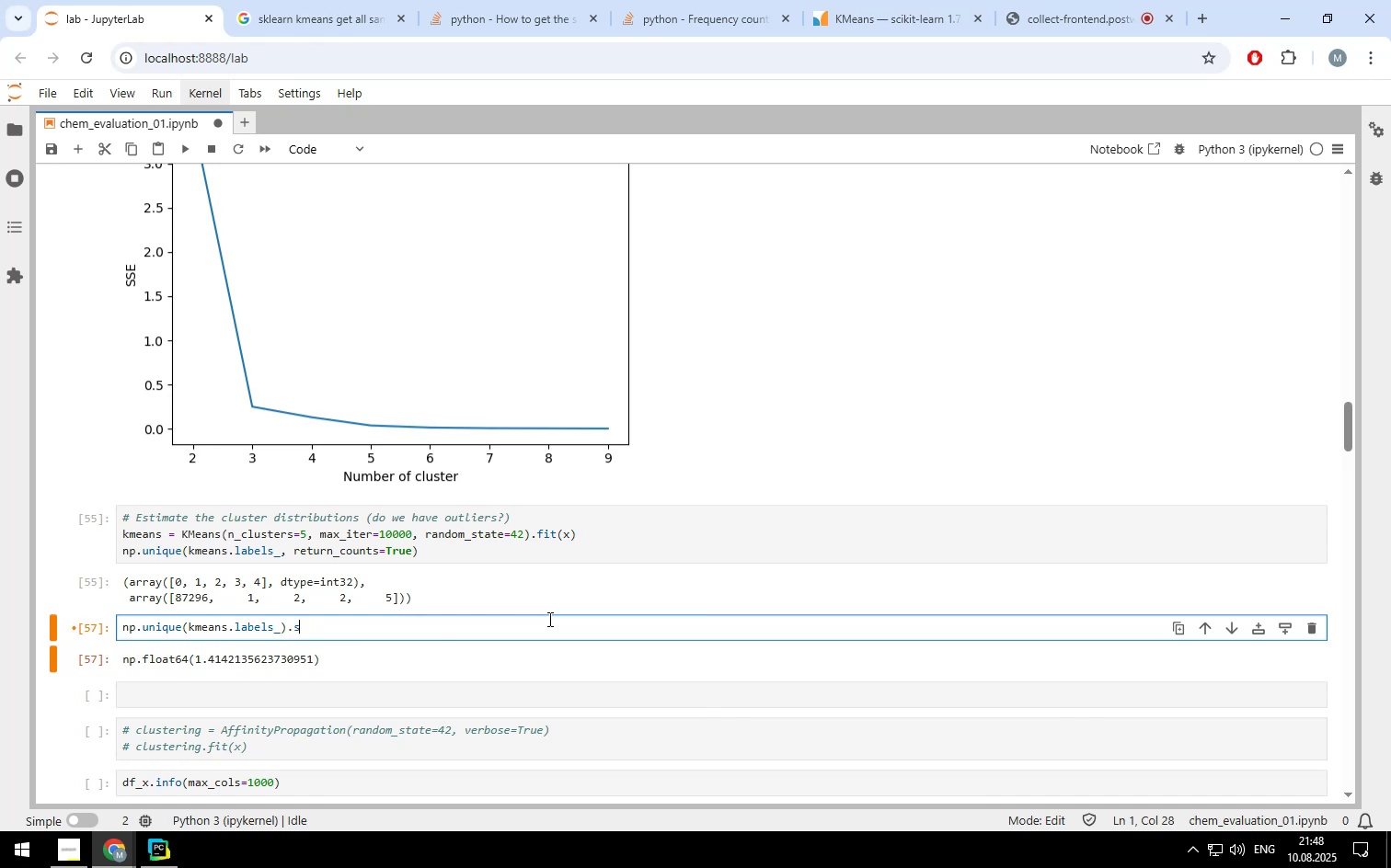 
key(Backspace)
 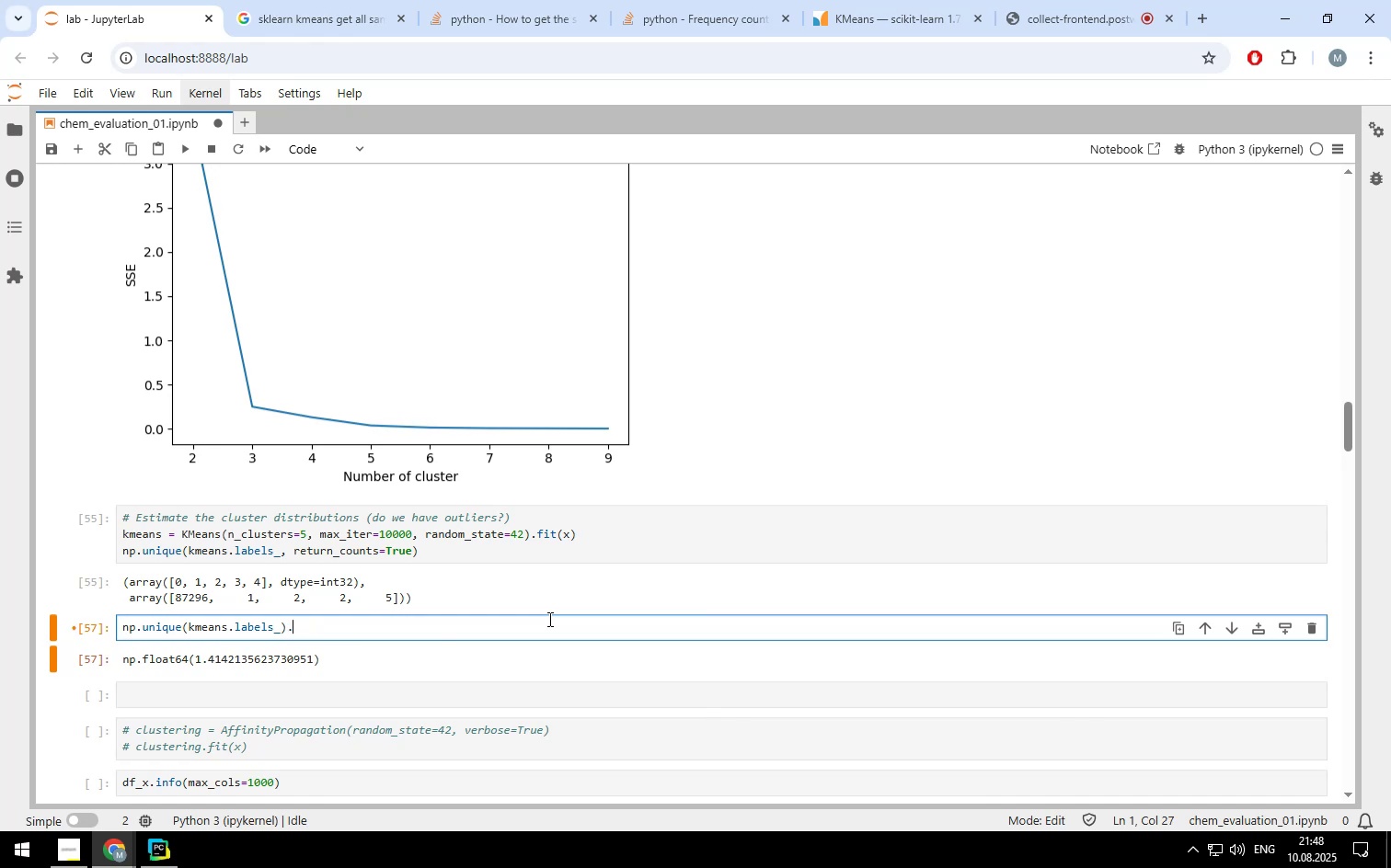 
key(Backspace)
 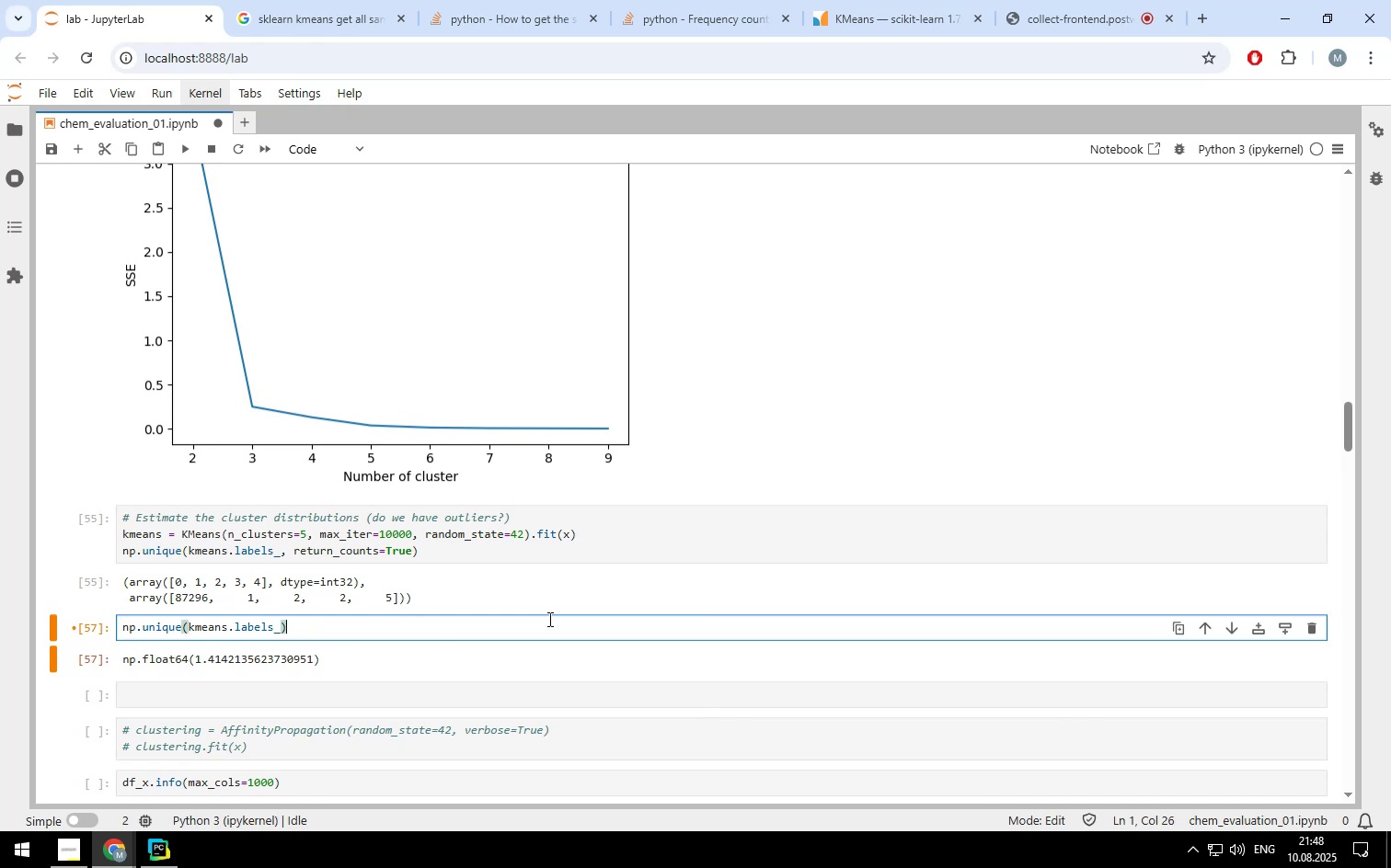 
key(Control+ControlLeft)
 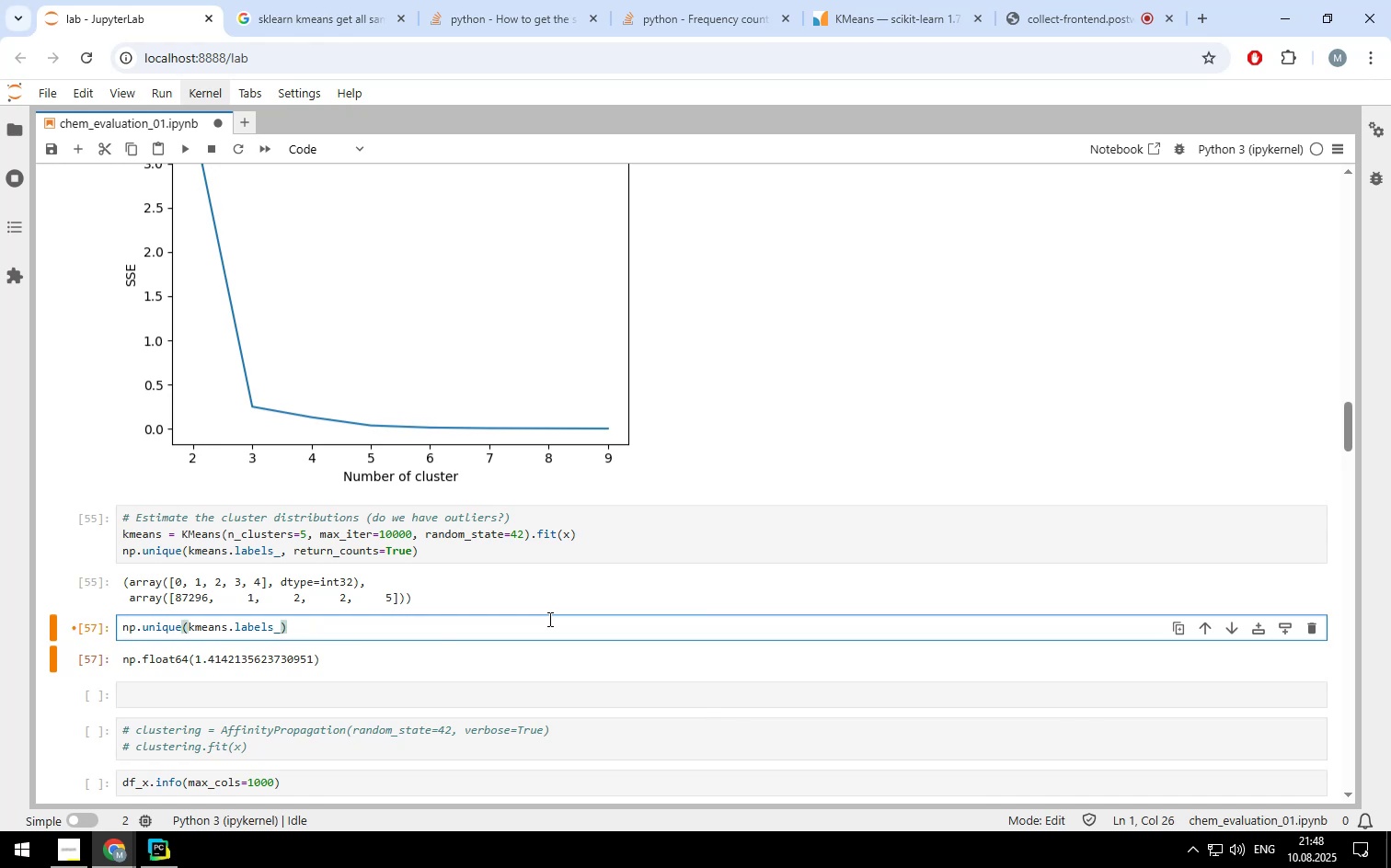 
key(Control+Enter)
 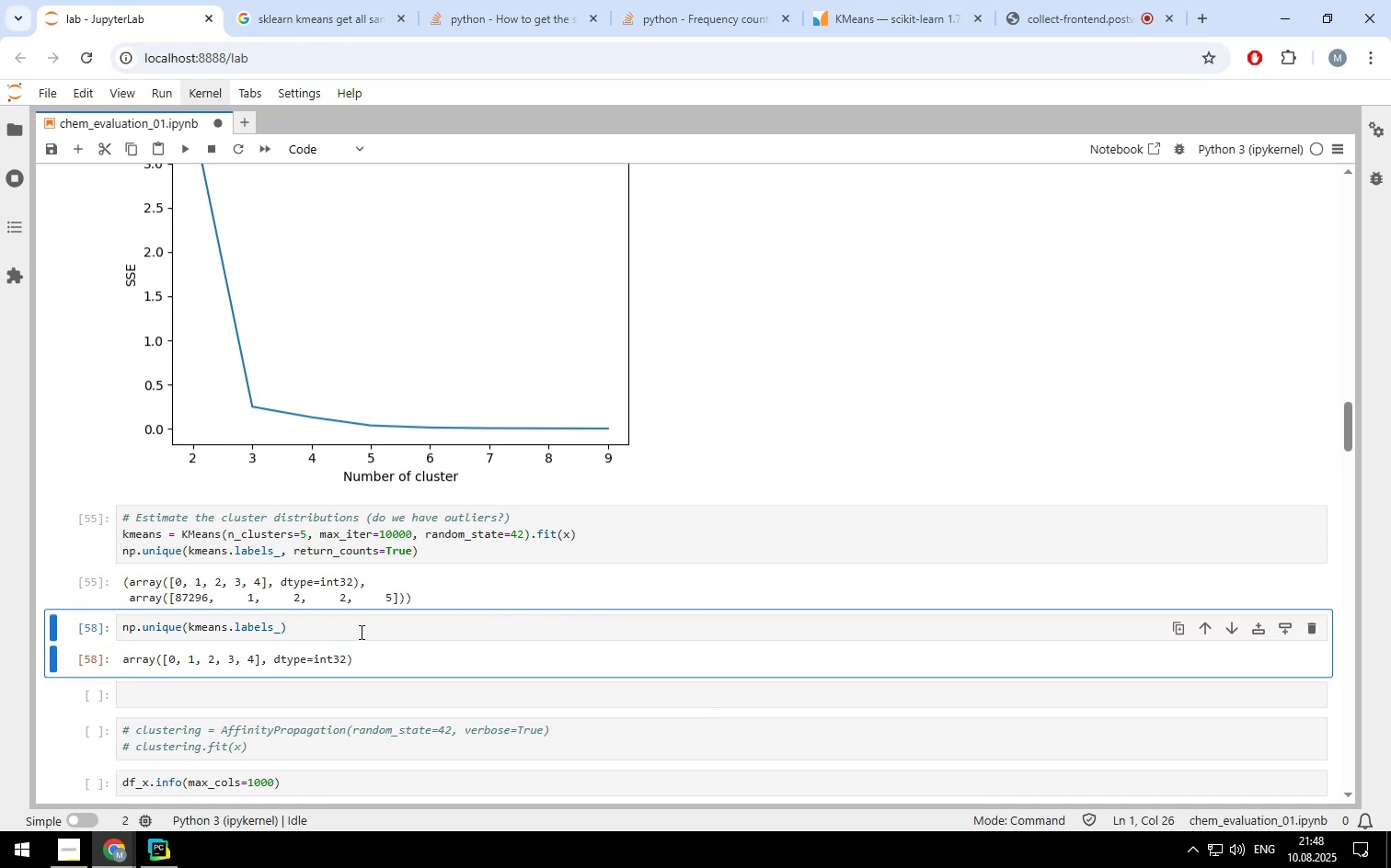 
left_click([359, 632])
 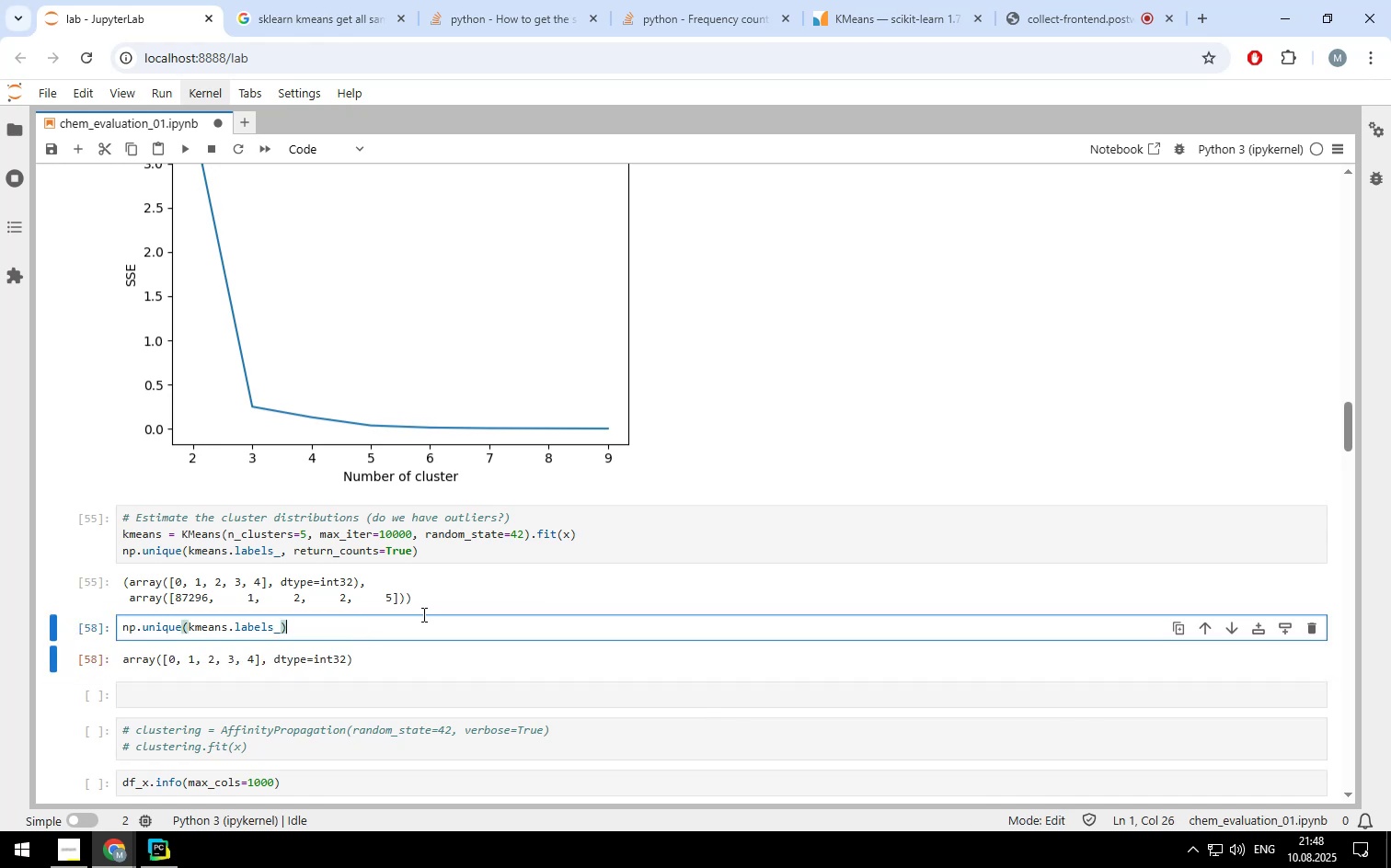 
wait(6.93)
 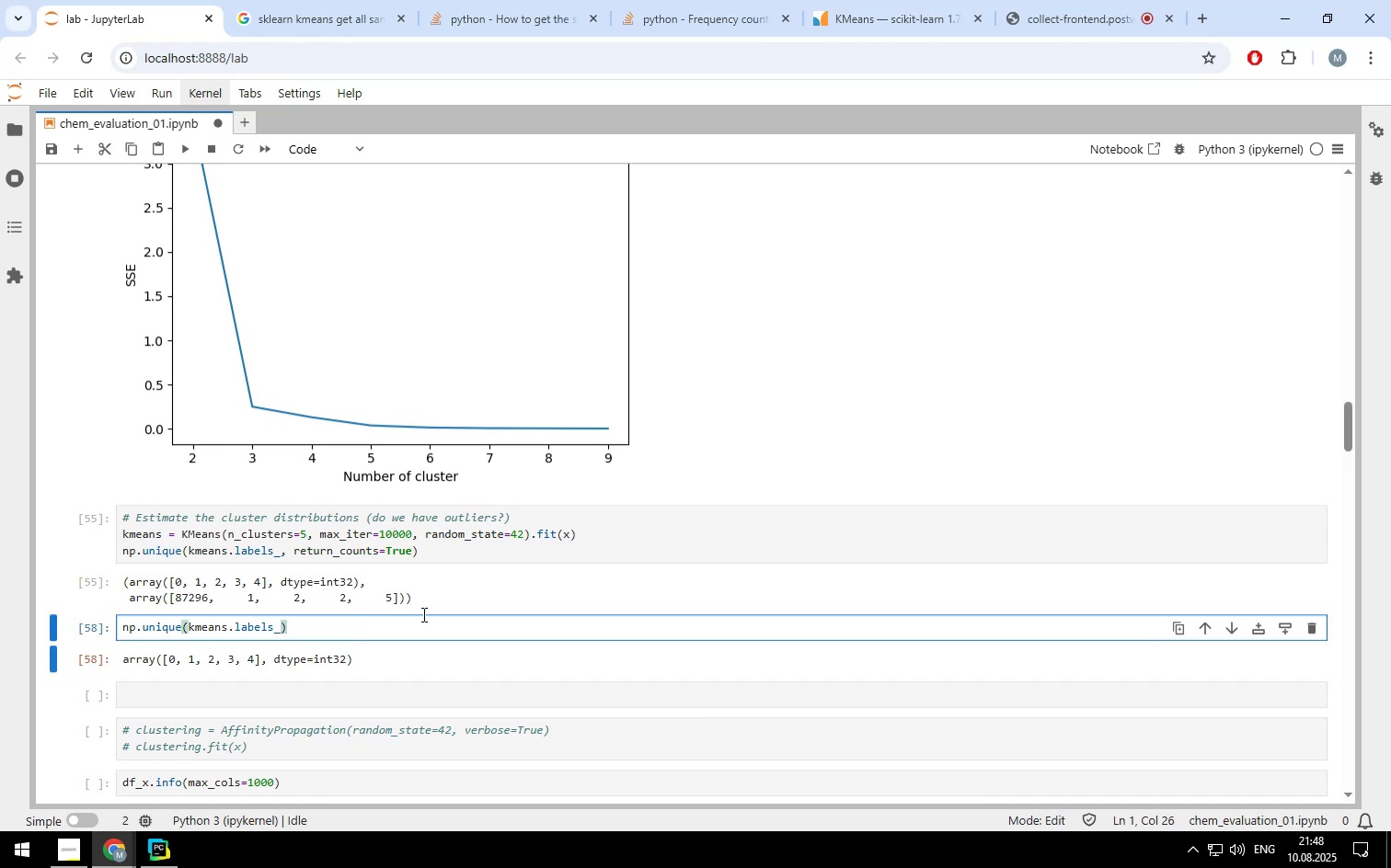 
left_click([281, 626])
 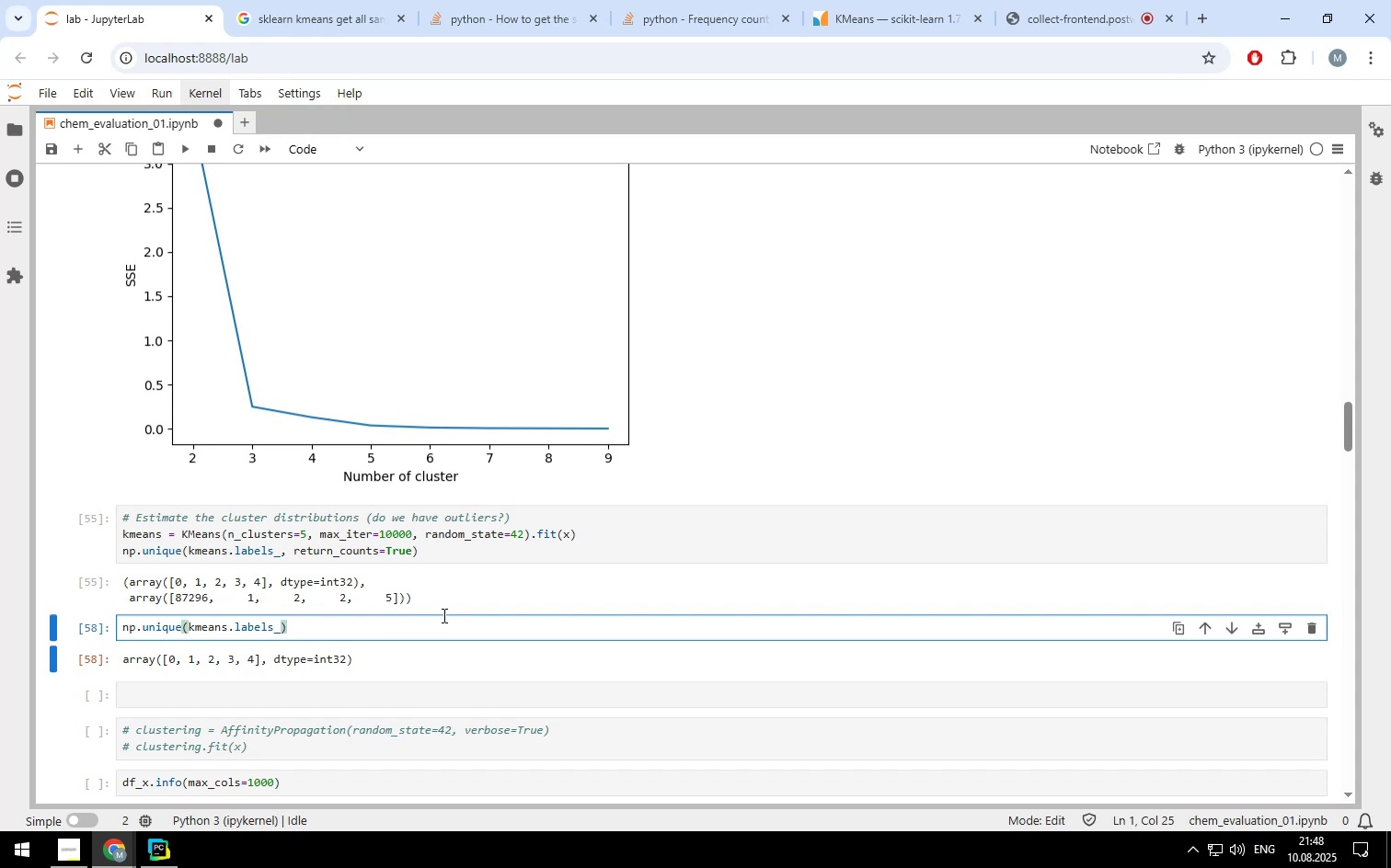 
type(.)
key(Backspace)
type(, return_counts[)
key(Backspace)
type(=True)
 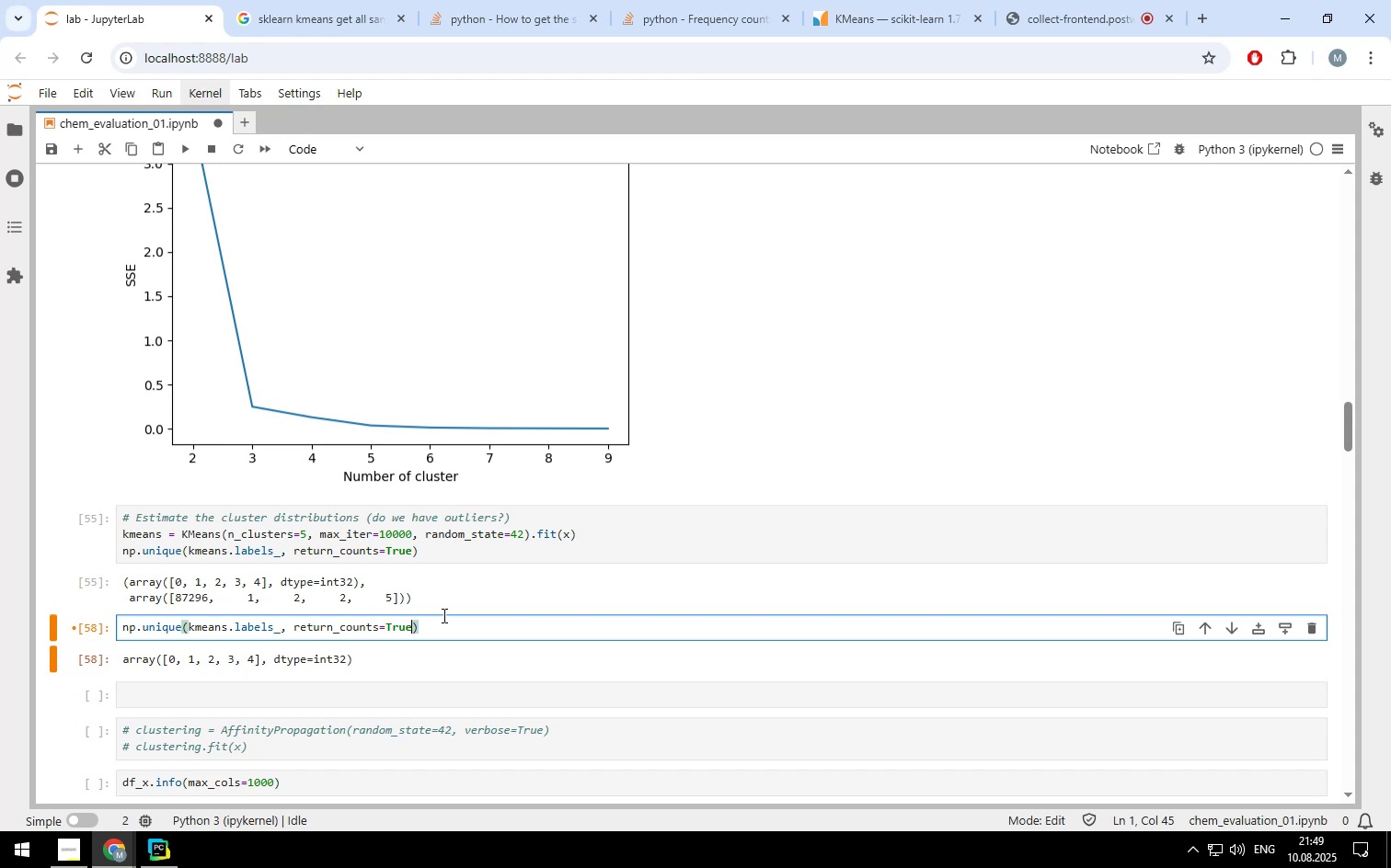 
key(Control+ControlLeft)
 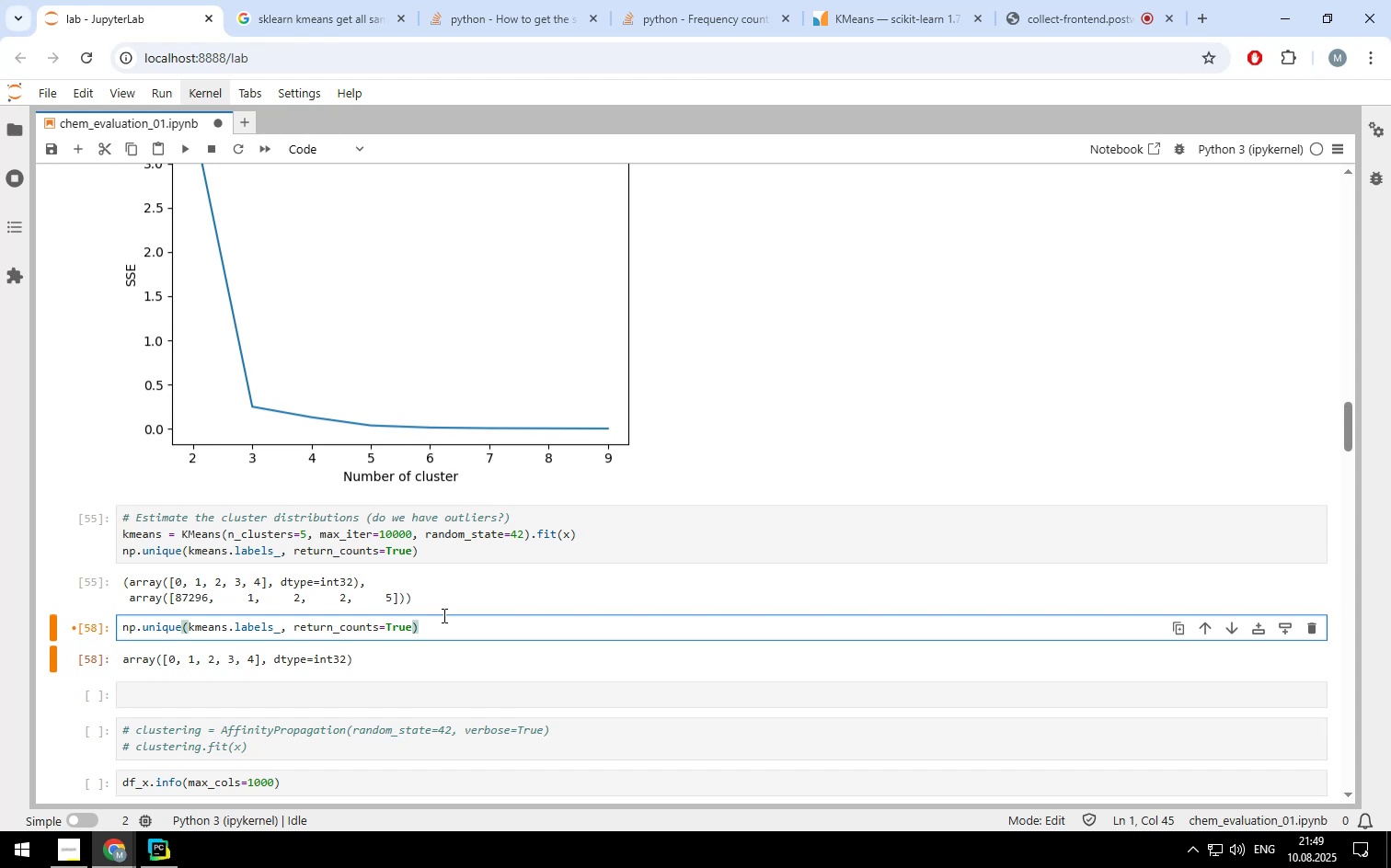 
key(Control+Enter)
 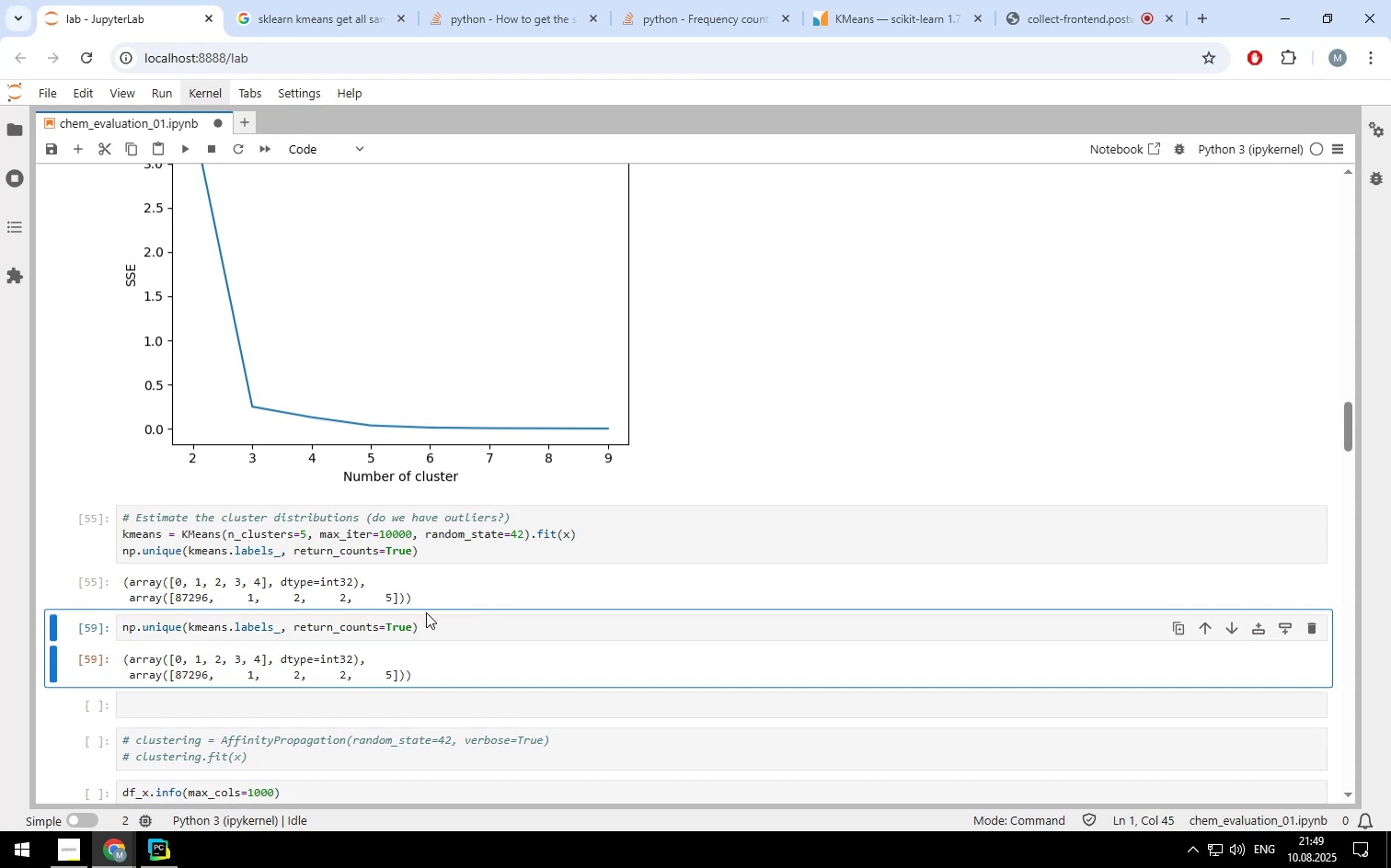 
left_click([427, 620])
 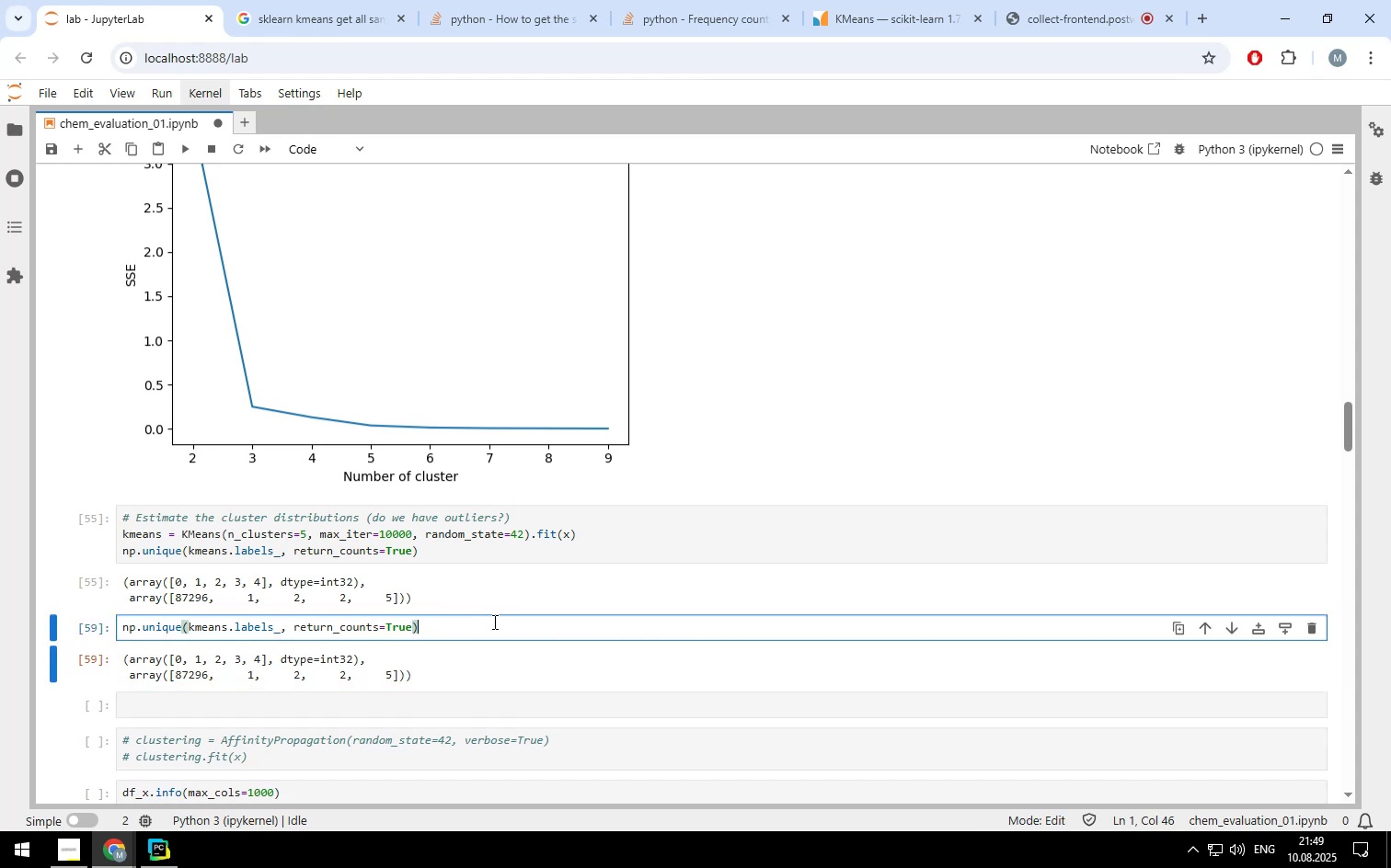 
key(BracketLeft)
 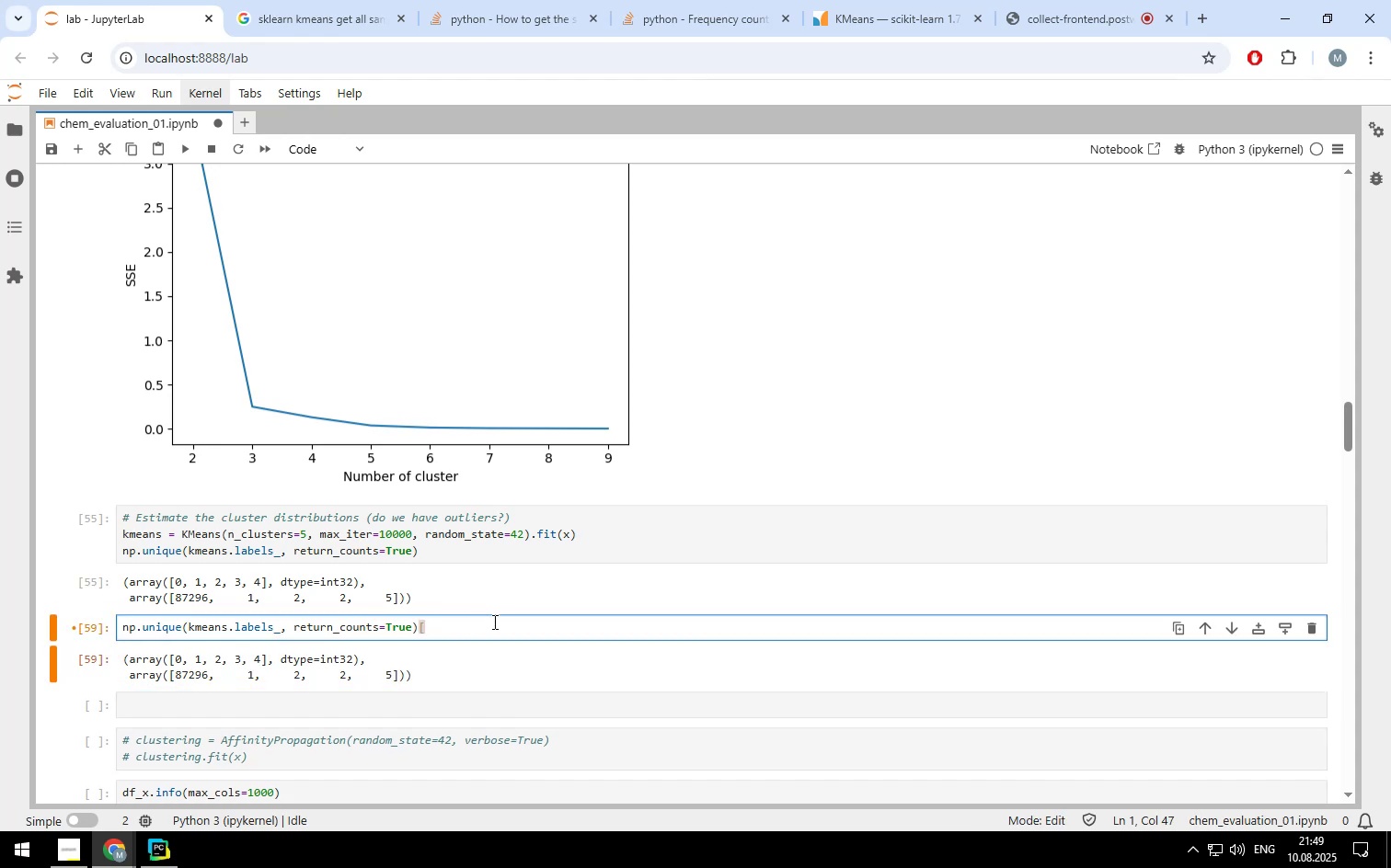 
key(1)
 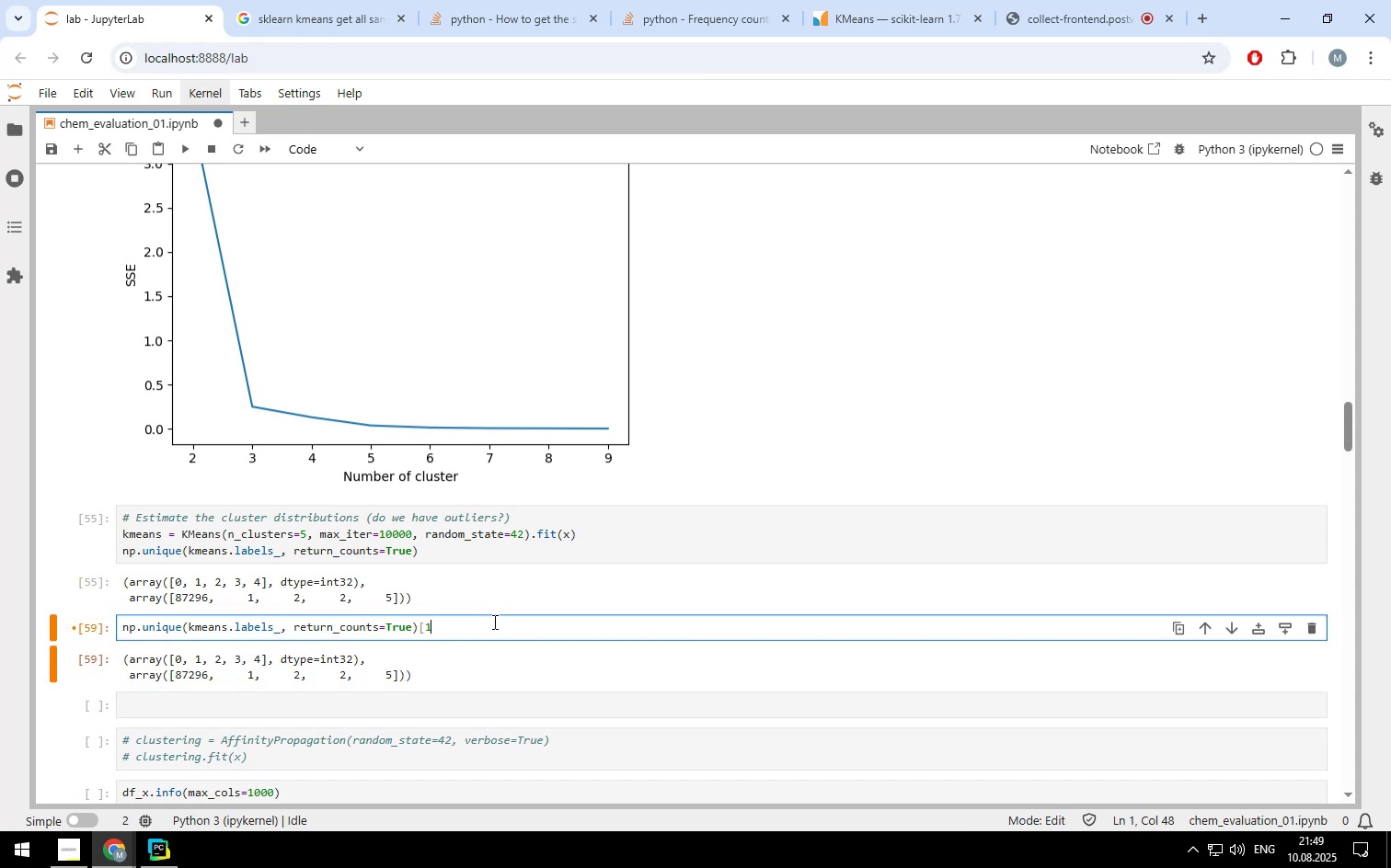 
key(BracketRight)
 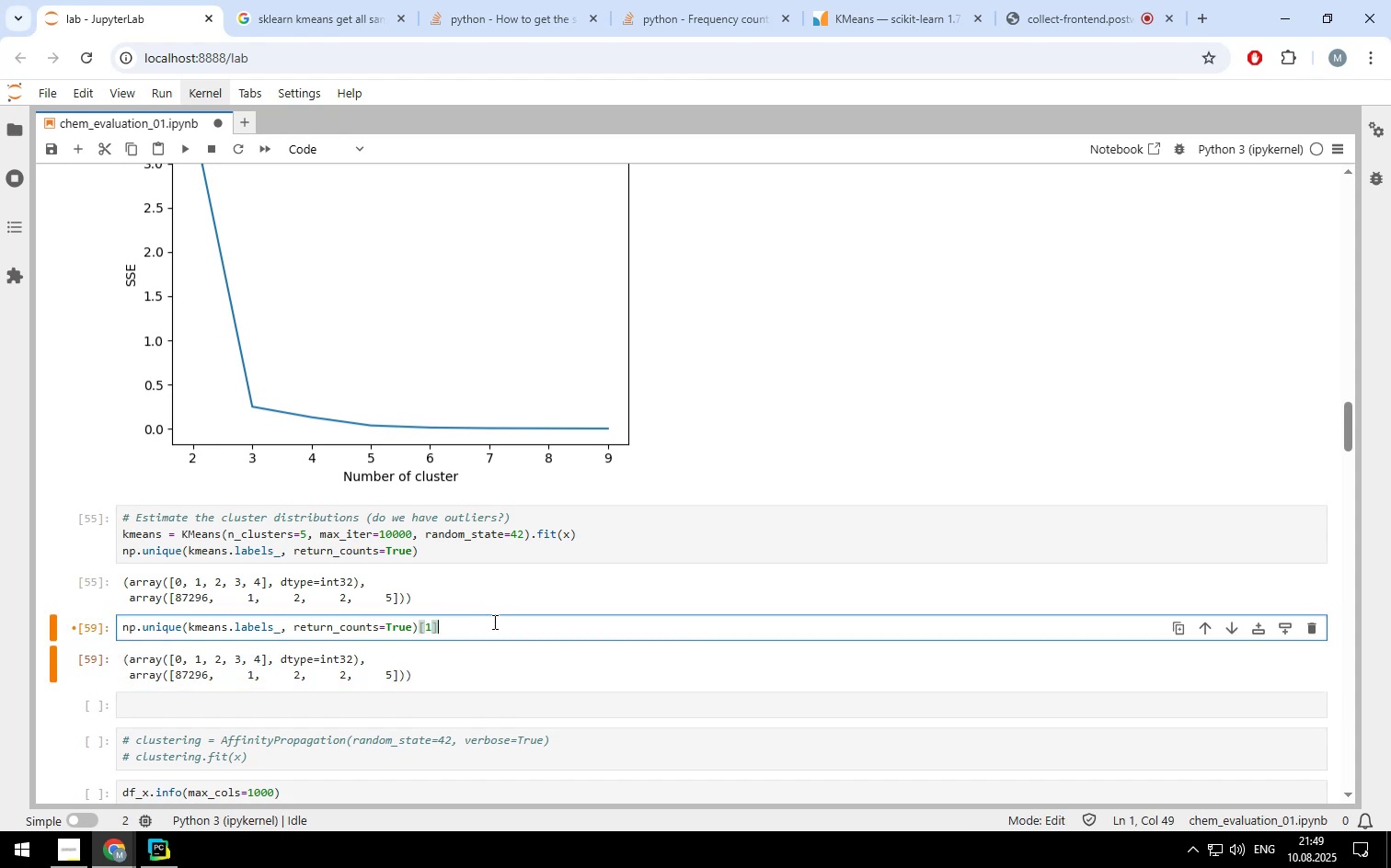 
key(Control+Enter)
 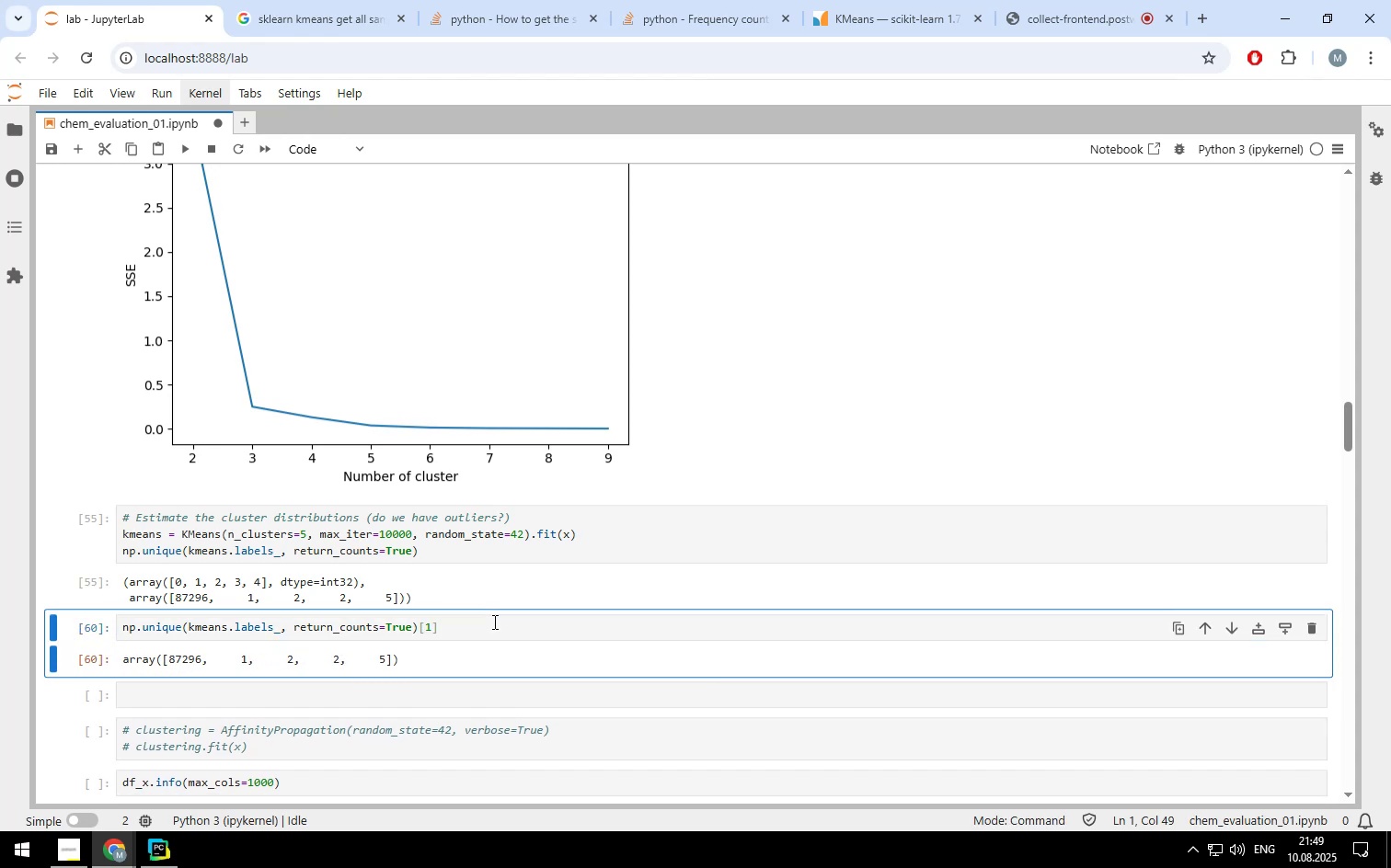 
left_click([493, 622])
 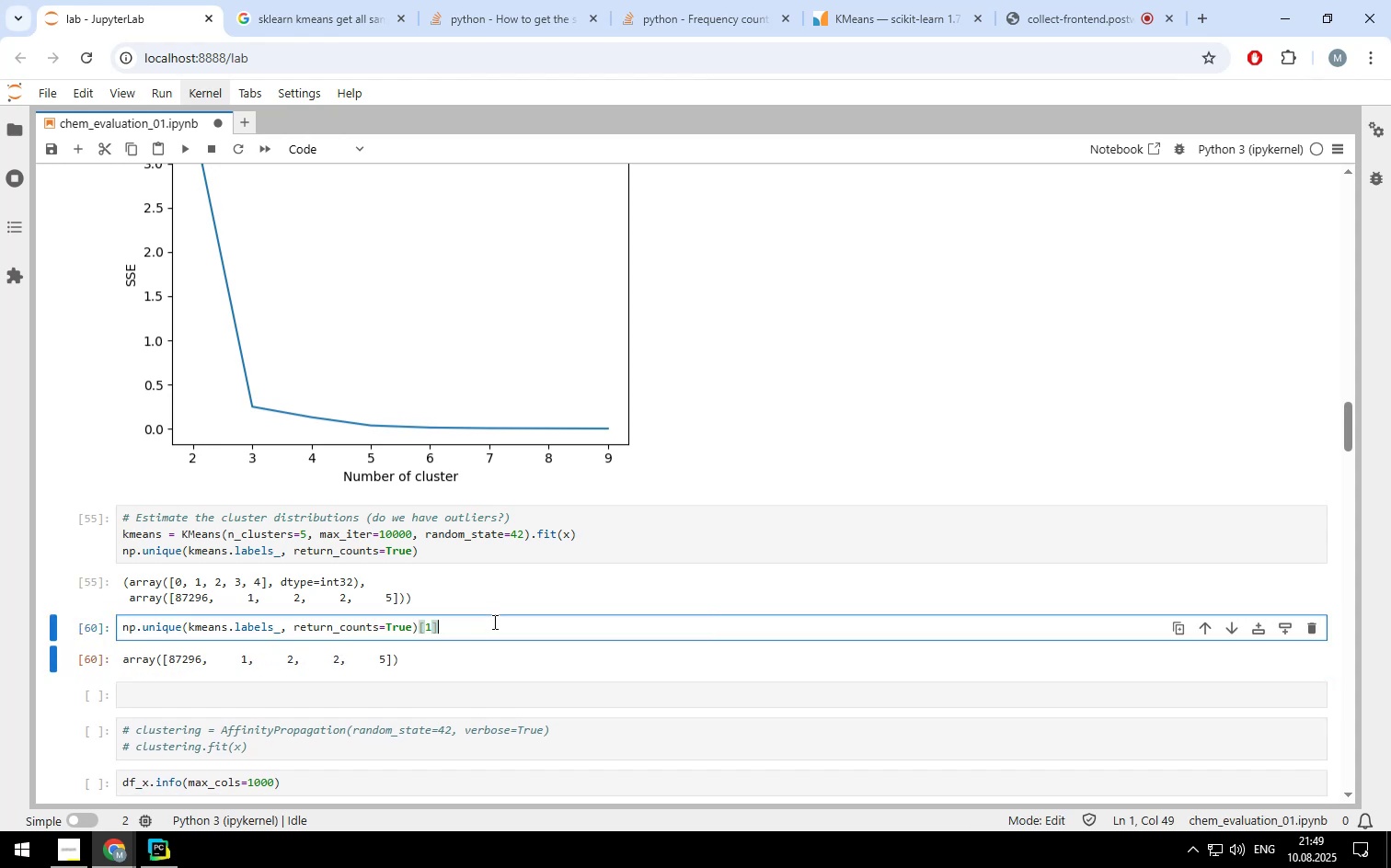 
type(.std())
 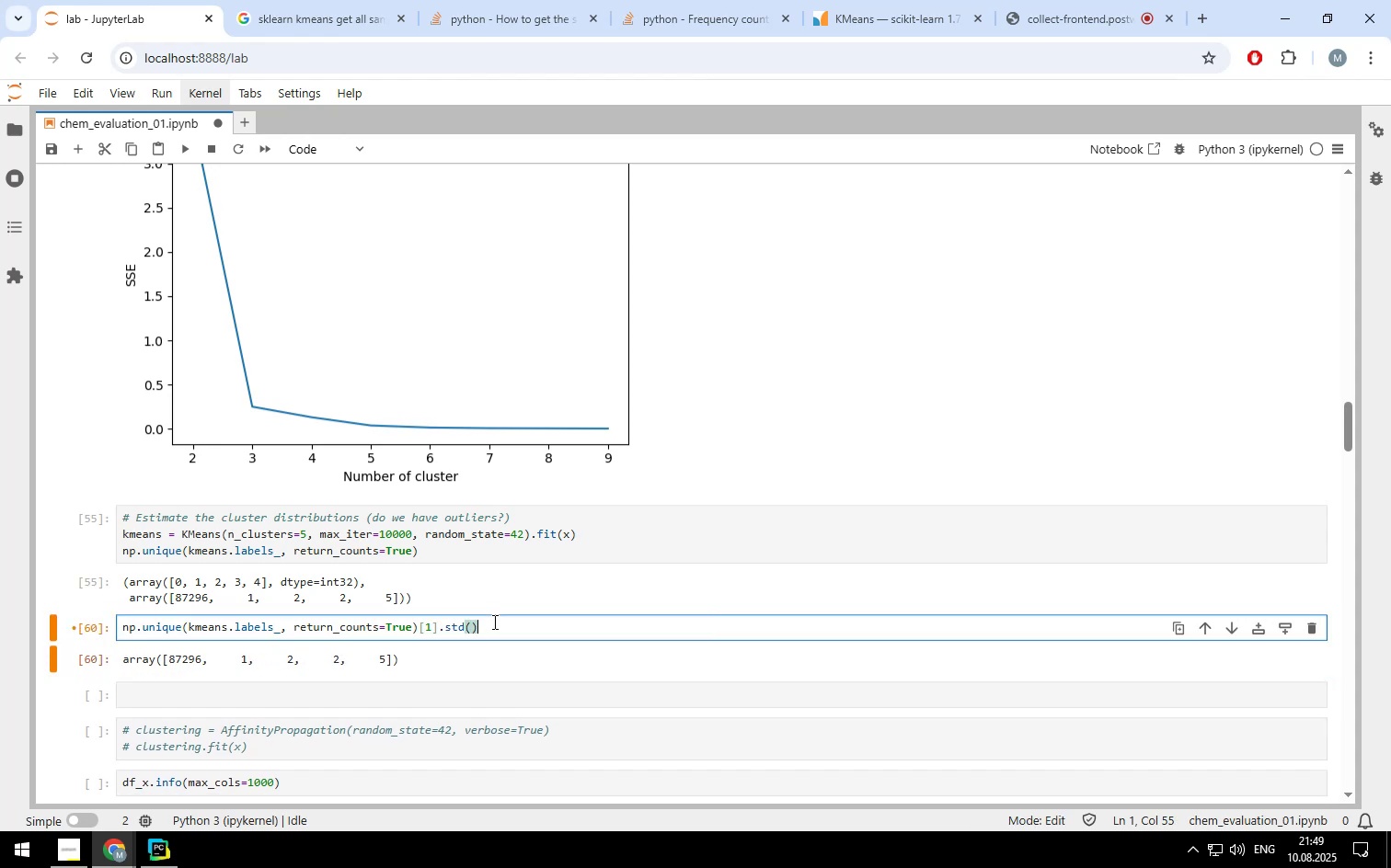 
key(Shift+Enter)
 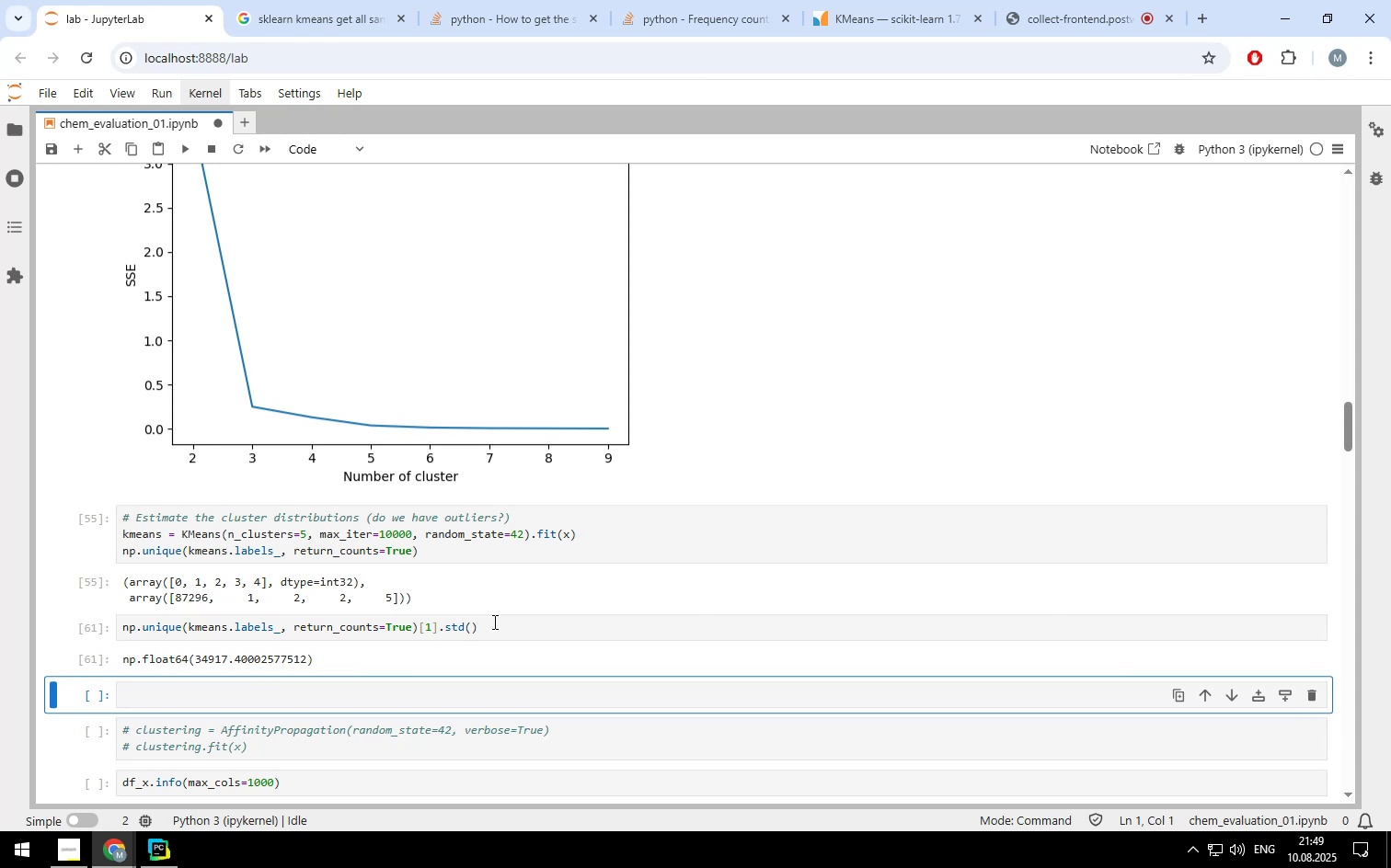 
wait(20.29)
 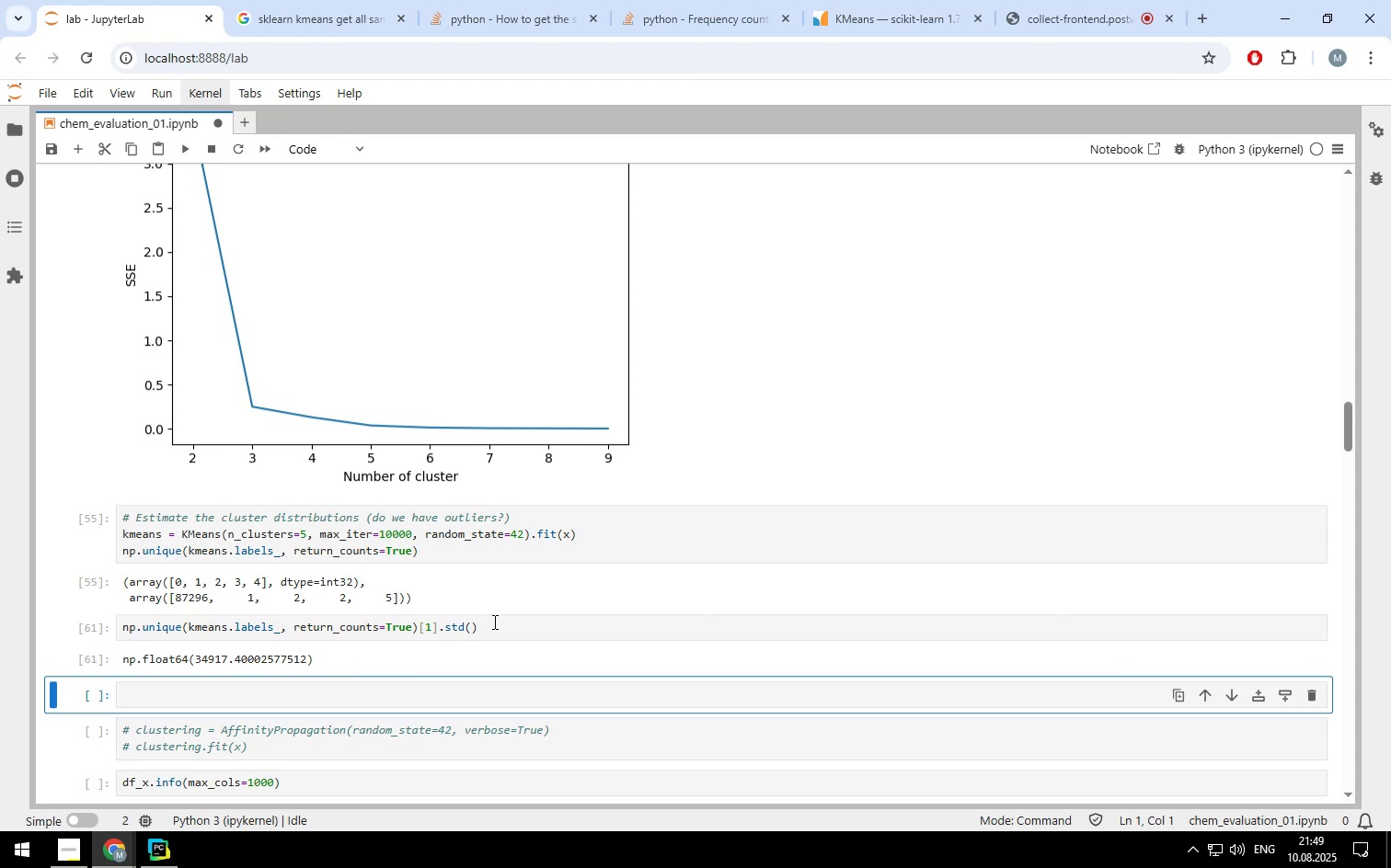 
scroll: coordinate [483, 524], scroll_direction: up, amount: 11.0
 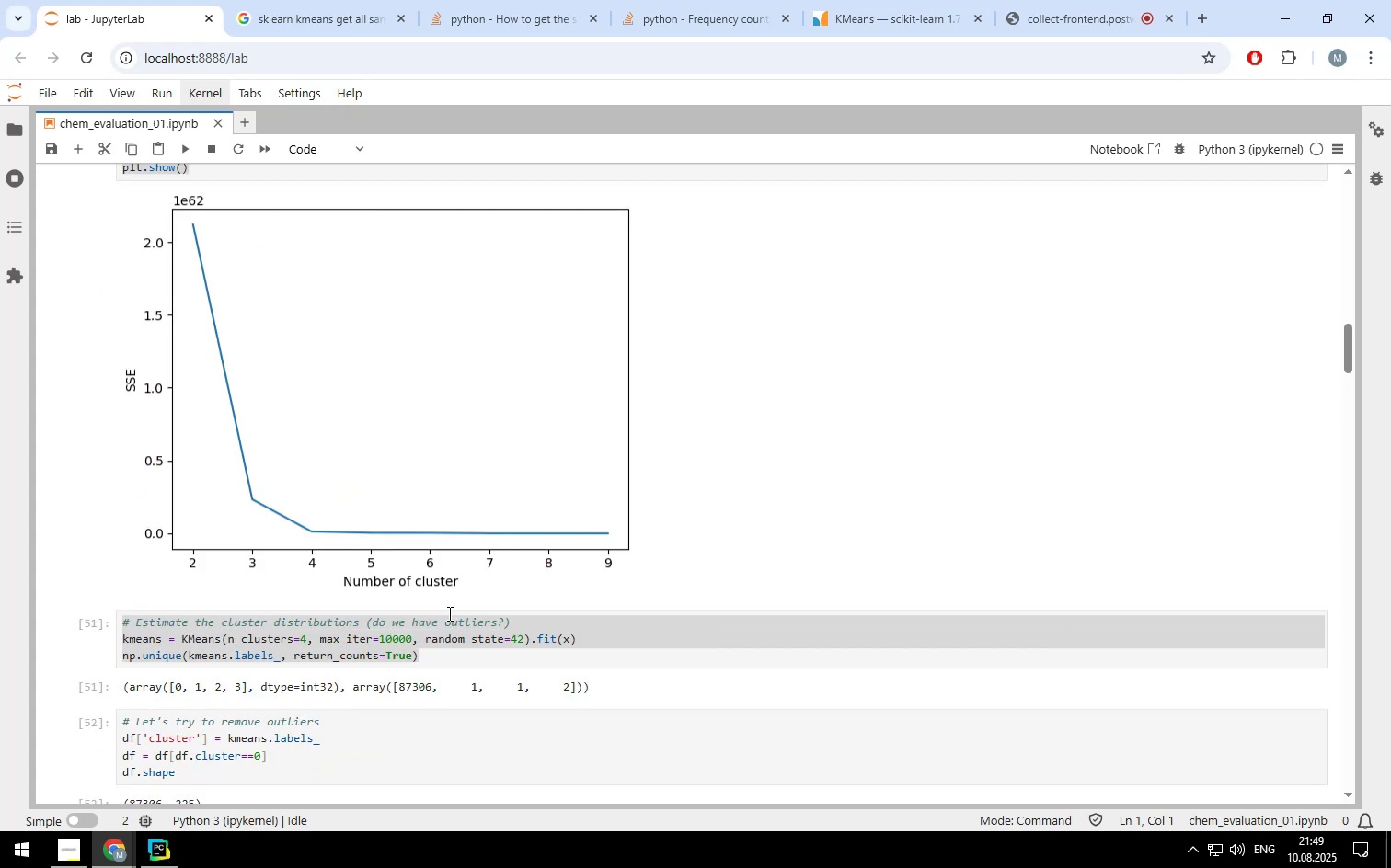 
left_click([441, 623])
 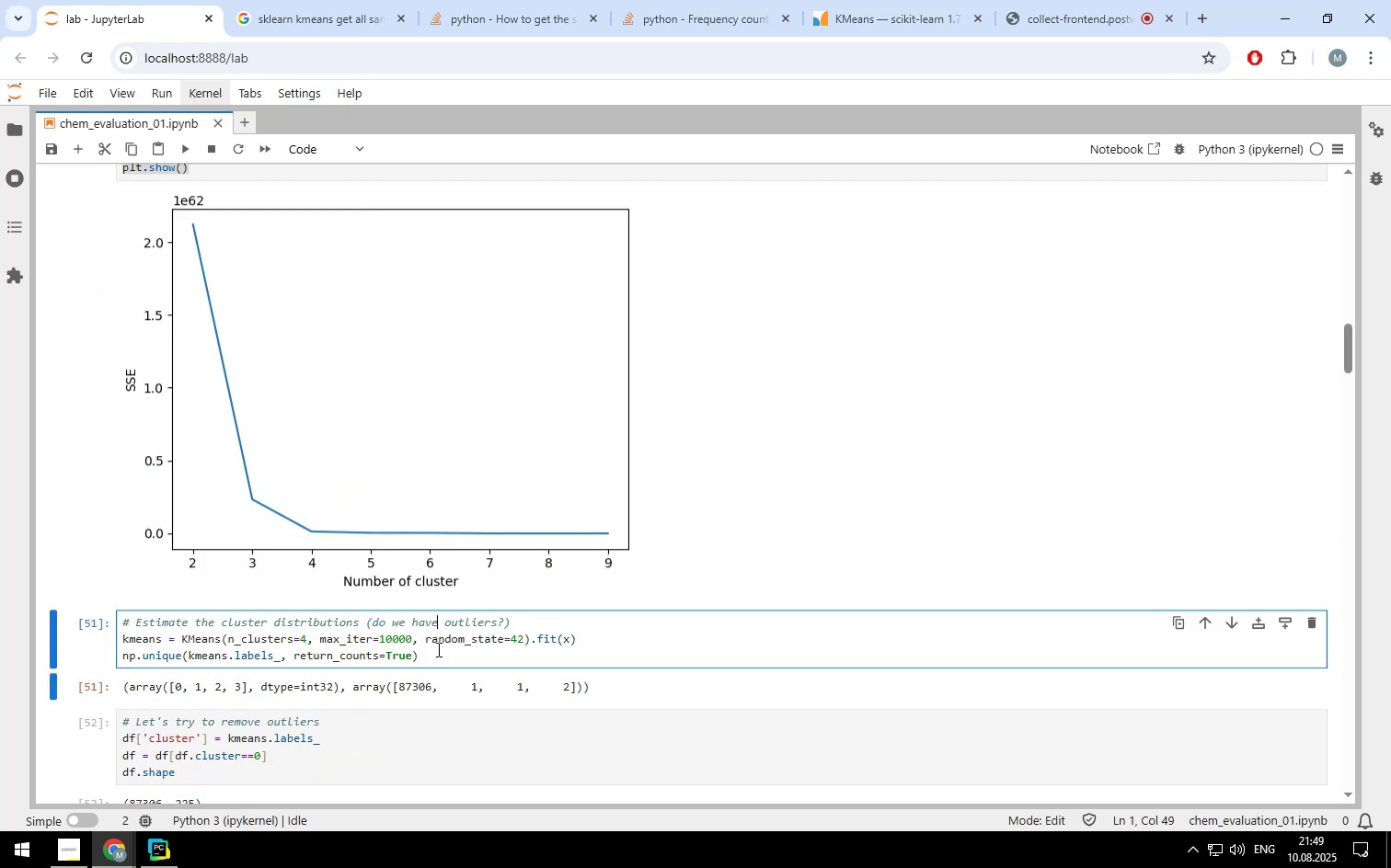 
left_click([437, 649])
 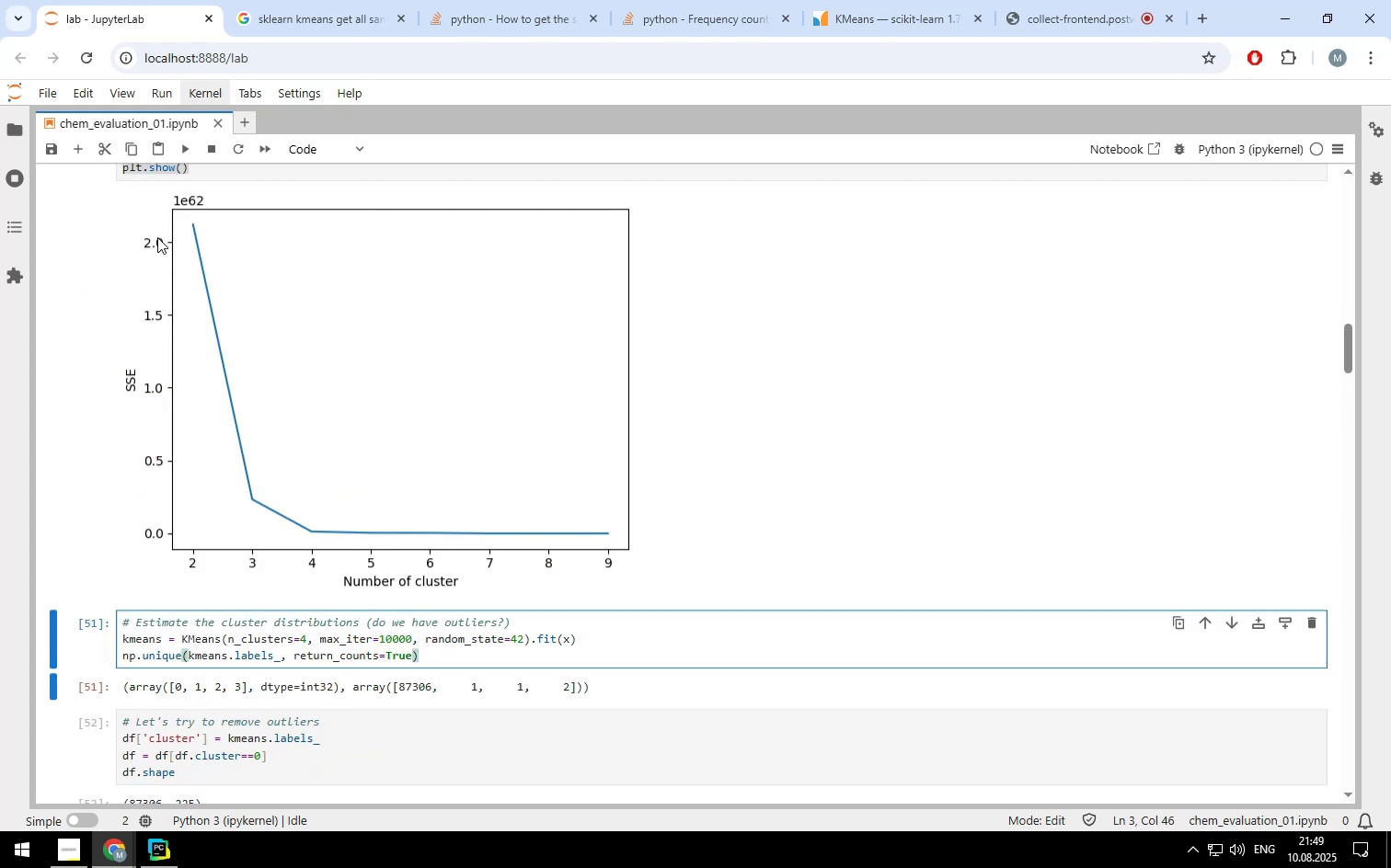 
scroll: coordinate [507, 542], scroll_direction: down, amount: 8.0
 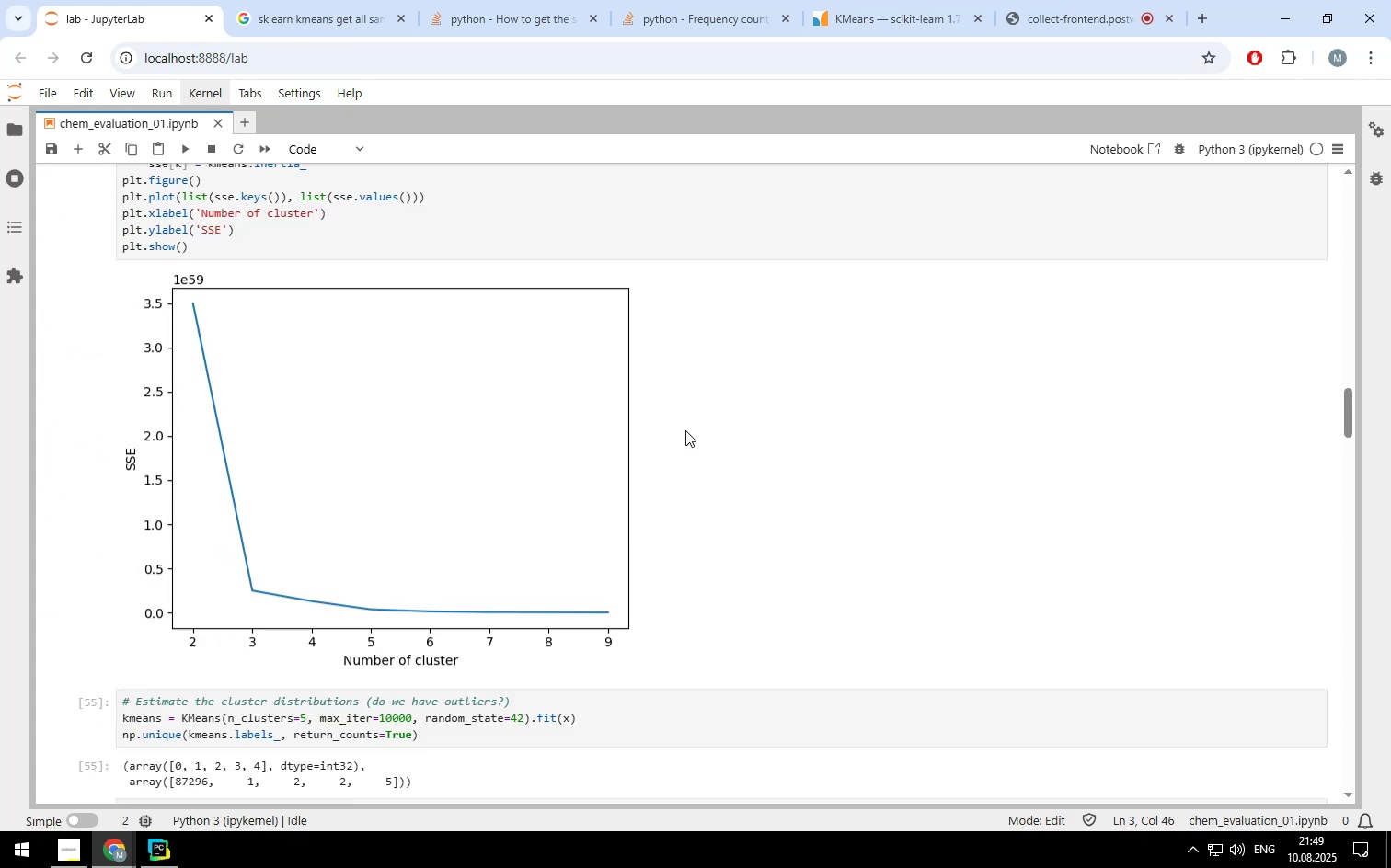 
wait(8.59)
 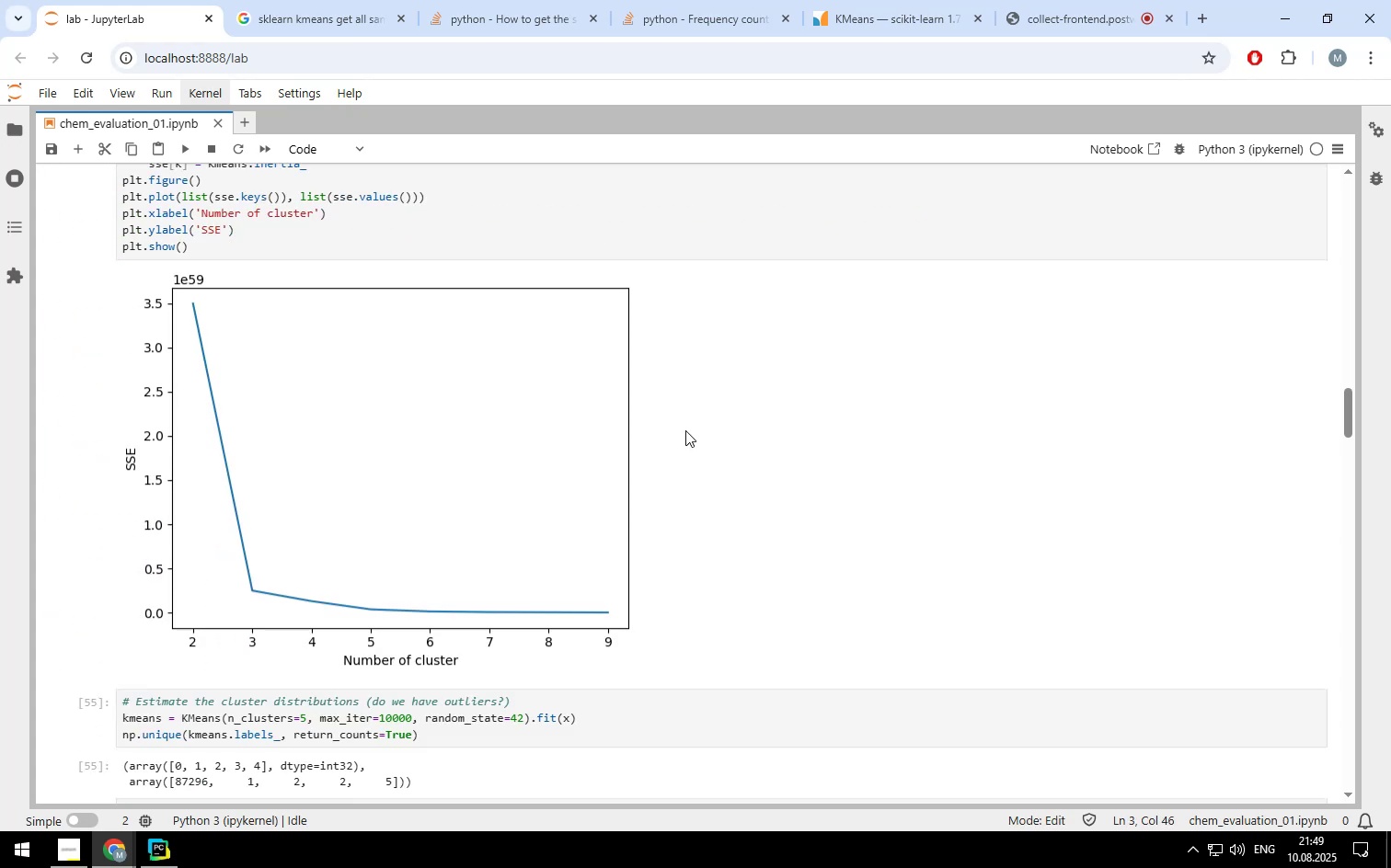 
scroll: coordinate [649, 521], scroll_direction: down, amount: 4.0
 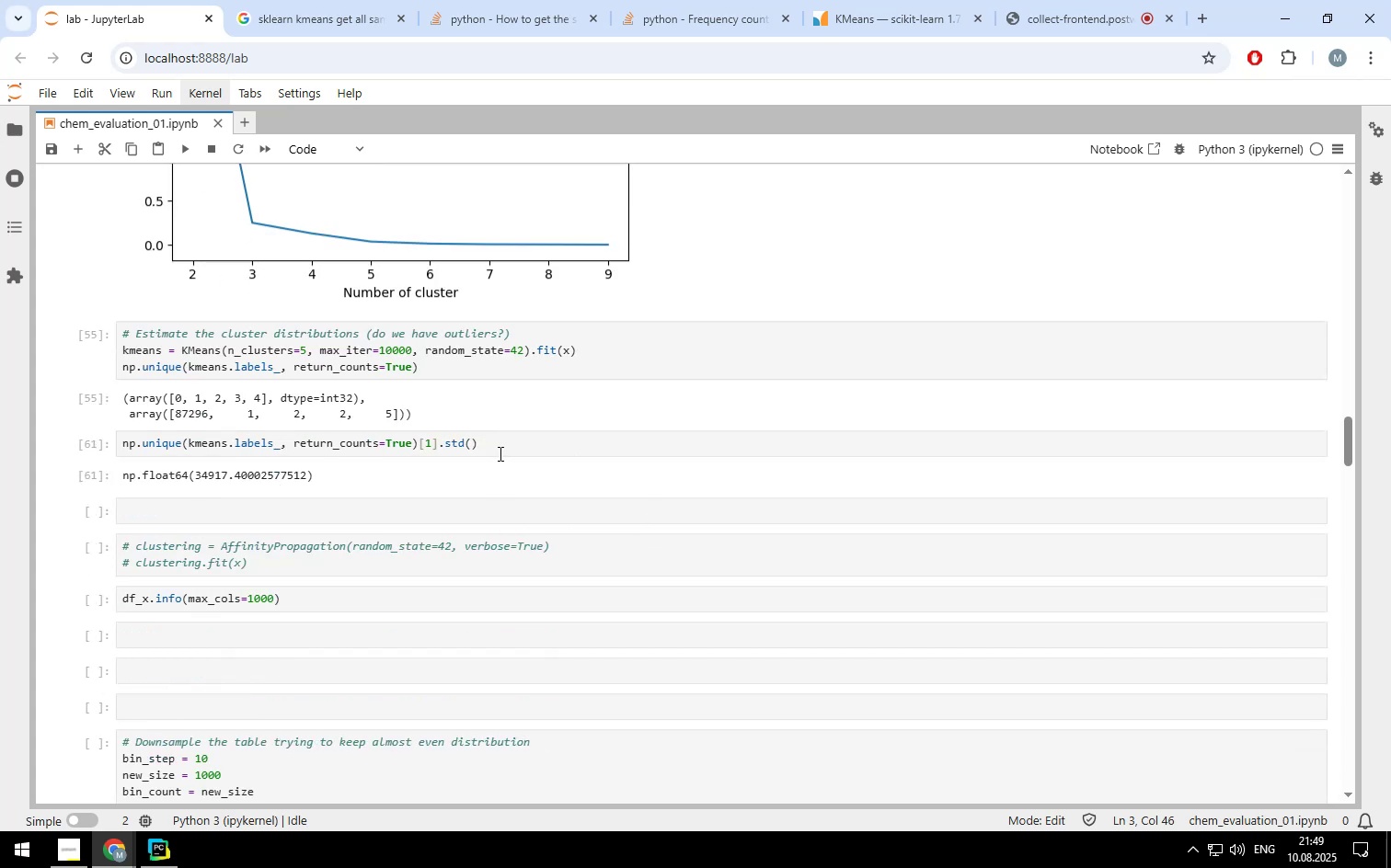 
left_click([499, 444])
 